 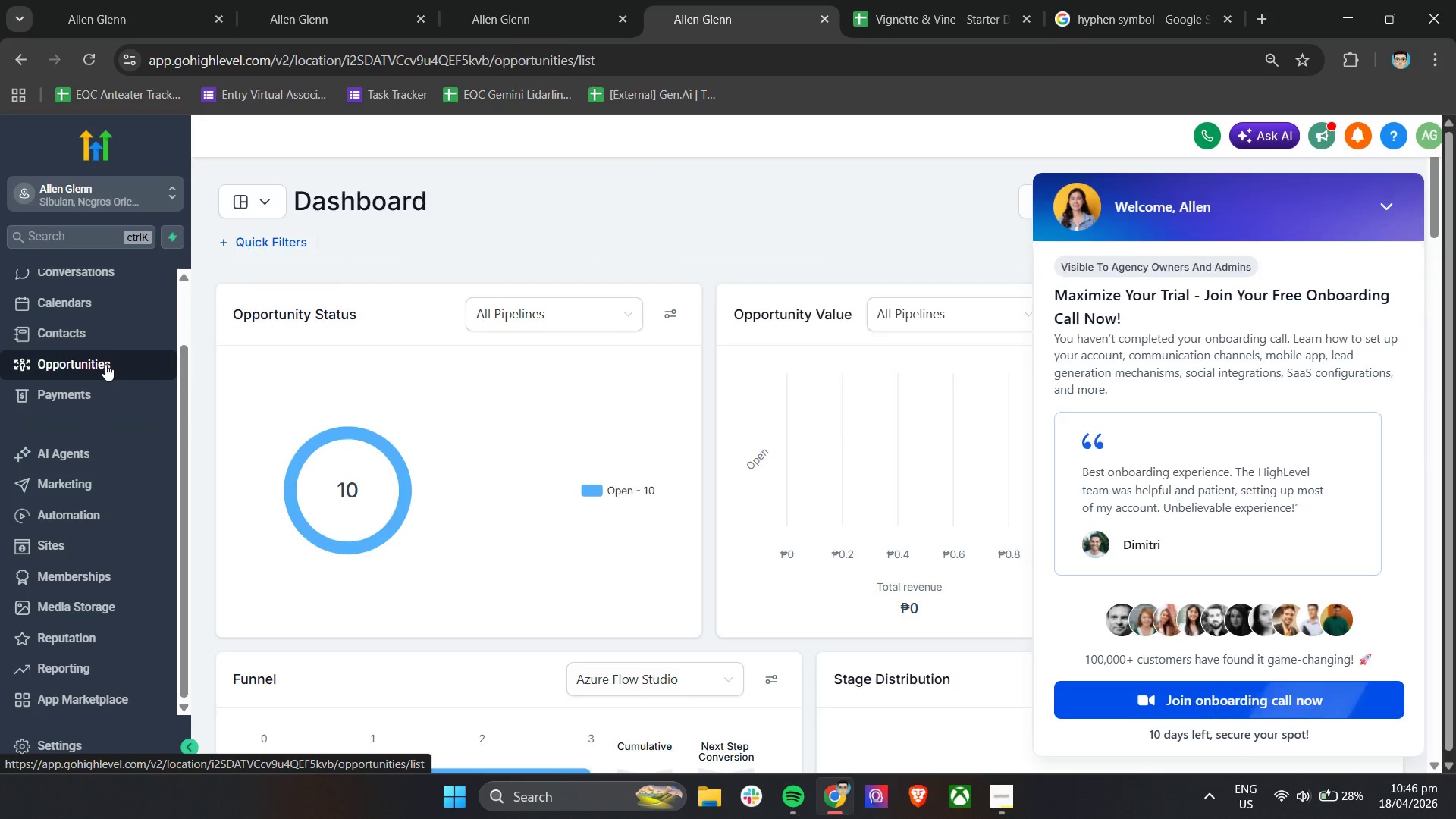 
left_click([354, 0])
 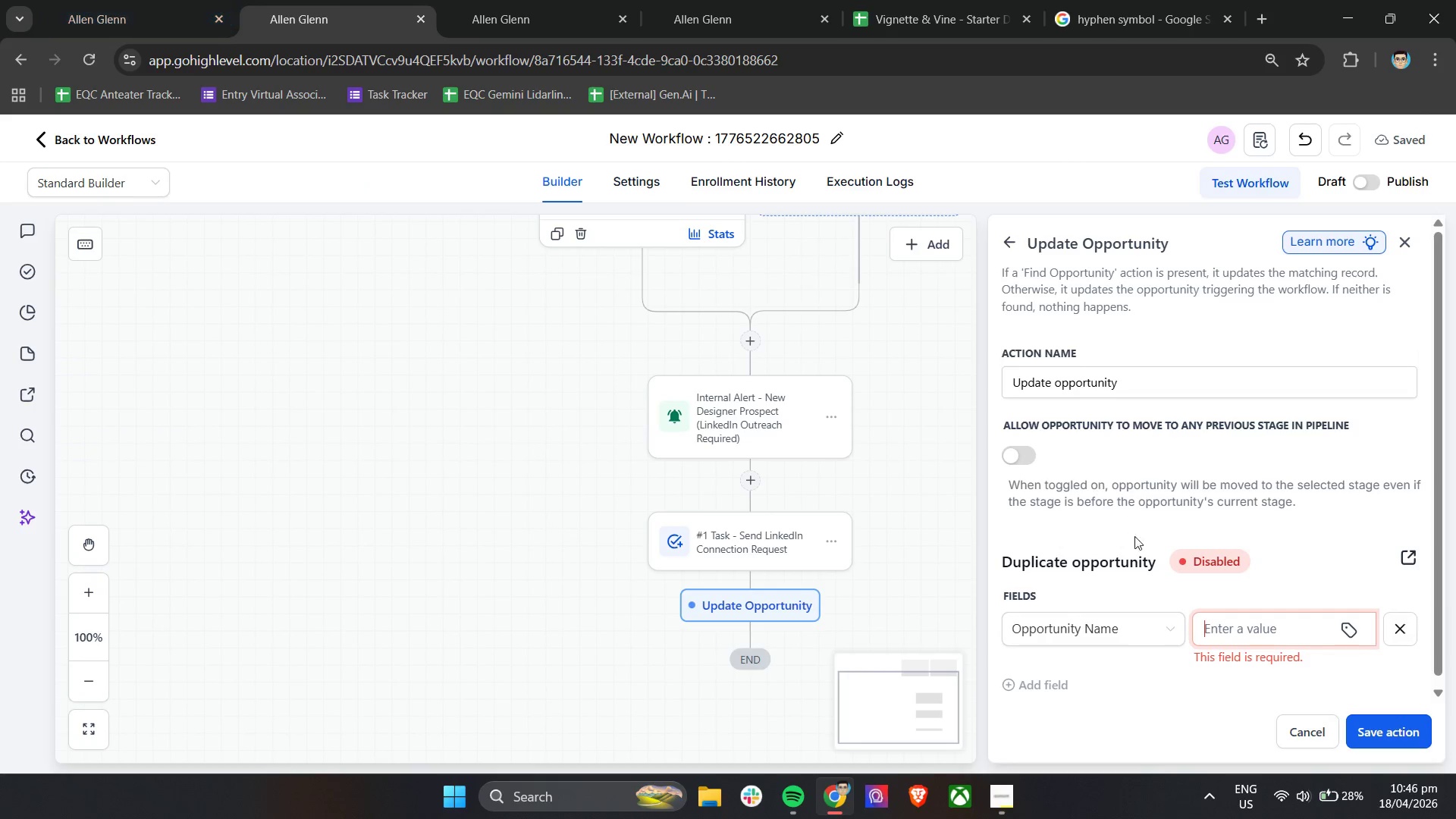 
left_click([1137, 635])
 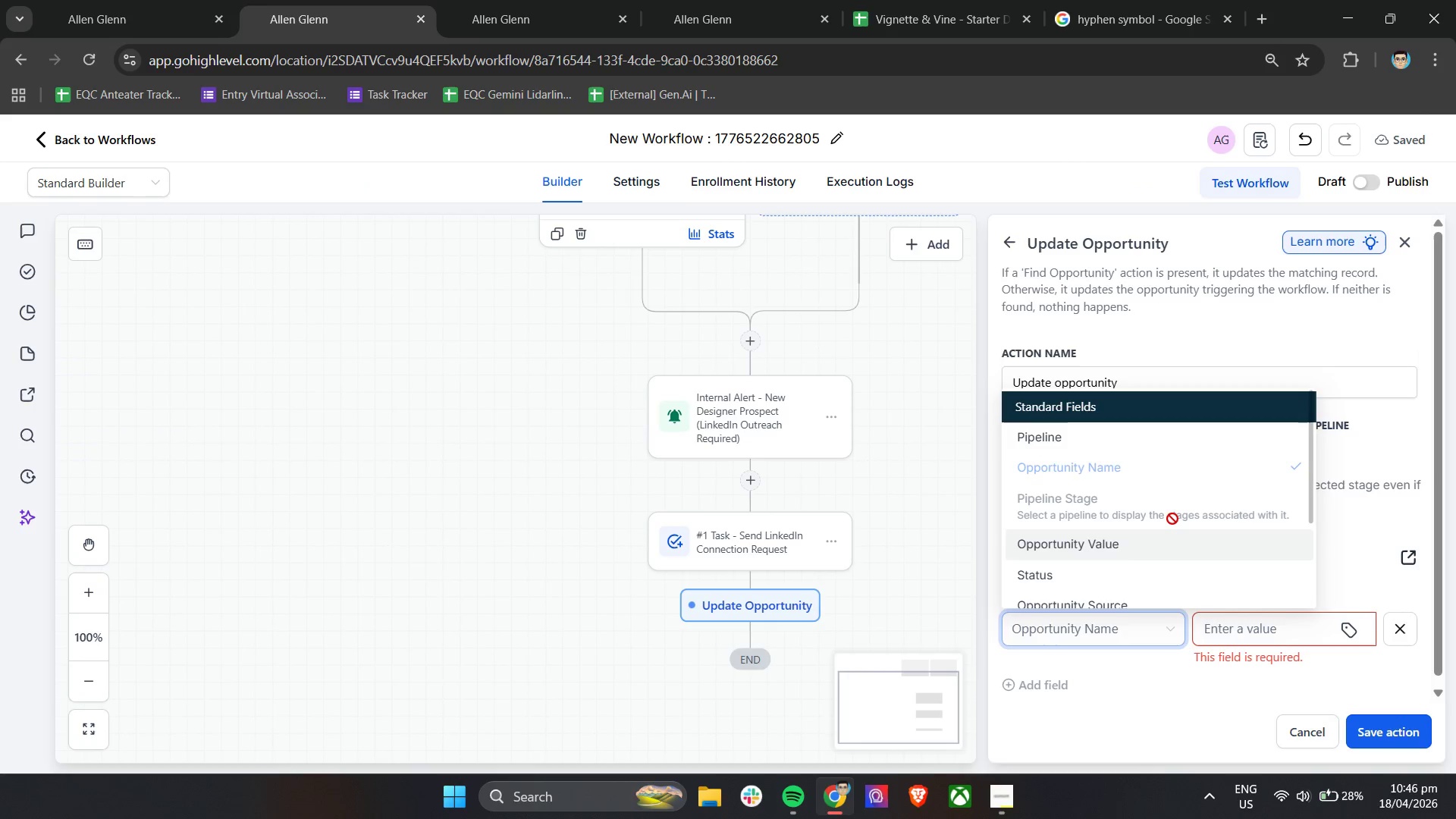 
scroll: coordinate [1219, 533], scroll_direction: down, amount: 9.0
 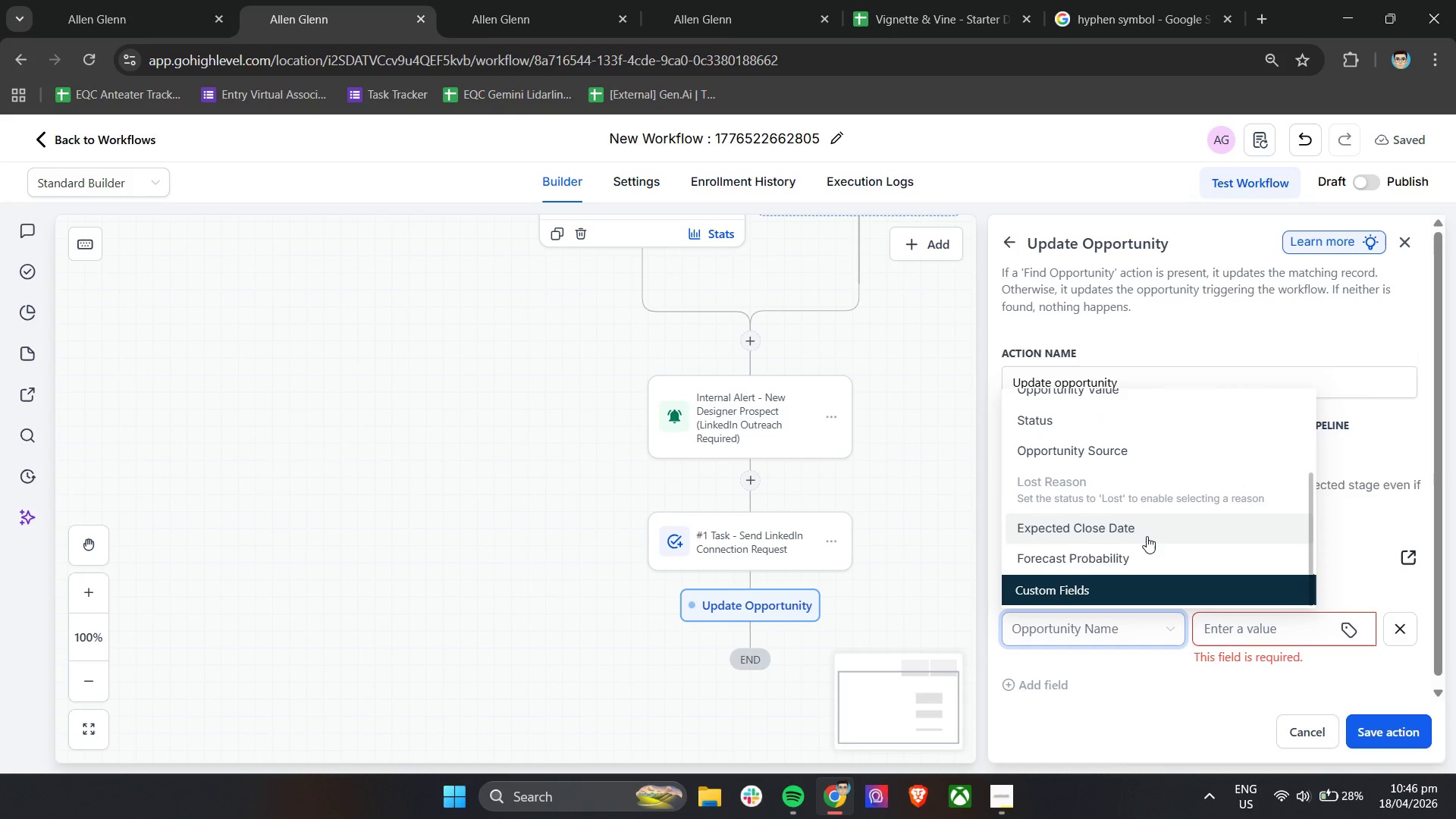 
scroll: coordinate [1147, 536], scroll_direction: up, amount: 1.0
 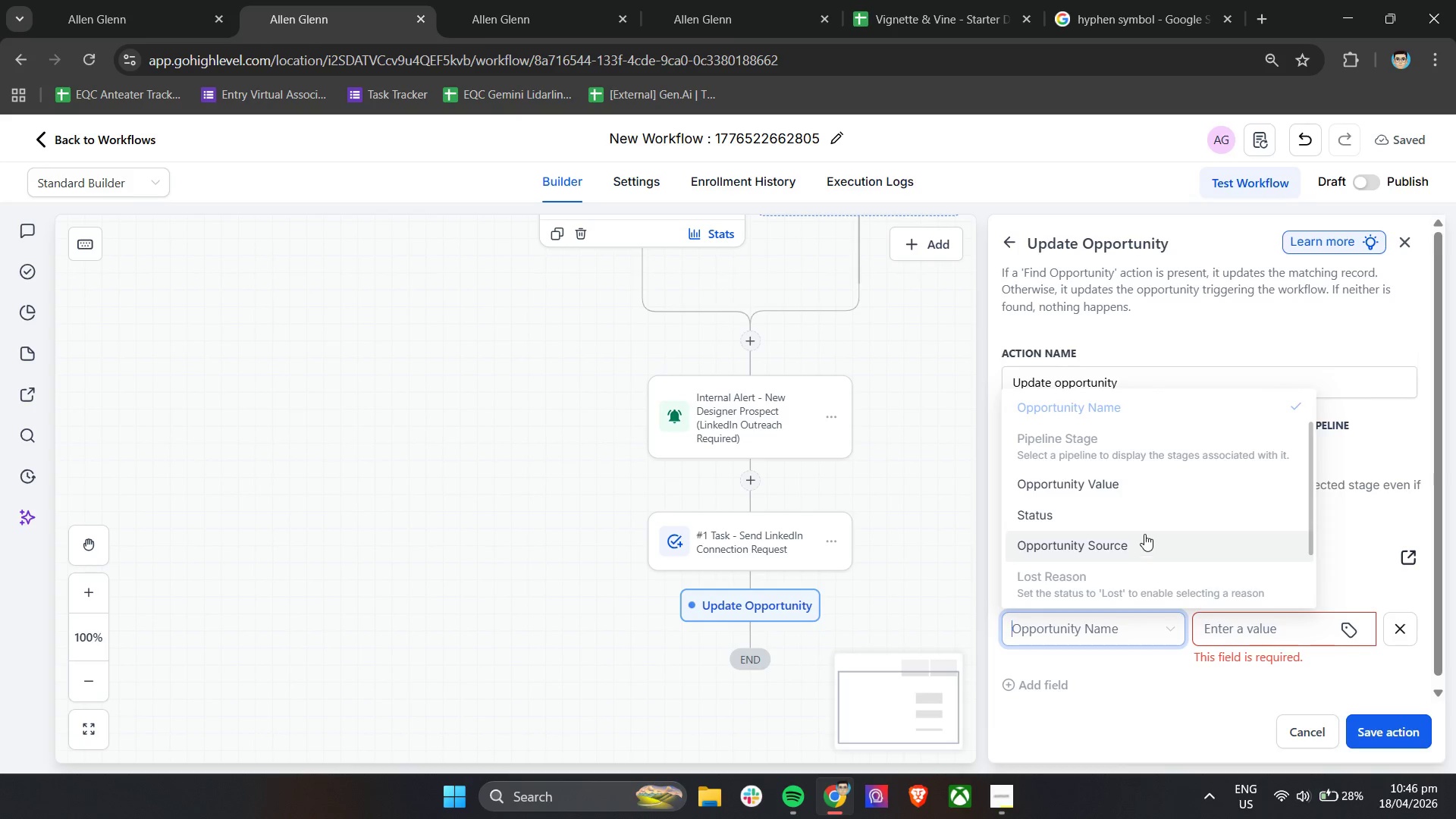 
left_click([1146, 514])
 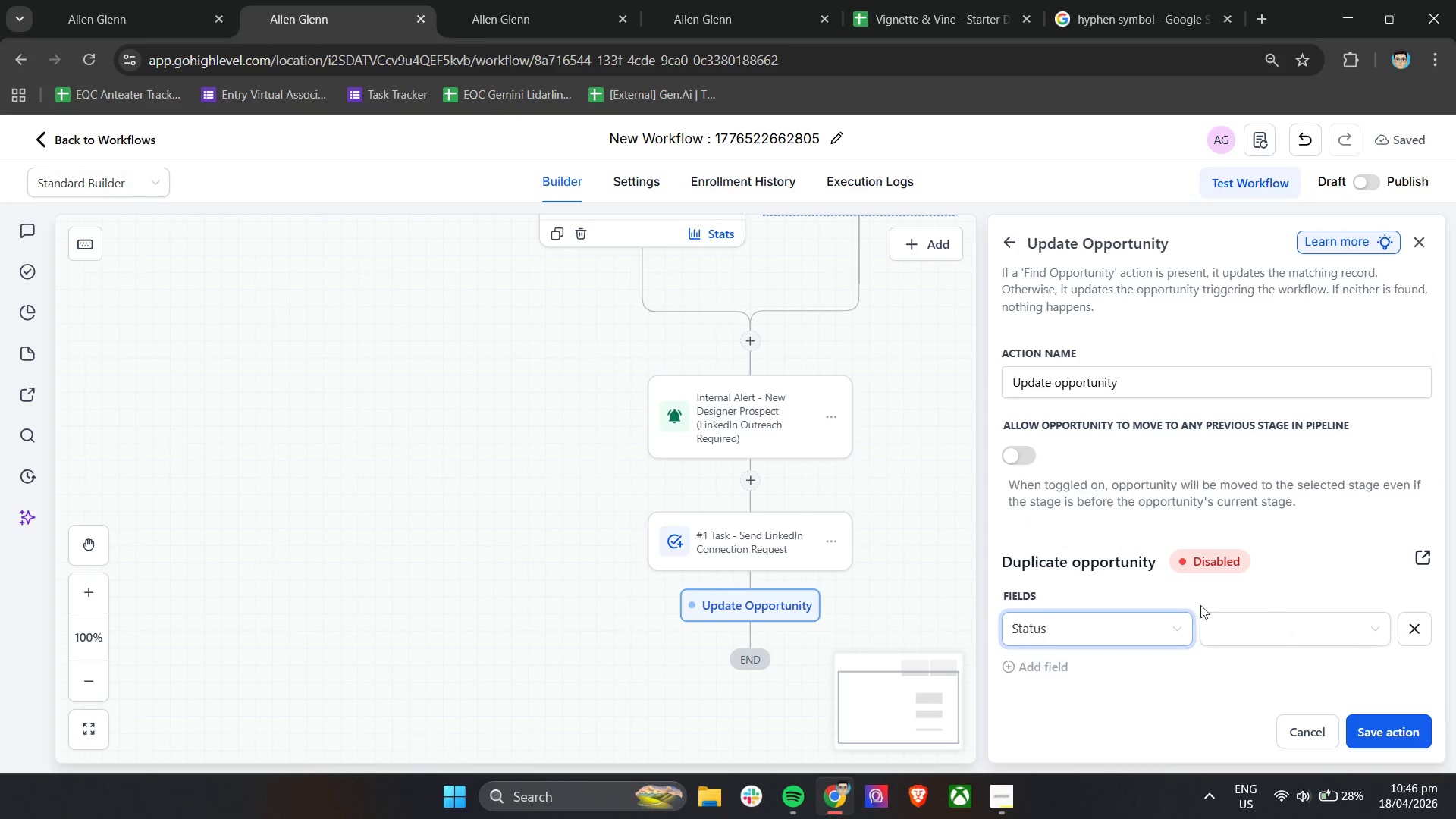 
left_click([1244, 637])
 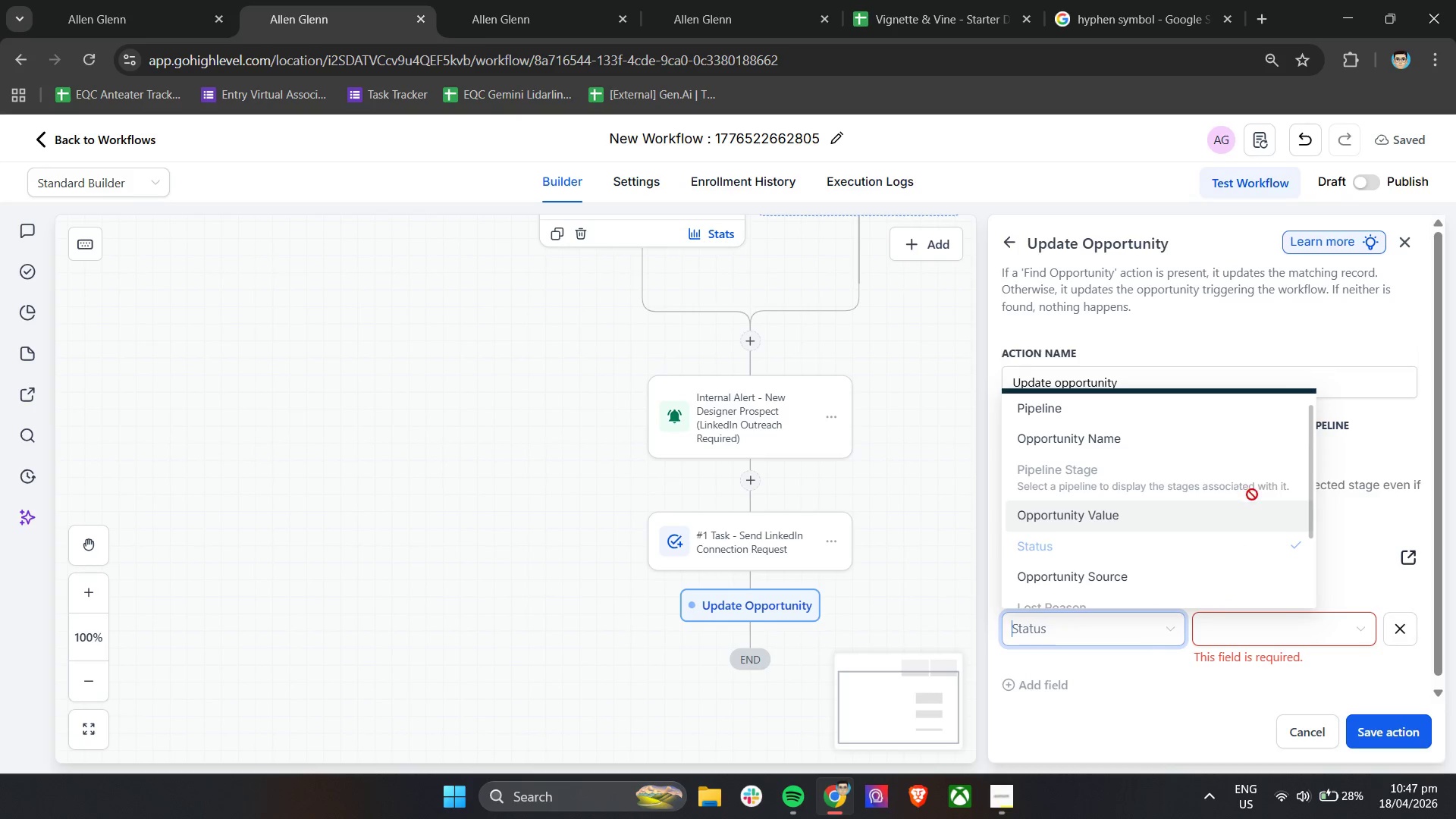 
wait(7.31)
 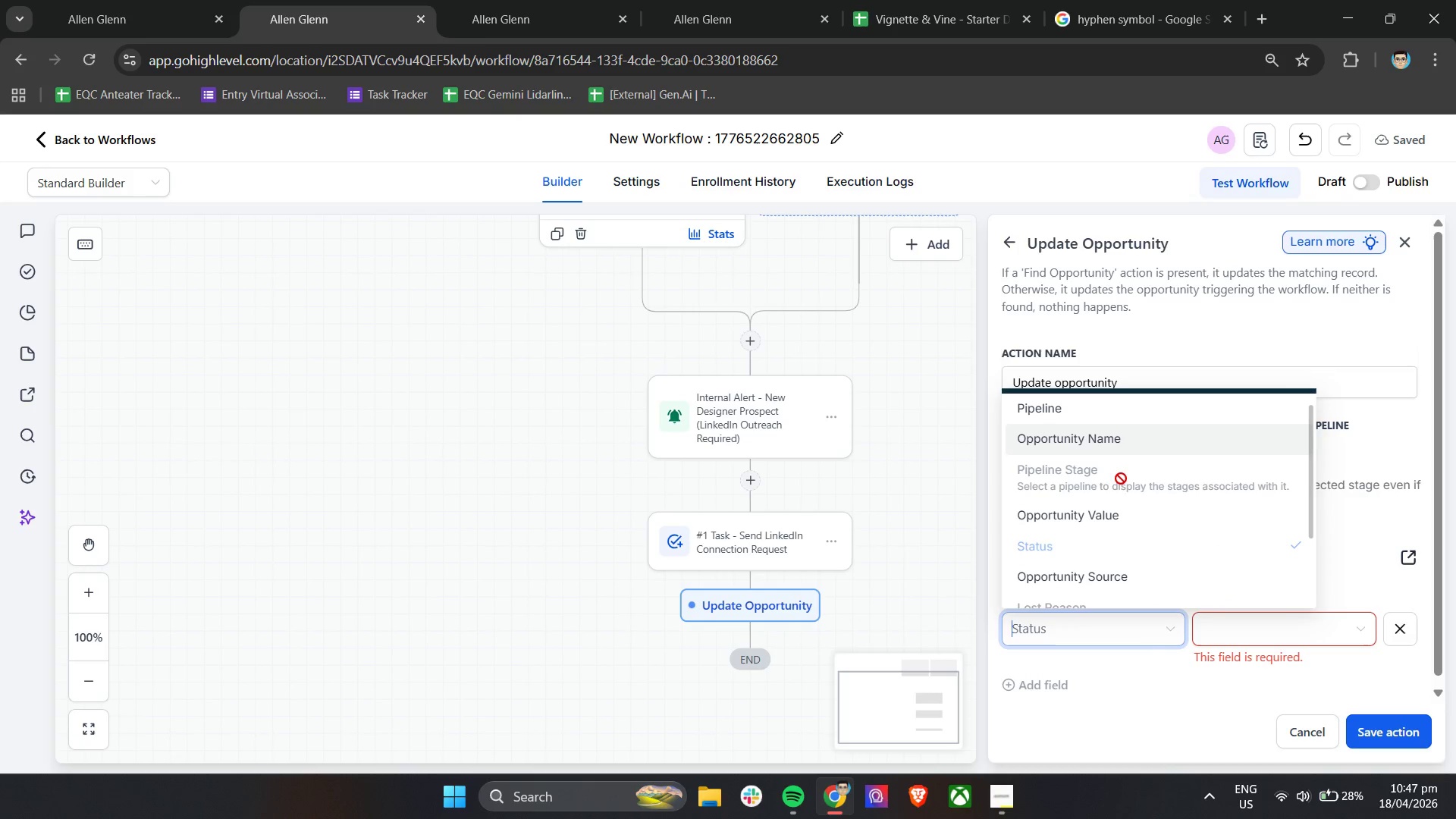 
left_click([1019, 448])
 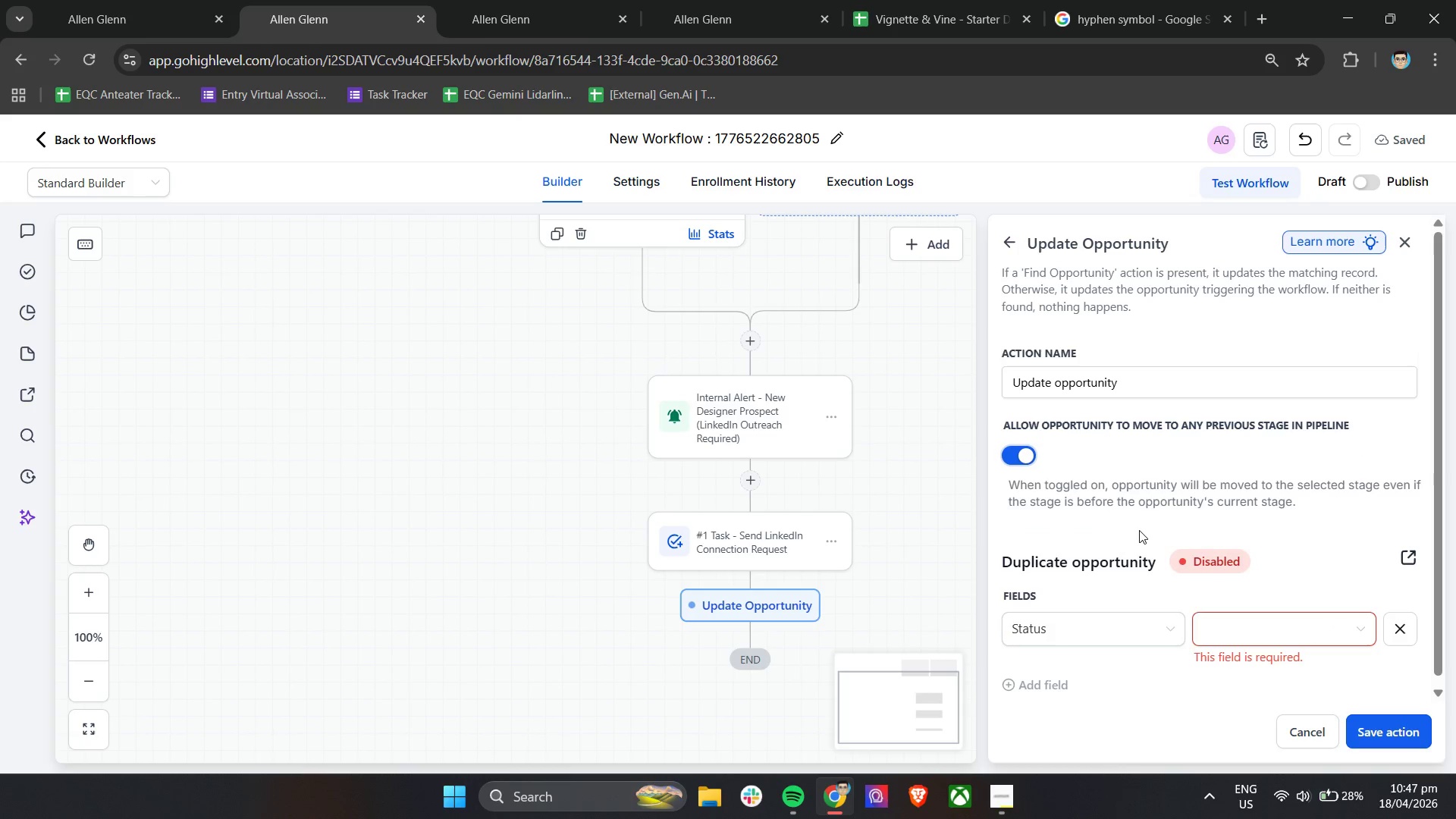 
scroll: coordinate [1140, 531], scroll_direction: down, amount: 3.0
 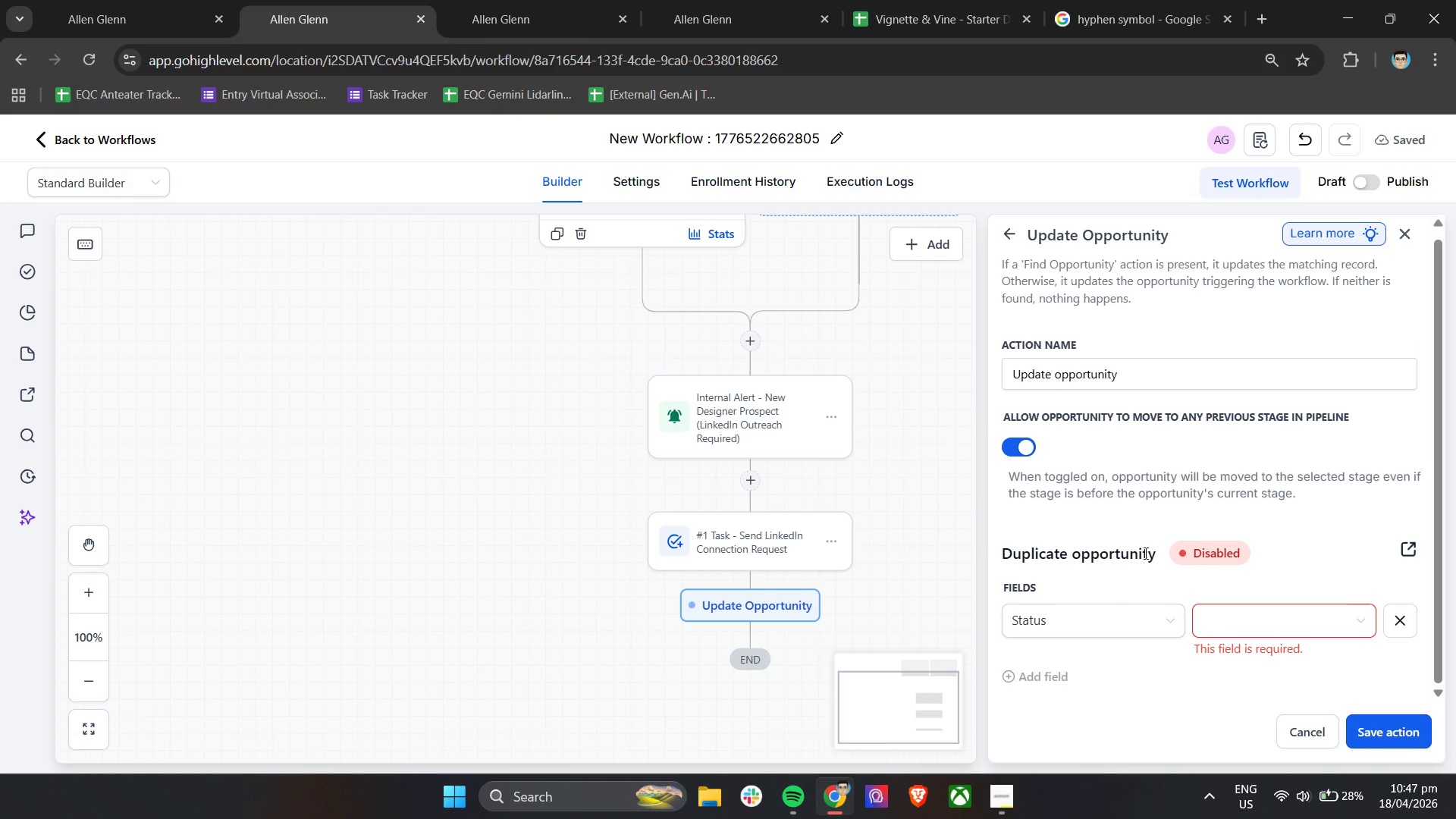 
left_click([1407, 550])
 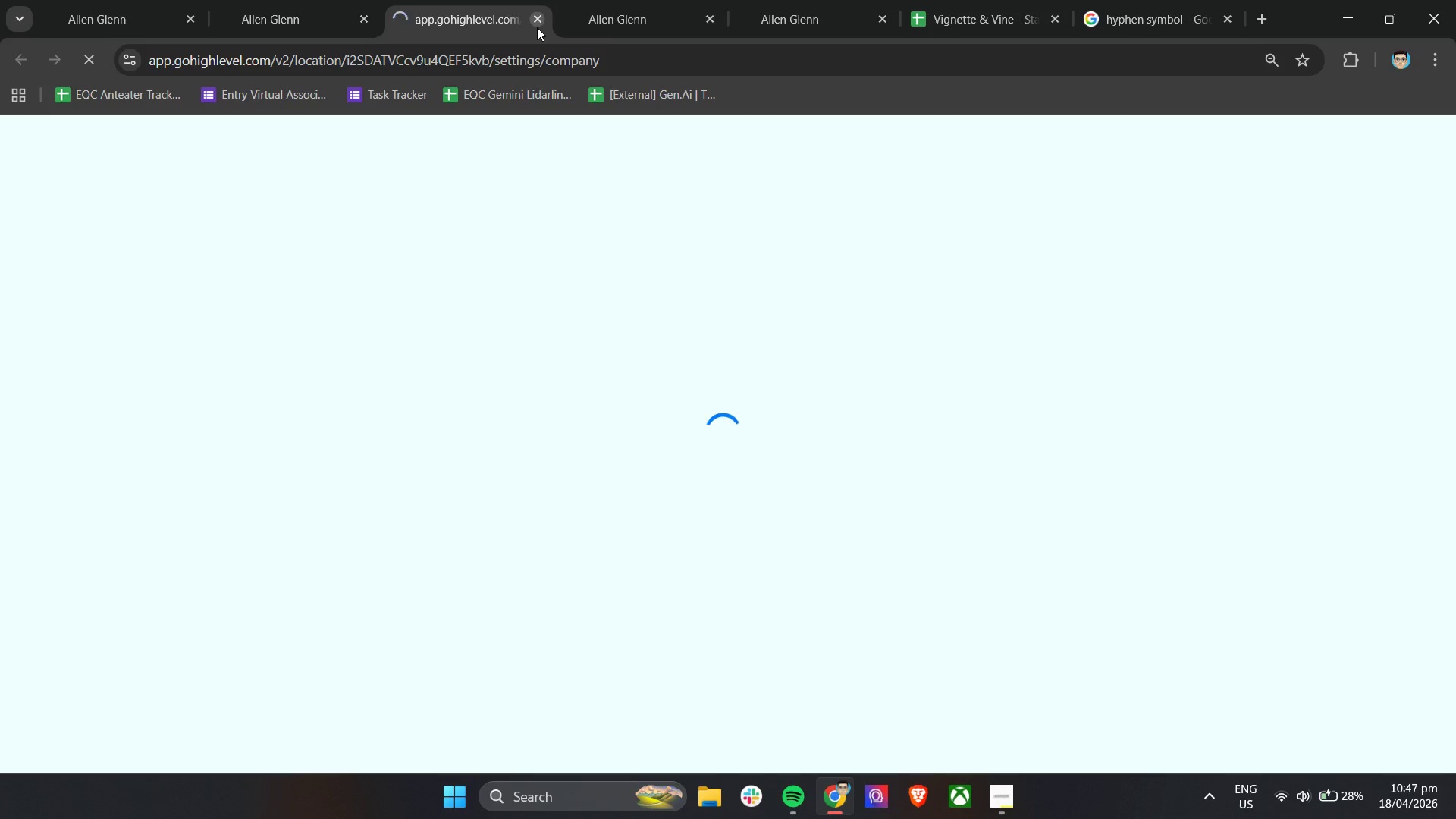 
left_click([537, 27])
 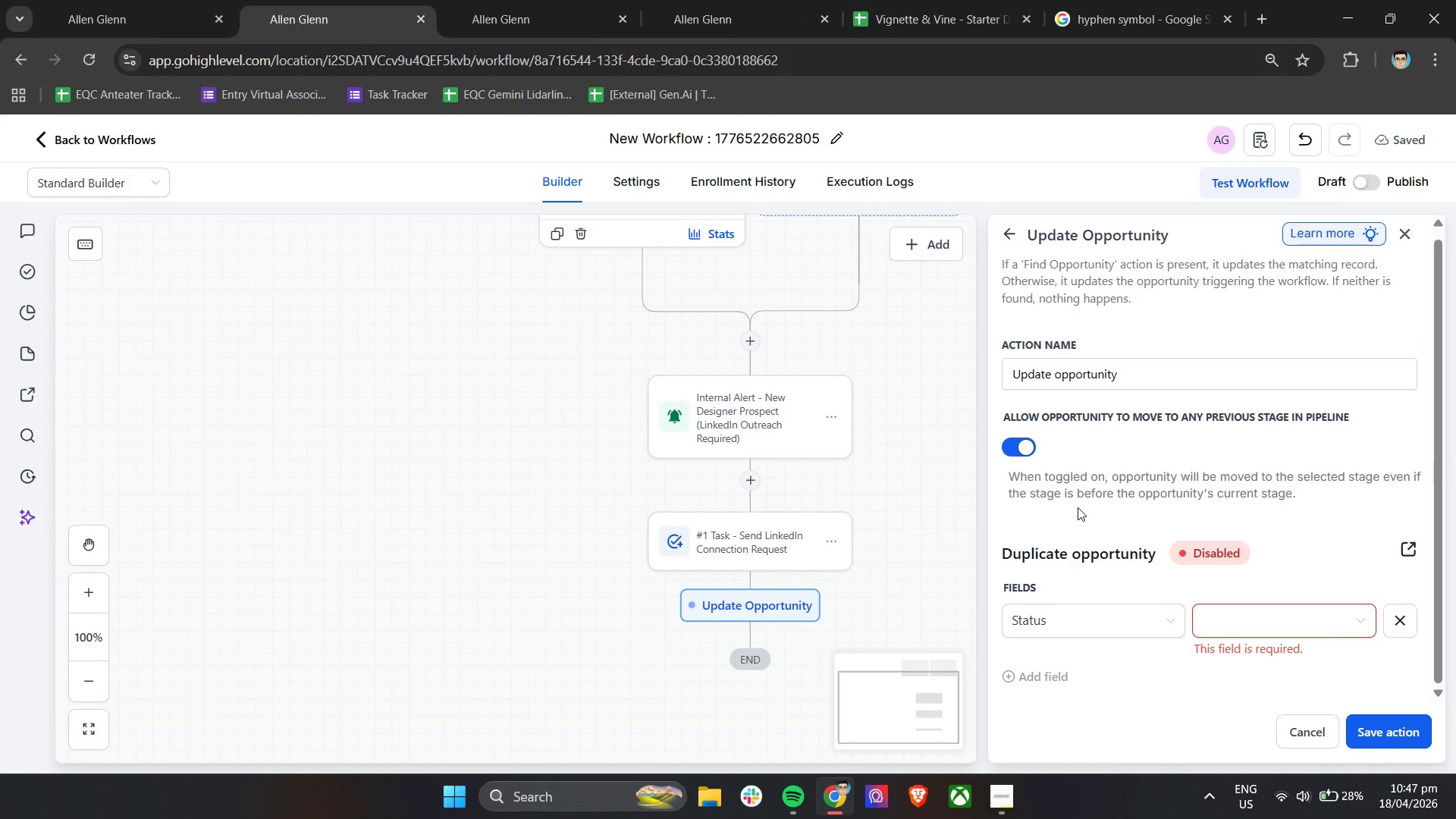 
left_click([1113, 617])
 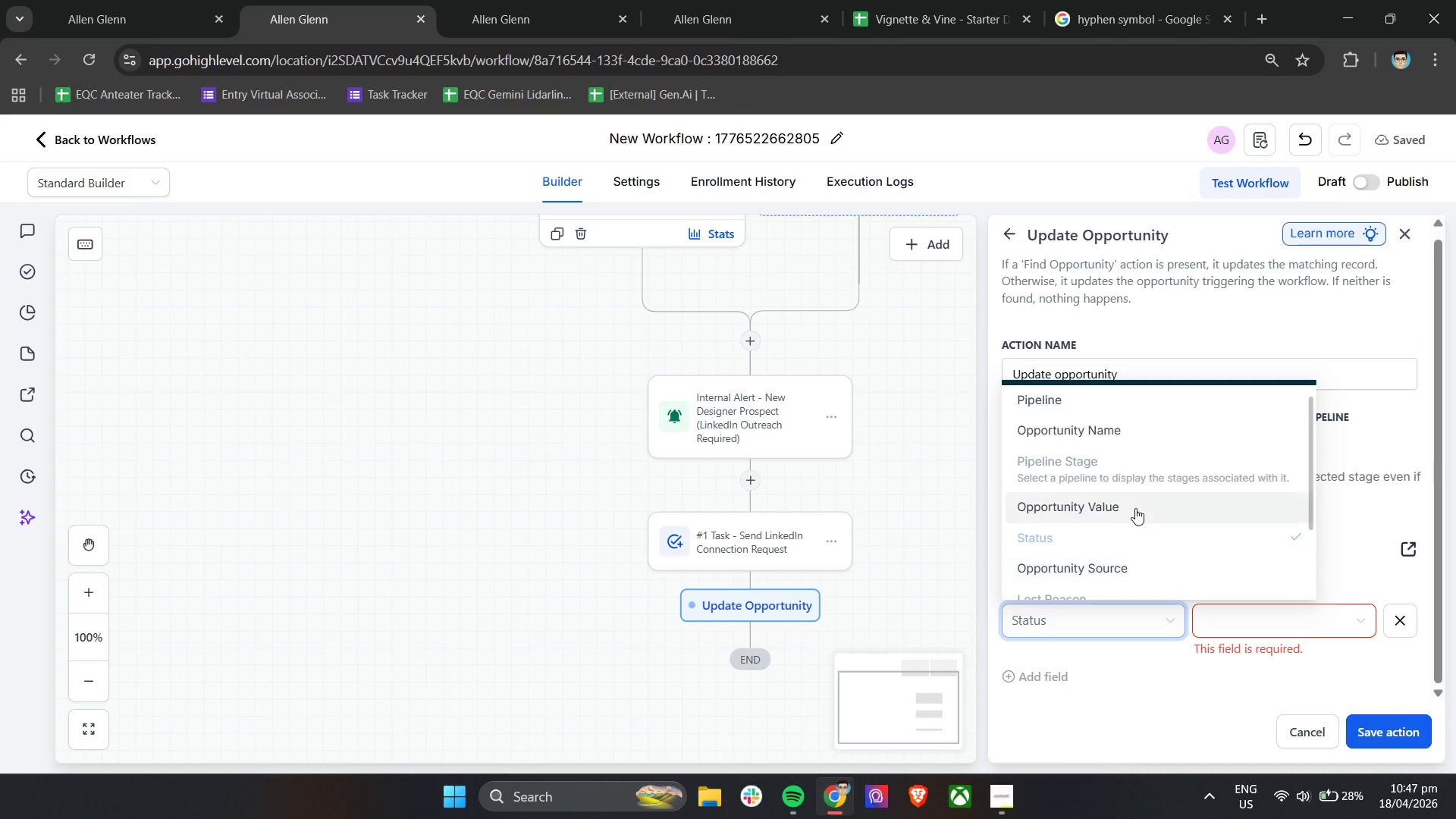 
scroll: coordinate [1170, 529], scroll_direction: down, amount: 3.0
 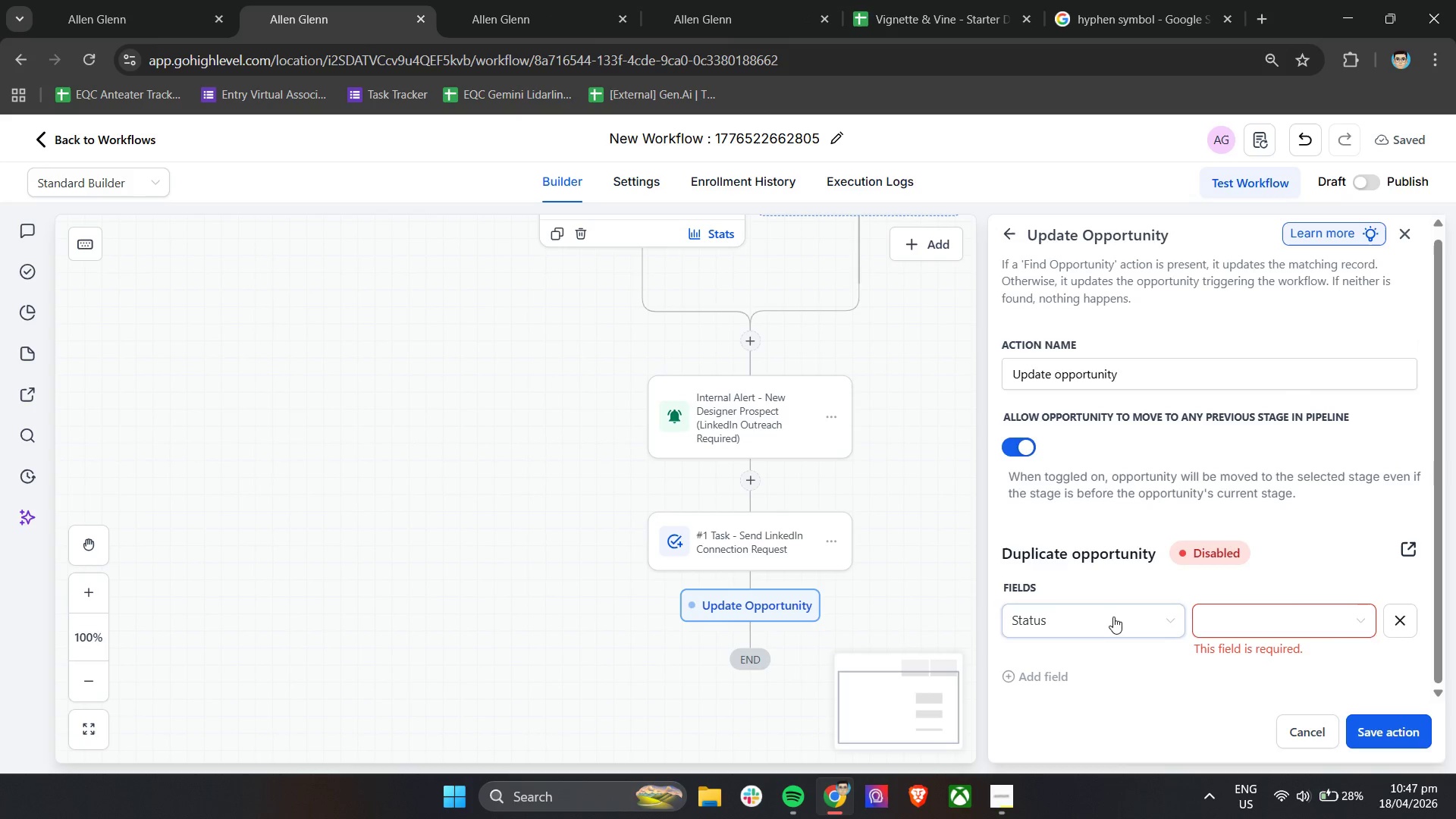 
left_click([1103, 473])
 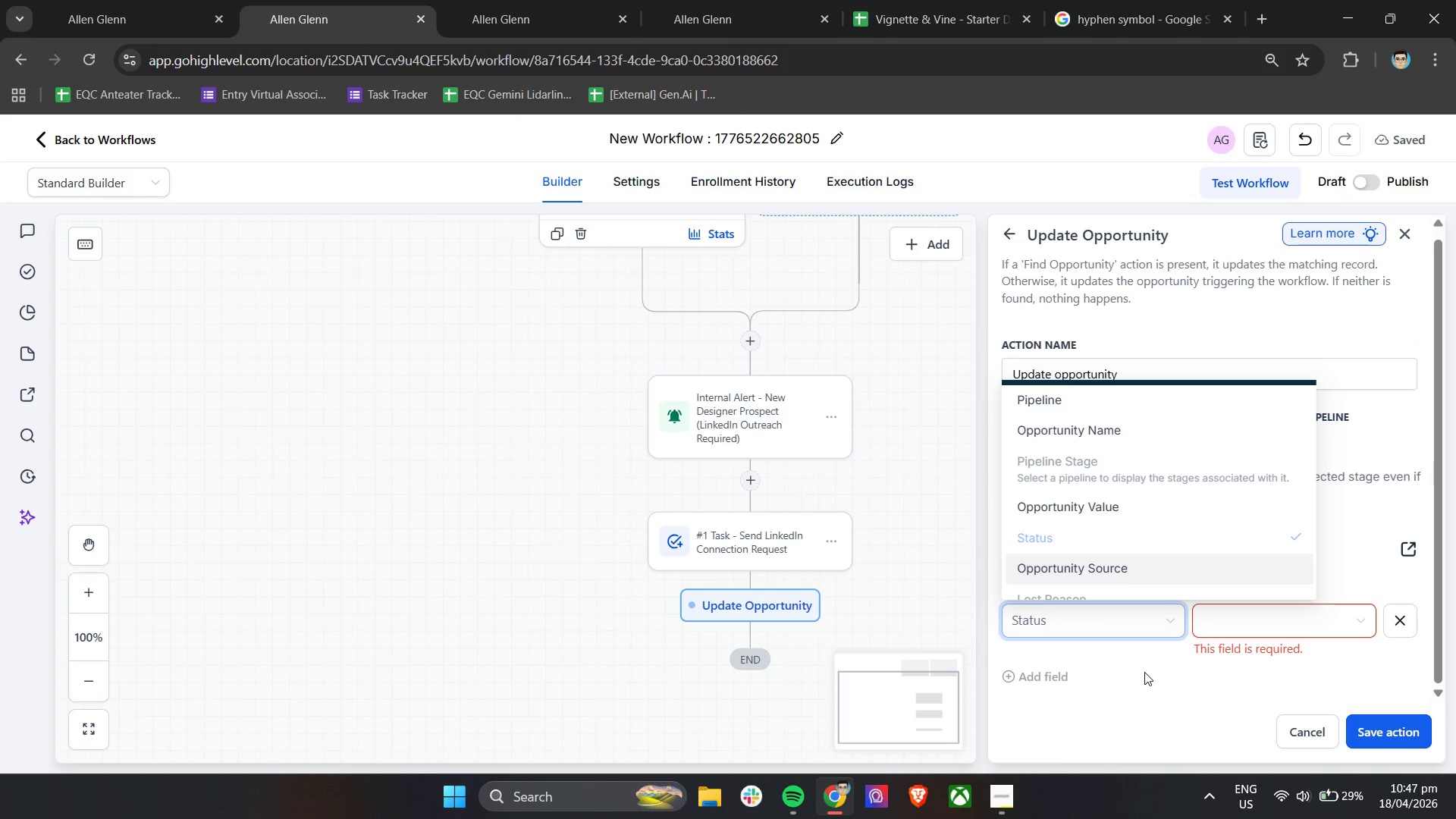 
left_click([1144, 673])
 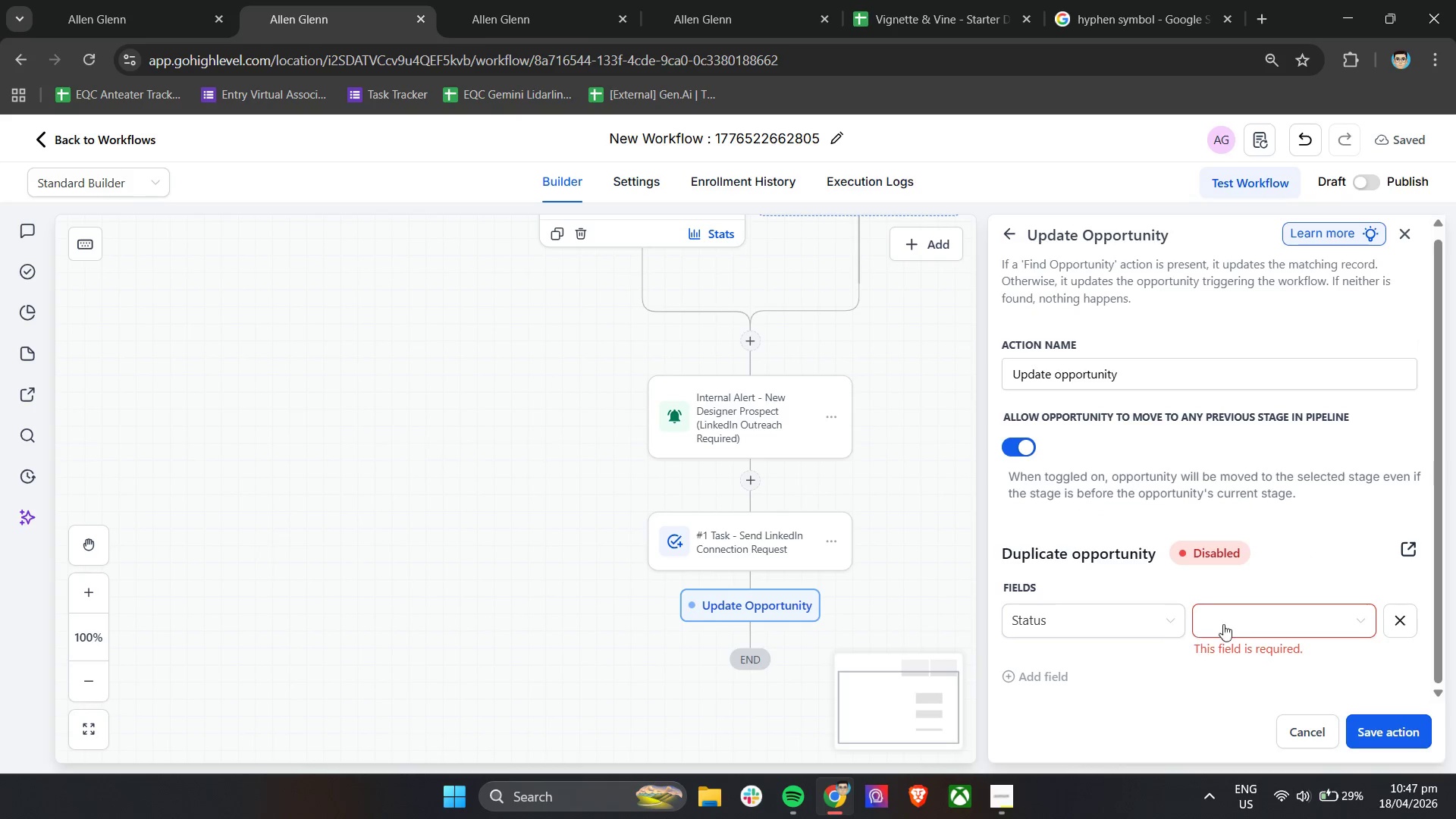 
double_click([1247, 615])
 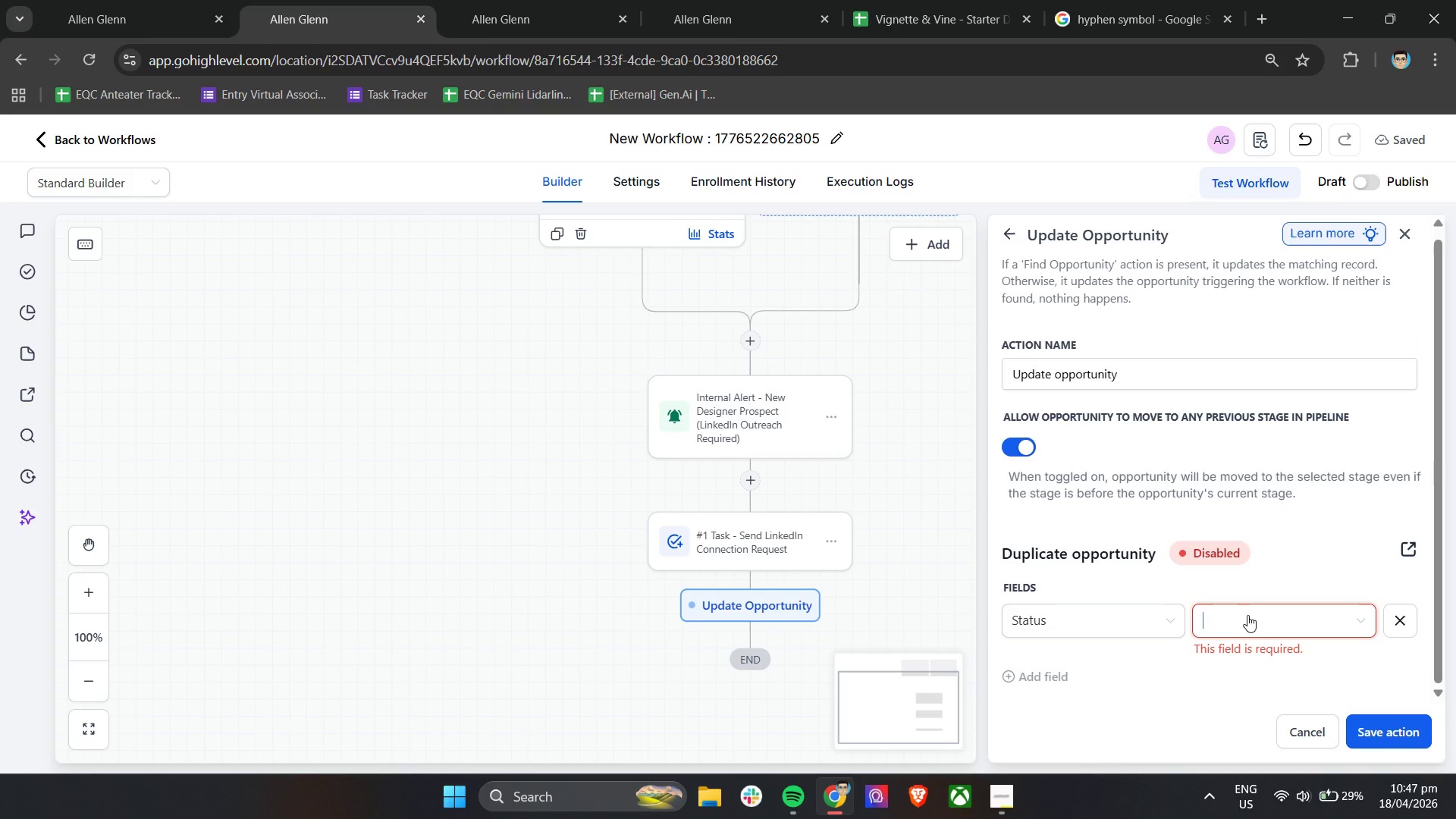 
mouse_move([1225, 604])
 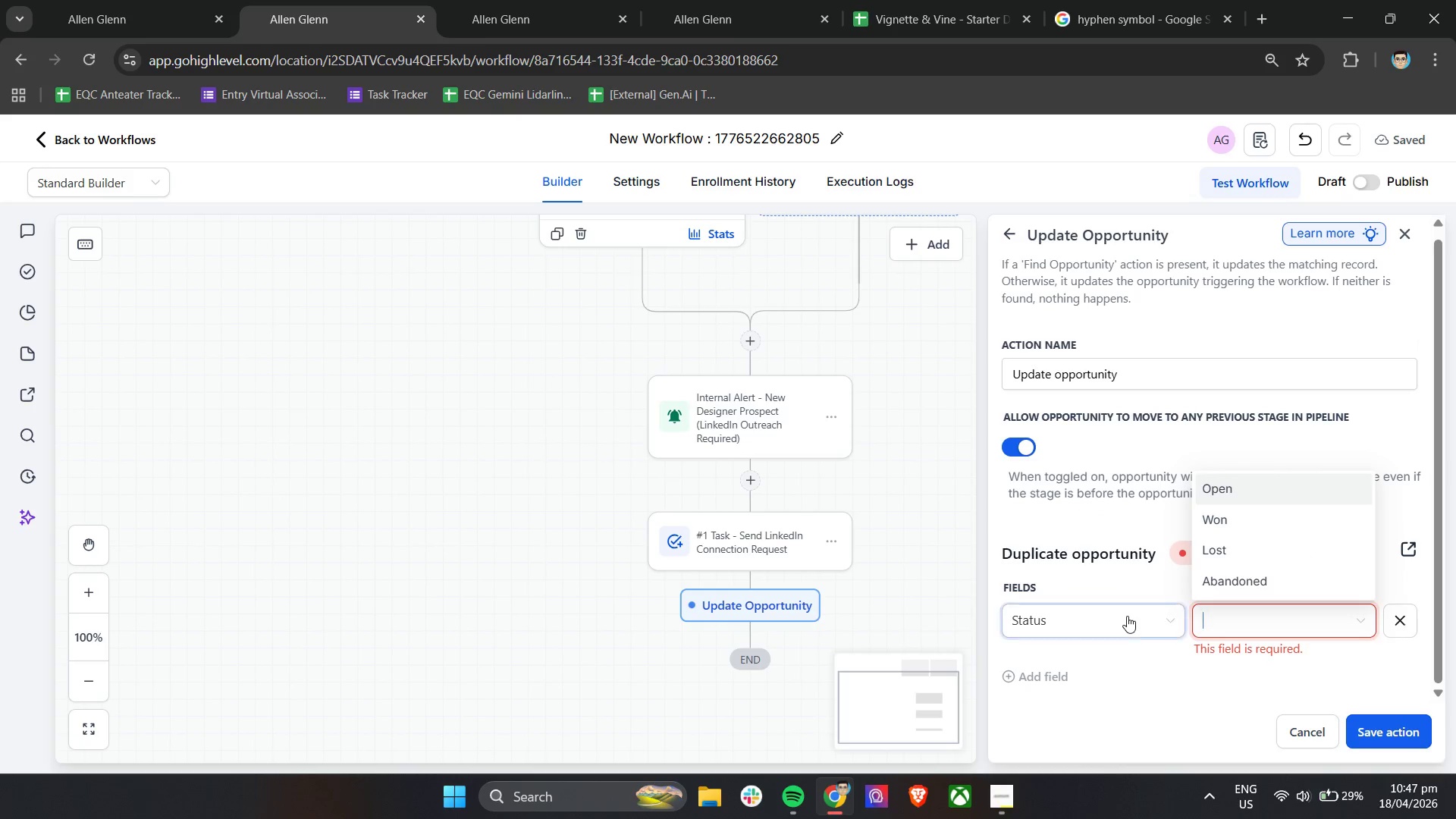 
left_click([1126, 616])
 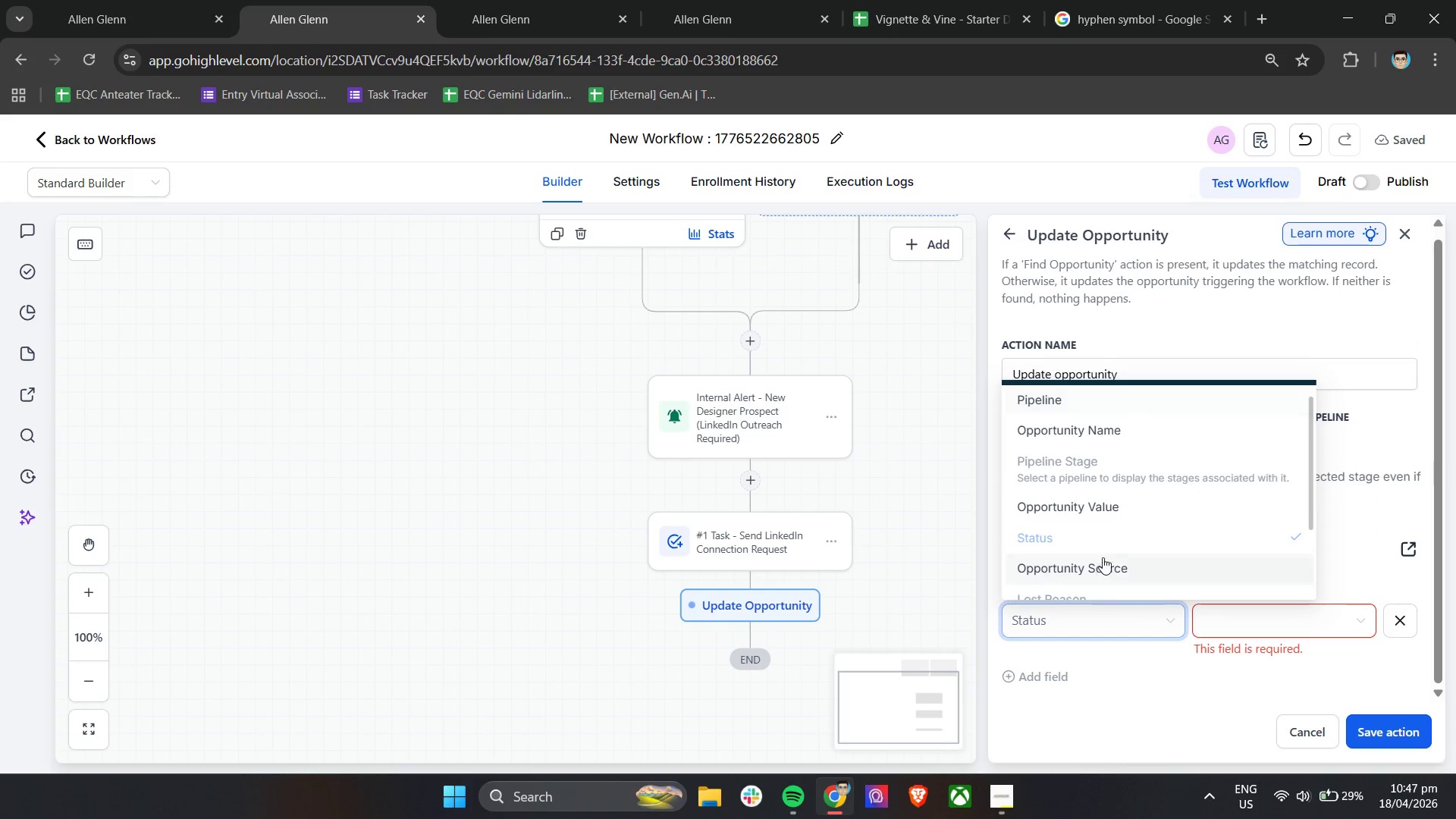 
scroll: coordinate [1114, 555], scroll_direction: down, amount: 2.0
 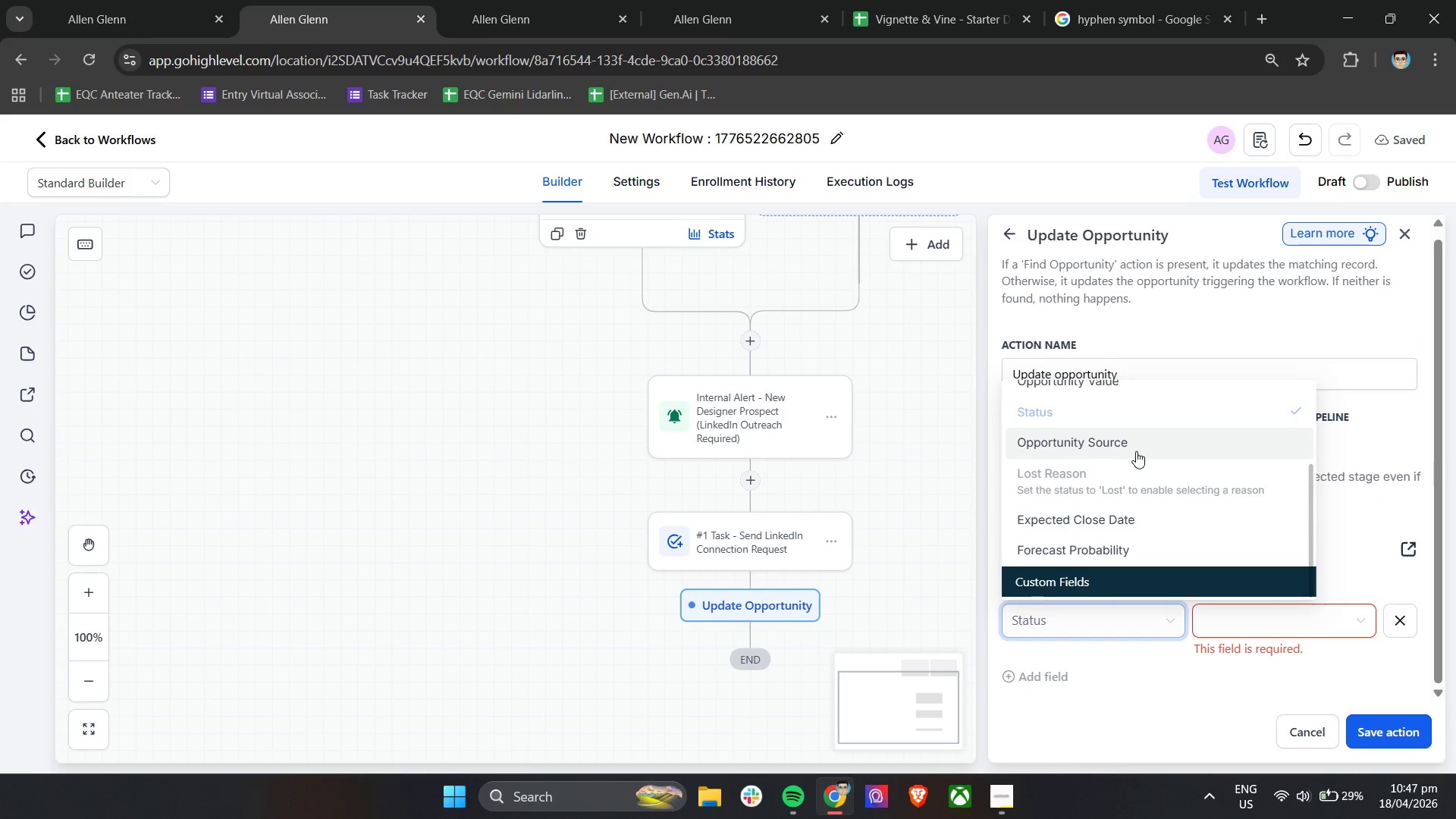 
scroll: coordinate [1120, 548], scroll_direction: up, amount: 4.0
 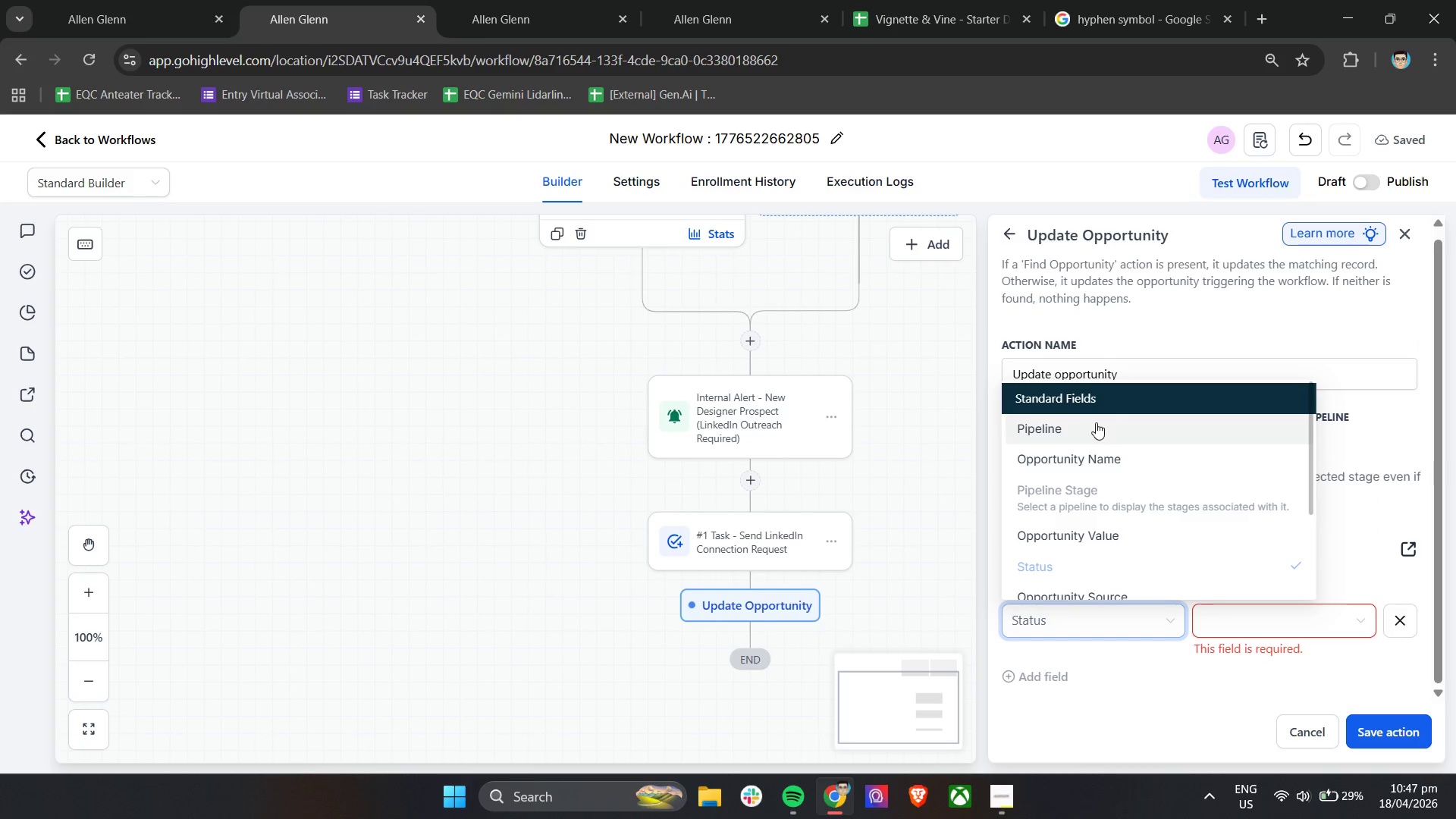 
left_click([1094, 425])
 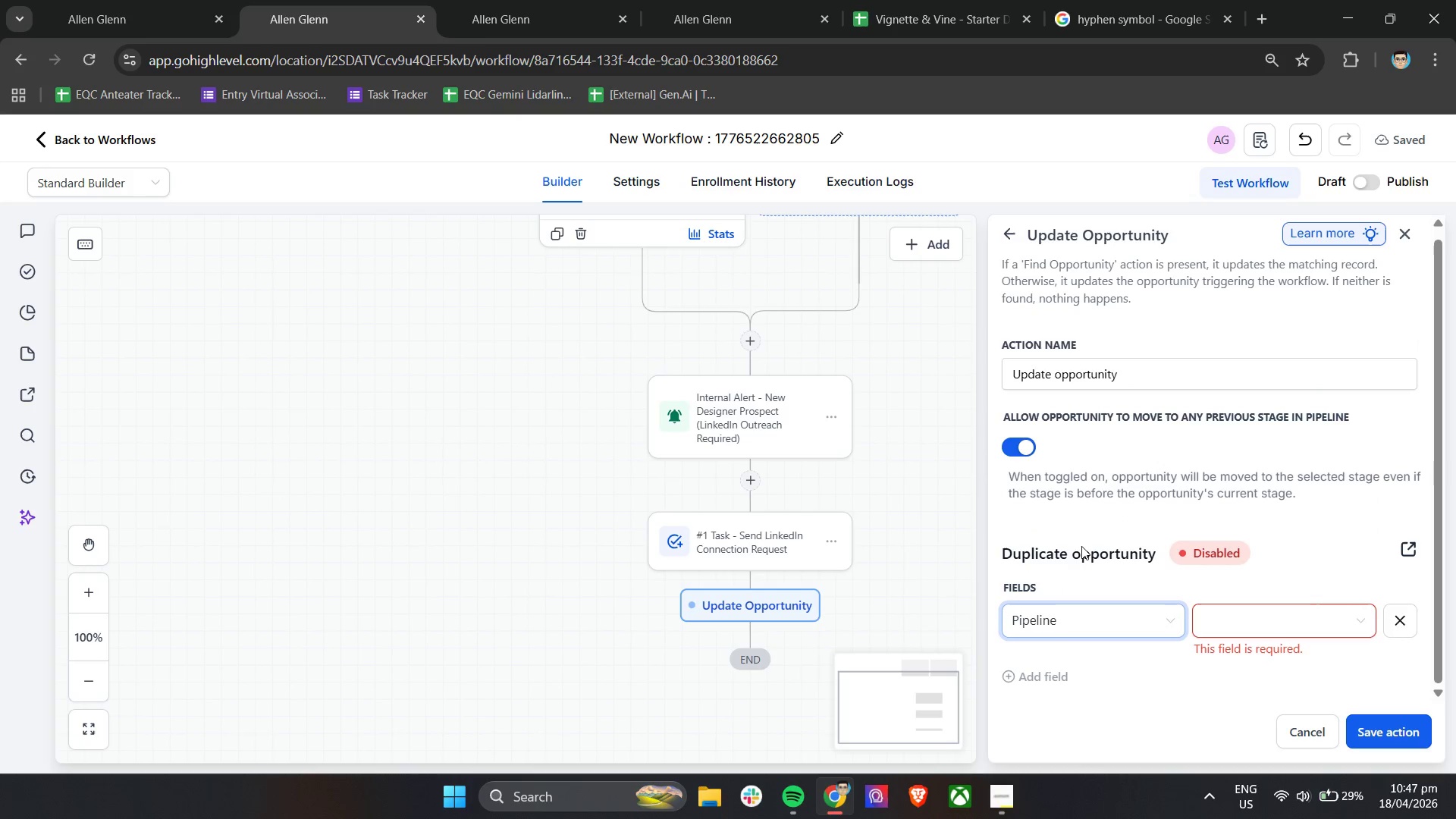 
left_click([1236, 615])
 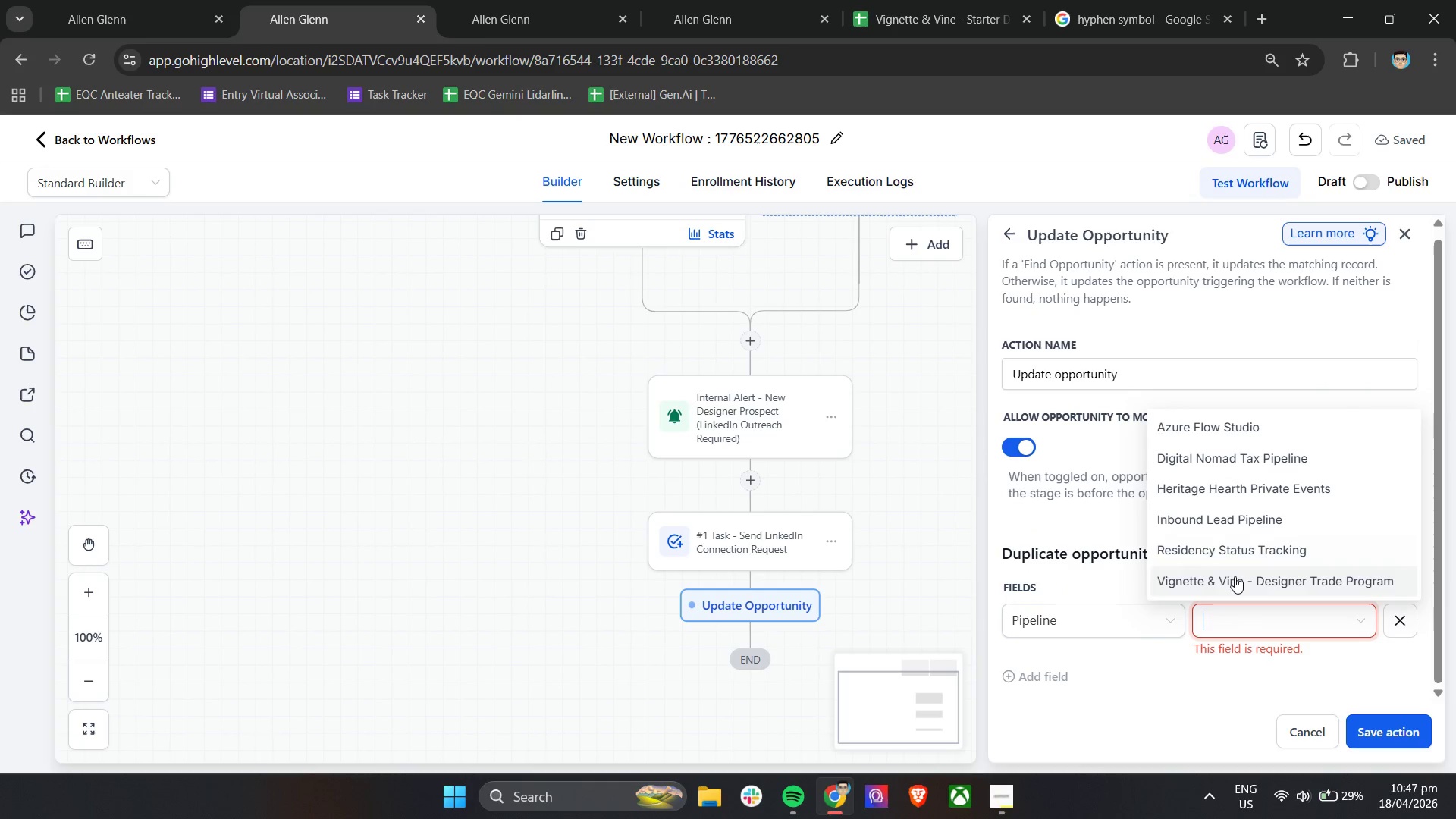 
scroll: coordinate [1220, 588], scroll_direction: down, amount: 2.0
 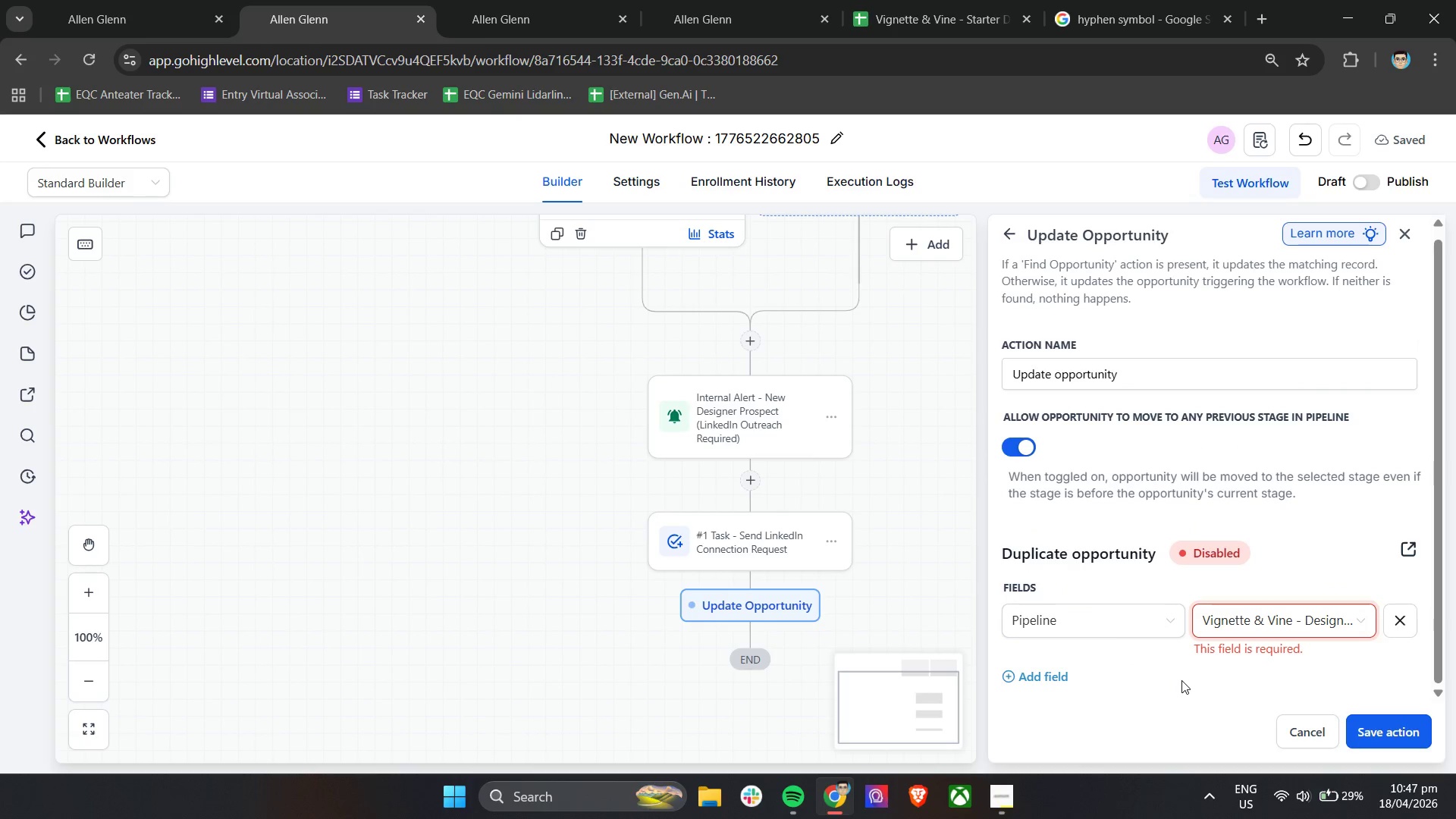 
left_click([1194, 677])
 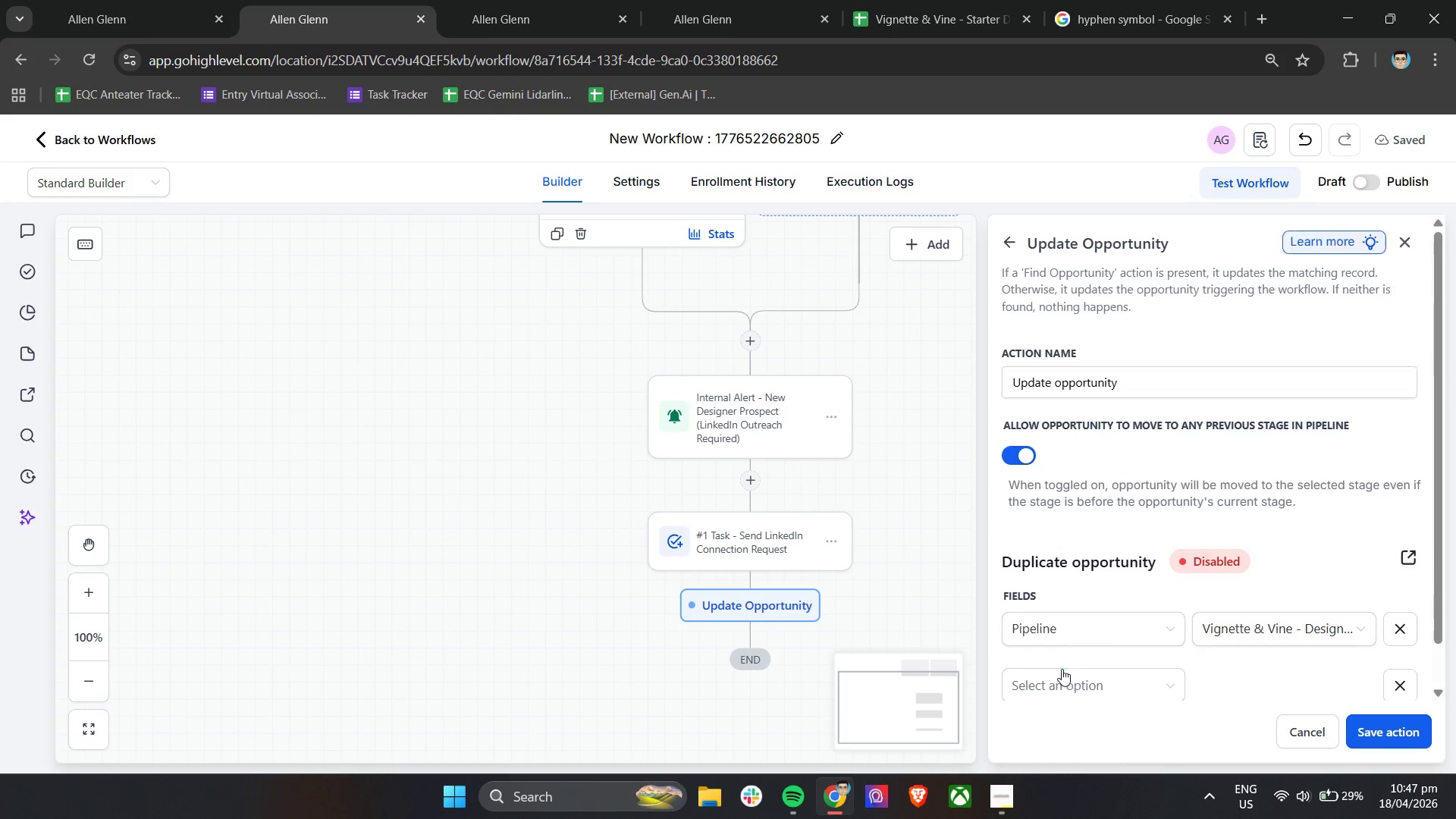 
scroll: coordinate [1112, 598], scroll_direction: down, amount: 3.0
 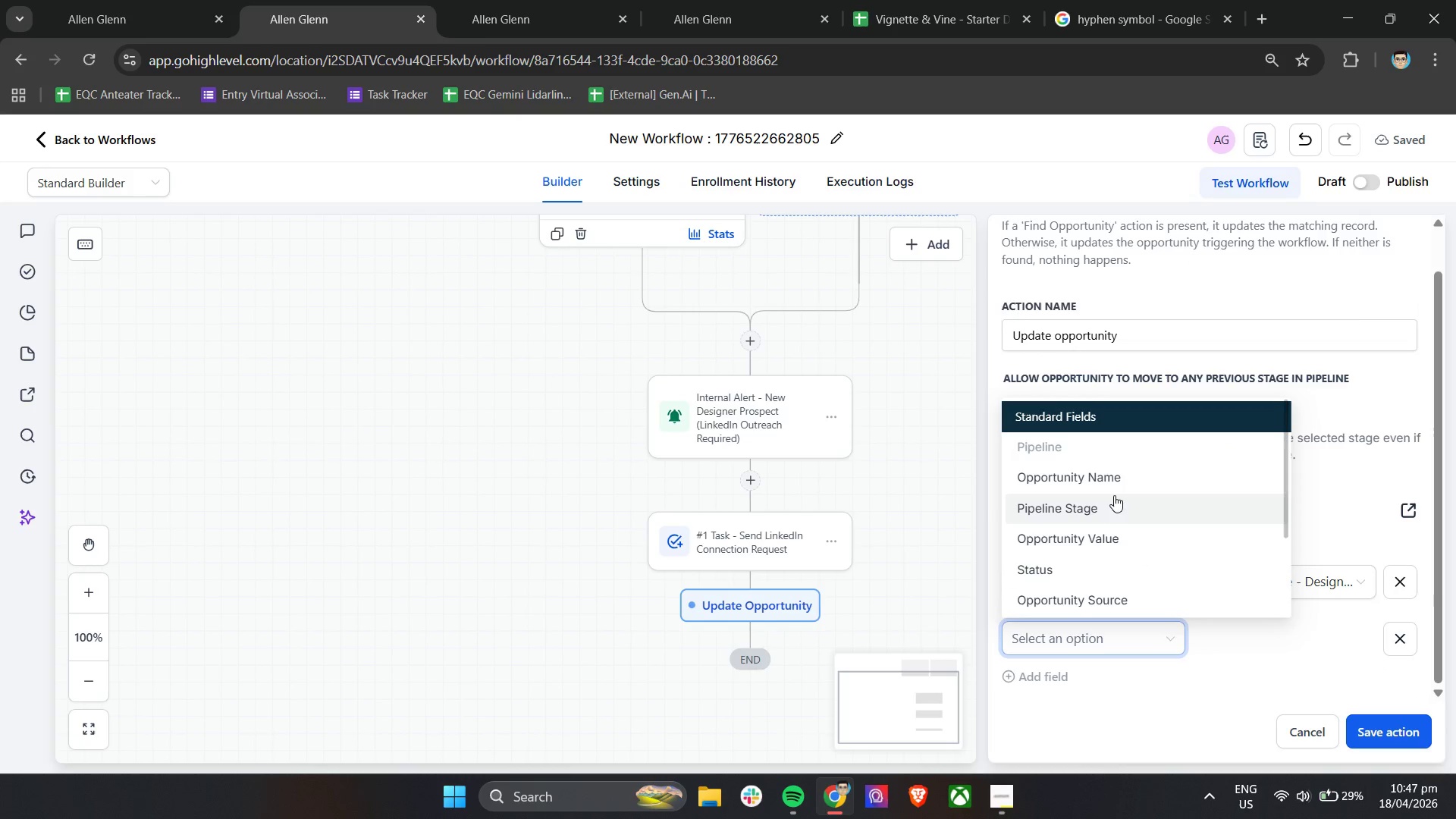 
left_click([1110, 510])
 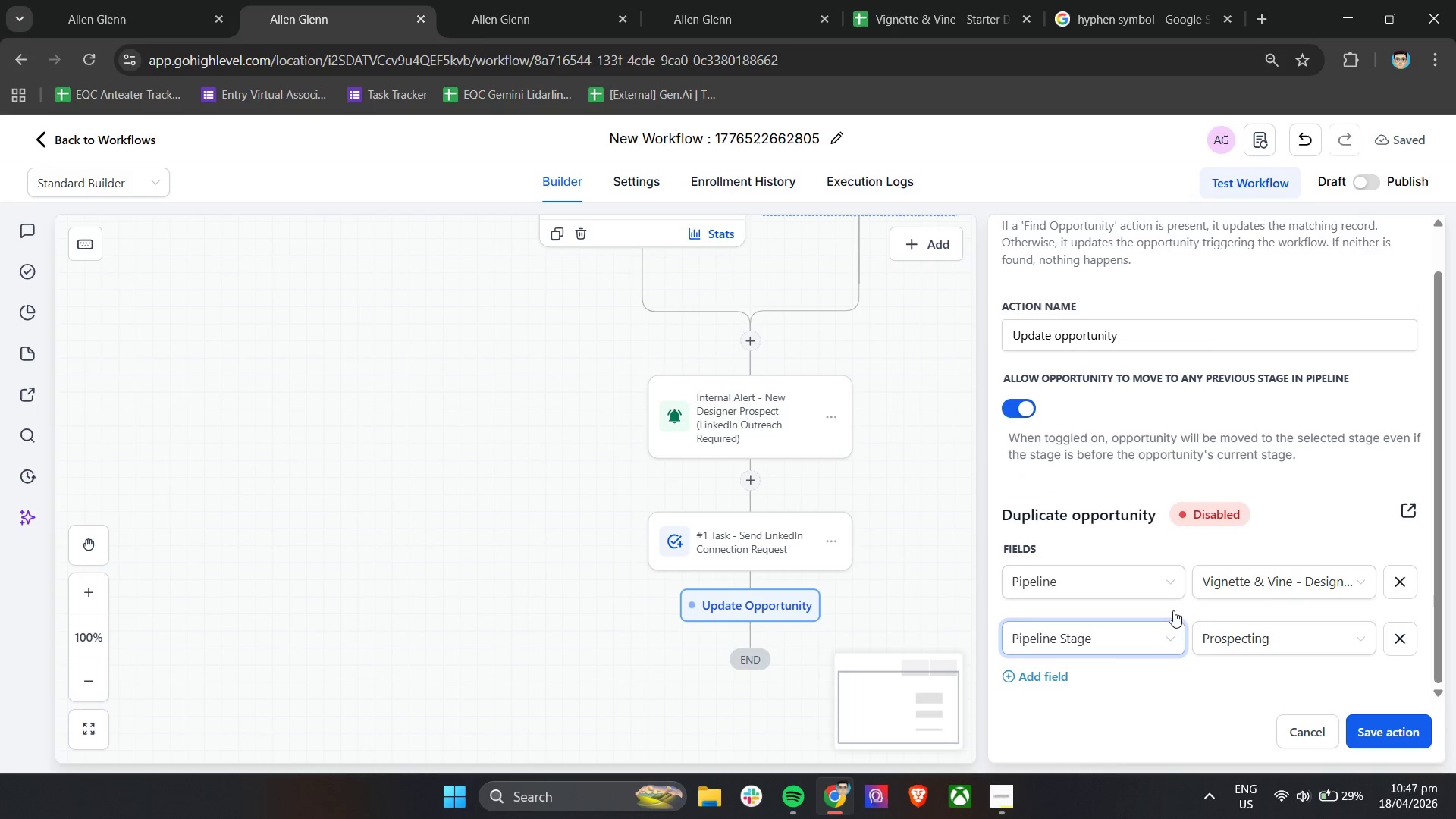 
scroll: coordinate [1195, 621], scroll_direction: down, amount: 1.0
 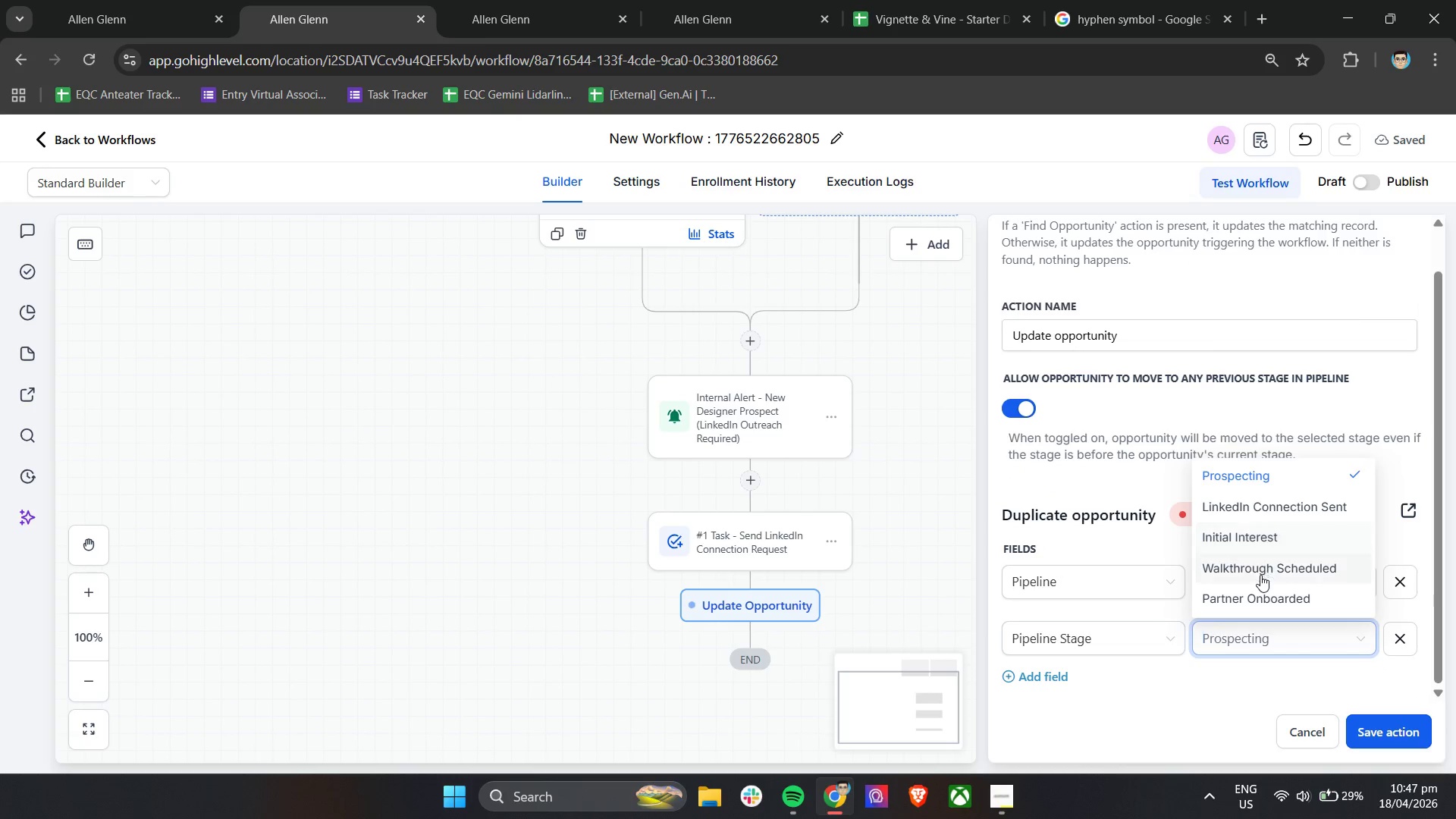 
left_click([1269, 514])
 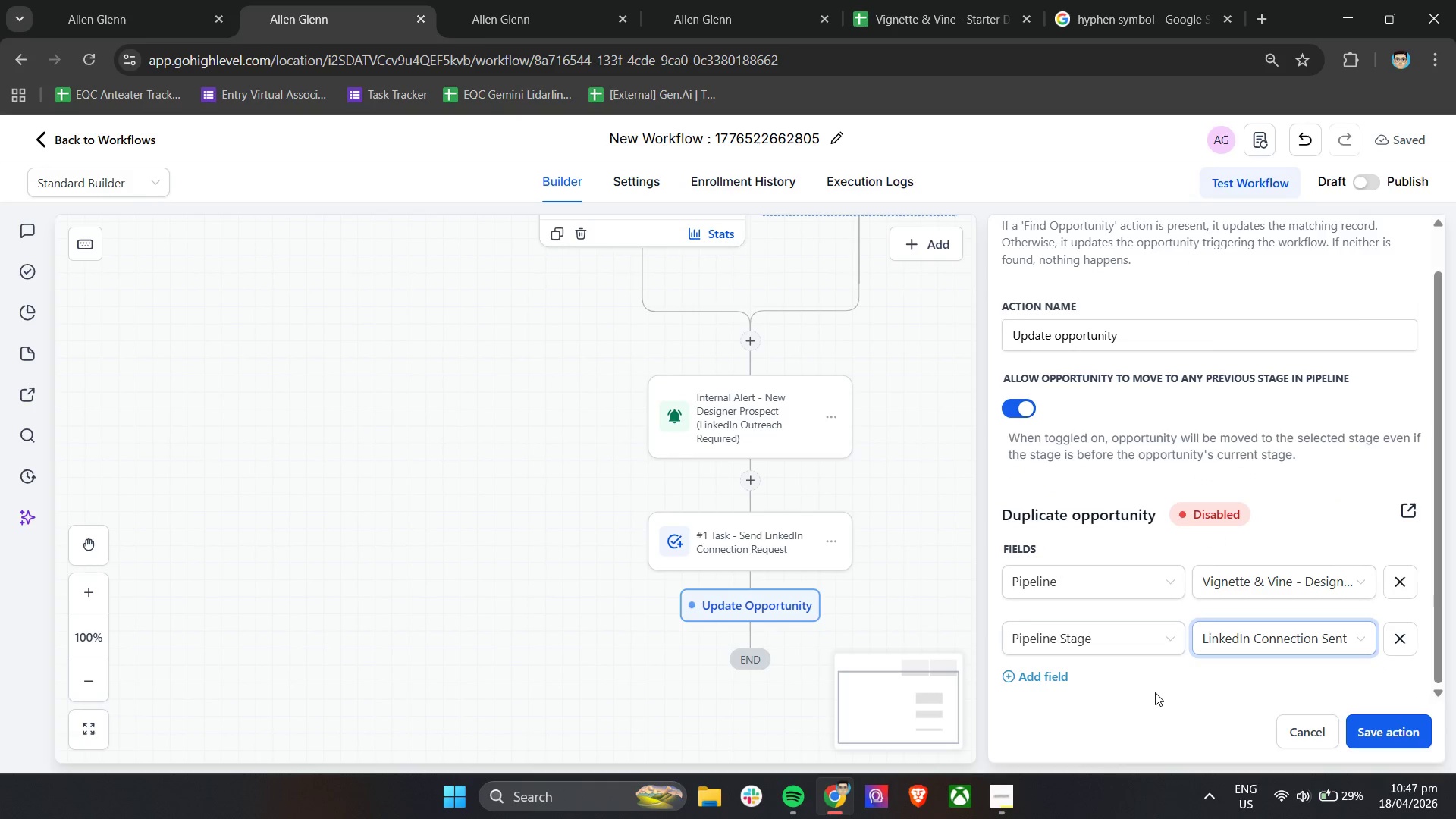 
left_click([1154, 697])
 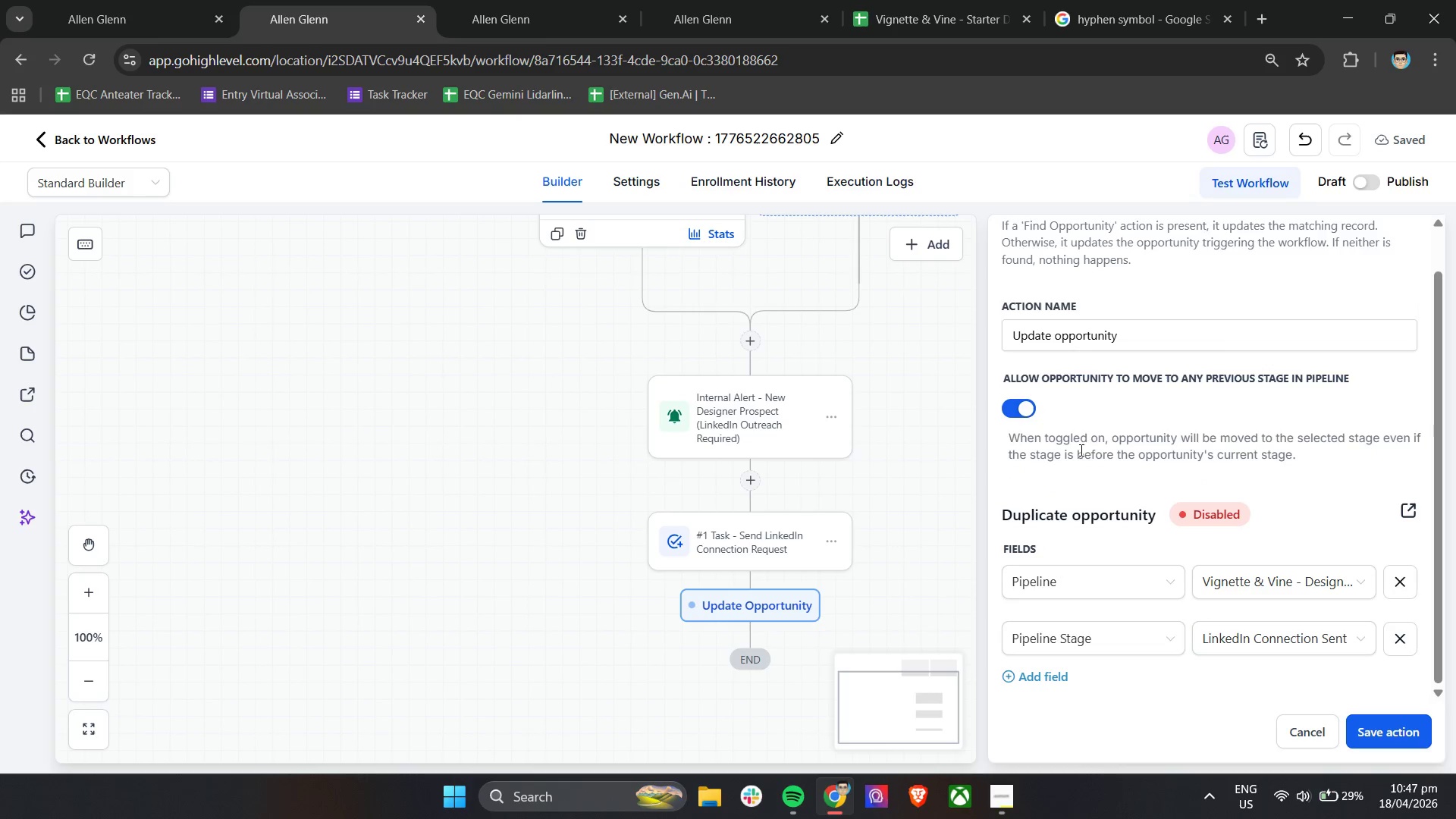 
left_click([1176, 334])
 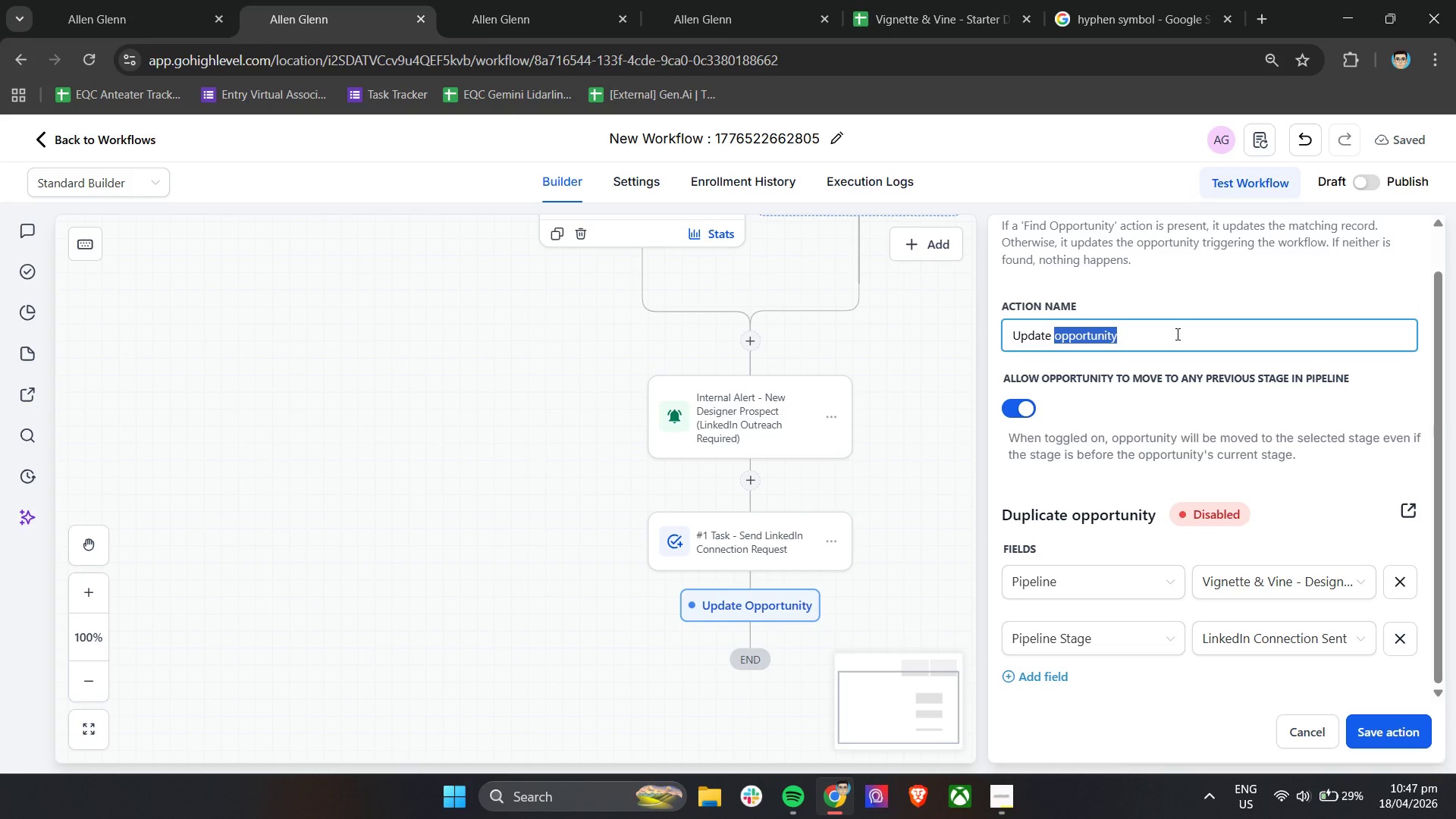 
triple_click([1176, 333])
 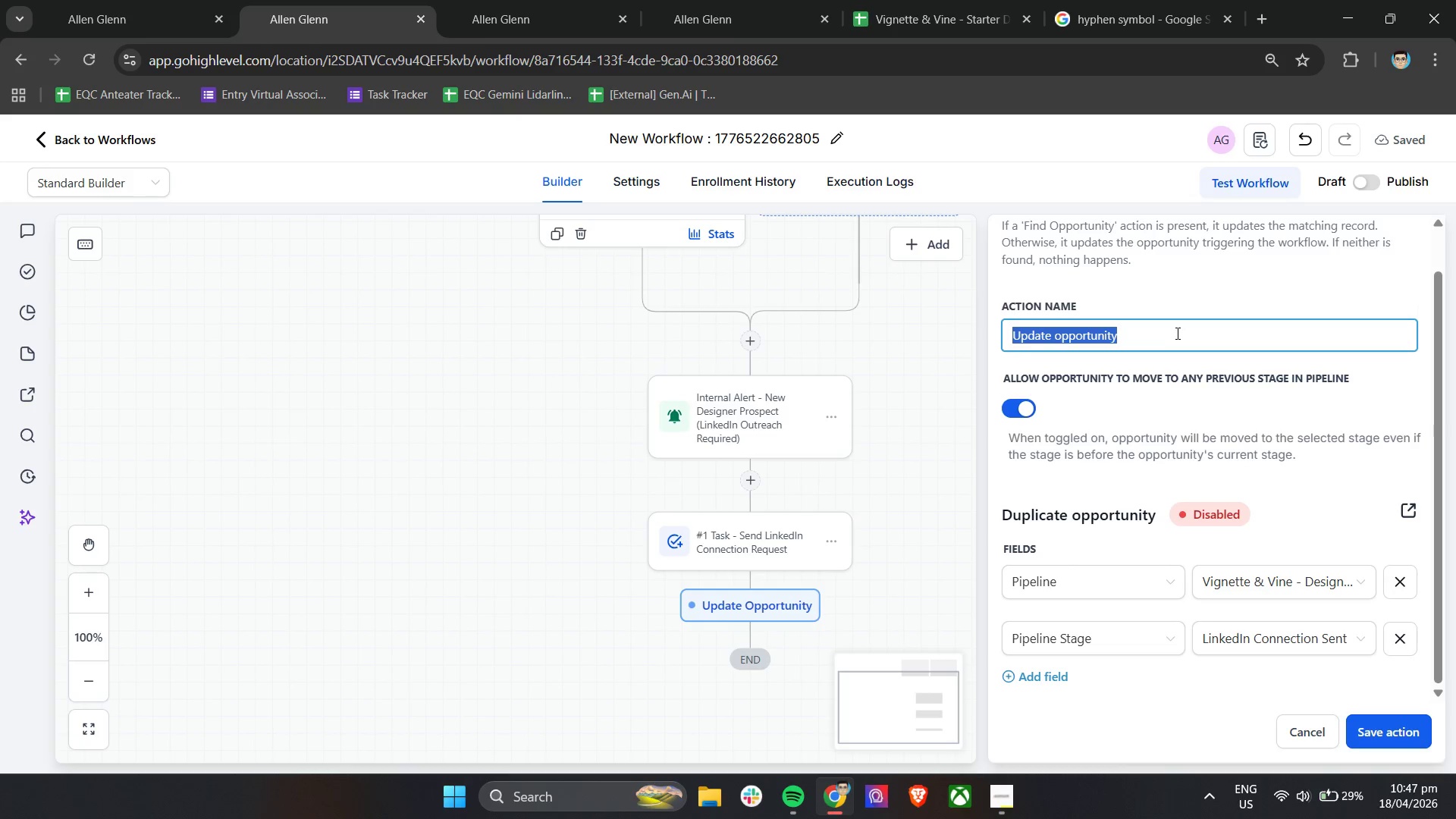 
type(Update )
 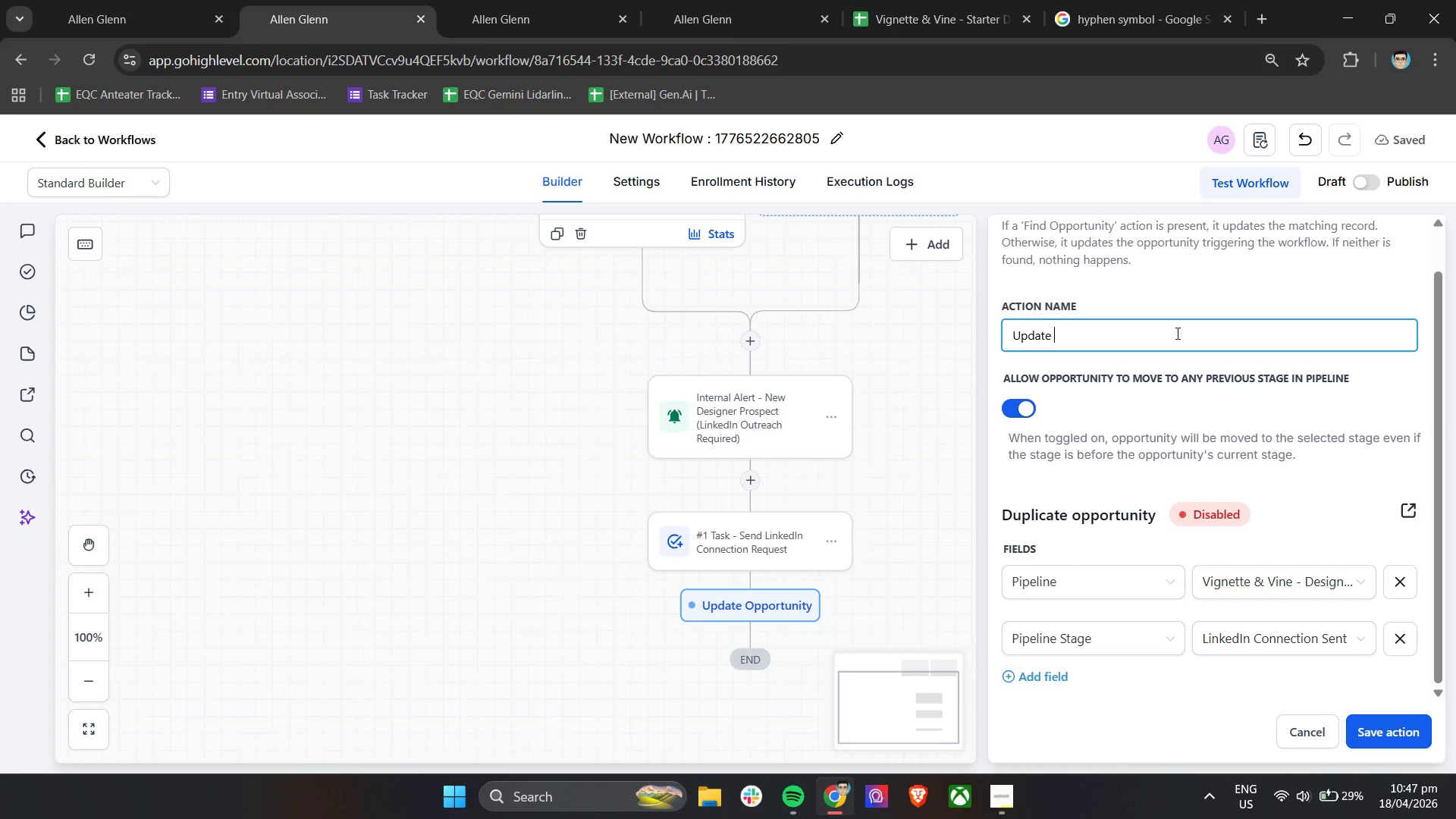 
hold_key(key=ShiftLeft, duration=0.48)
 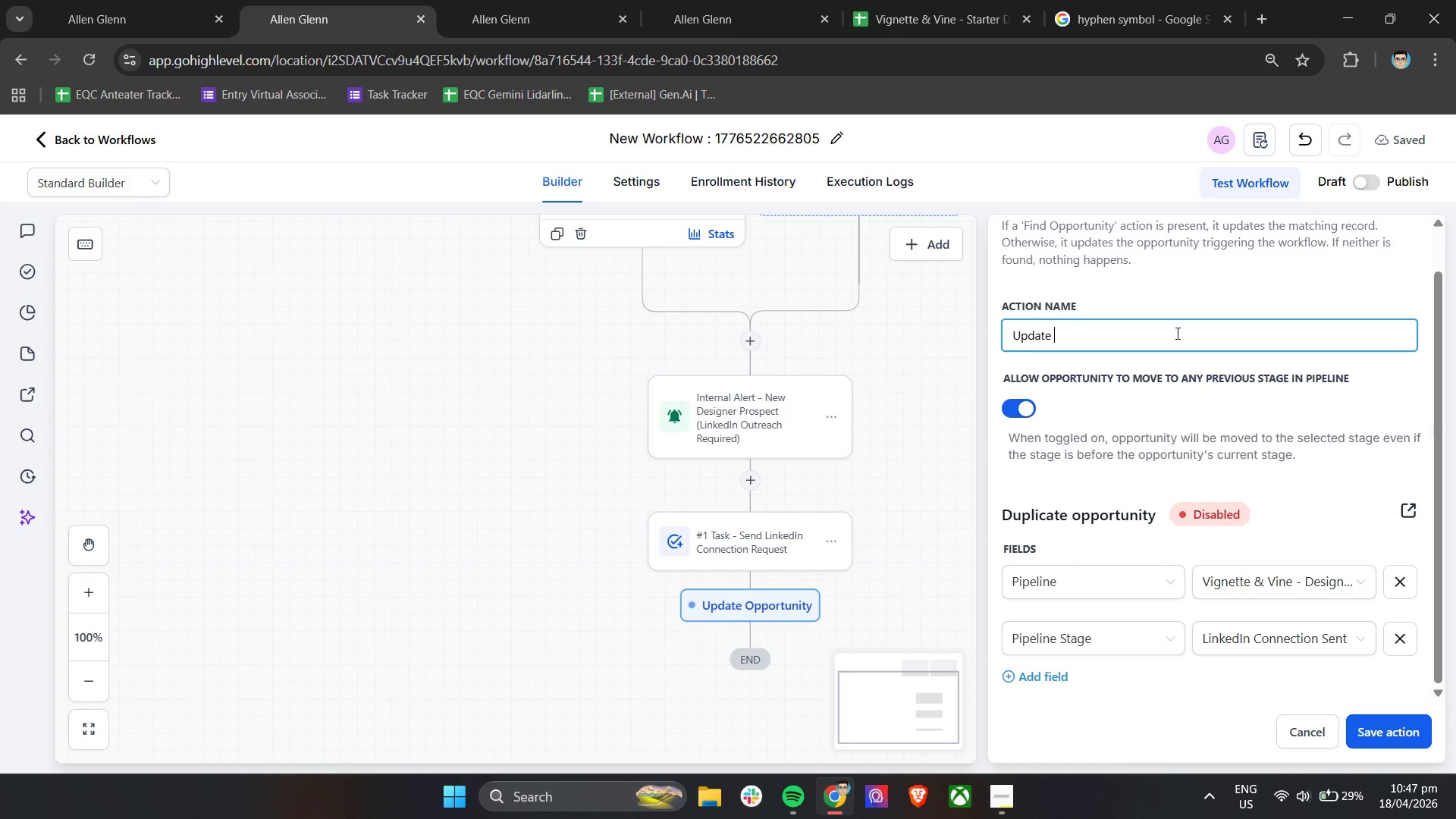 
hold_key(key=ShiftLeft, duration=0.48)
 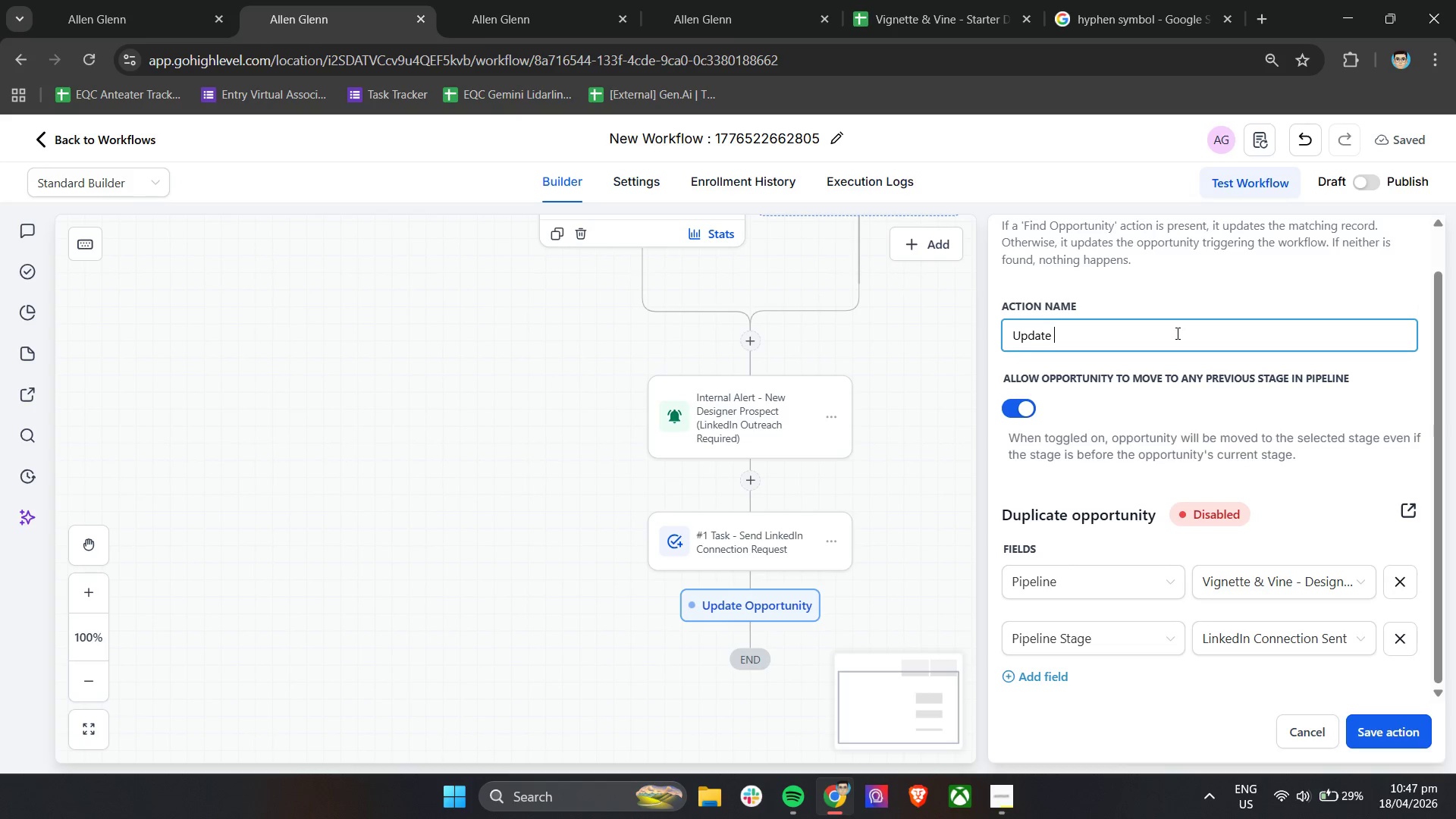 
type(Stage)
 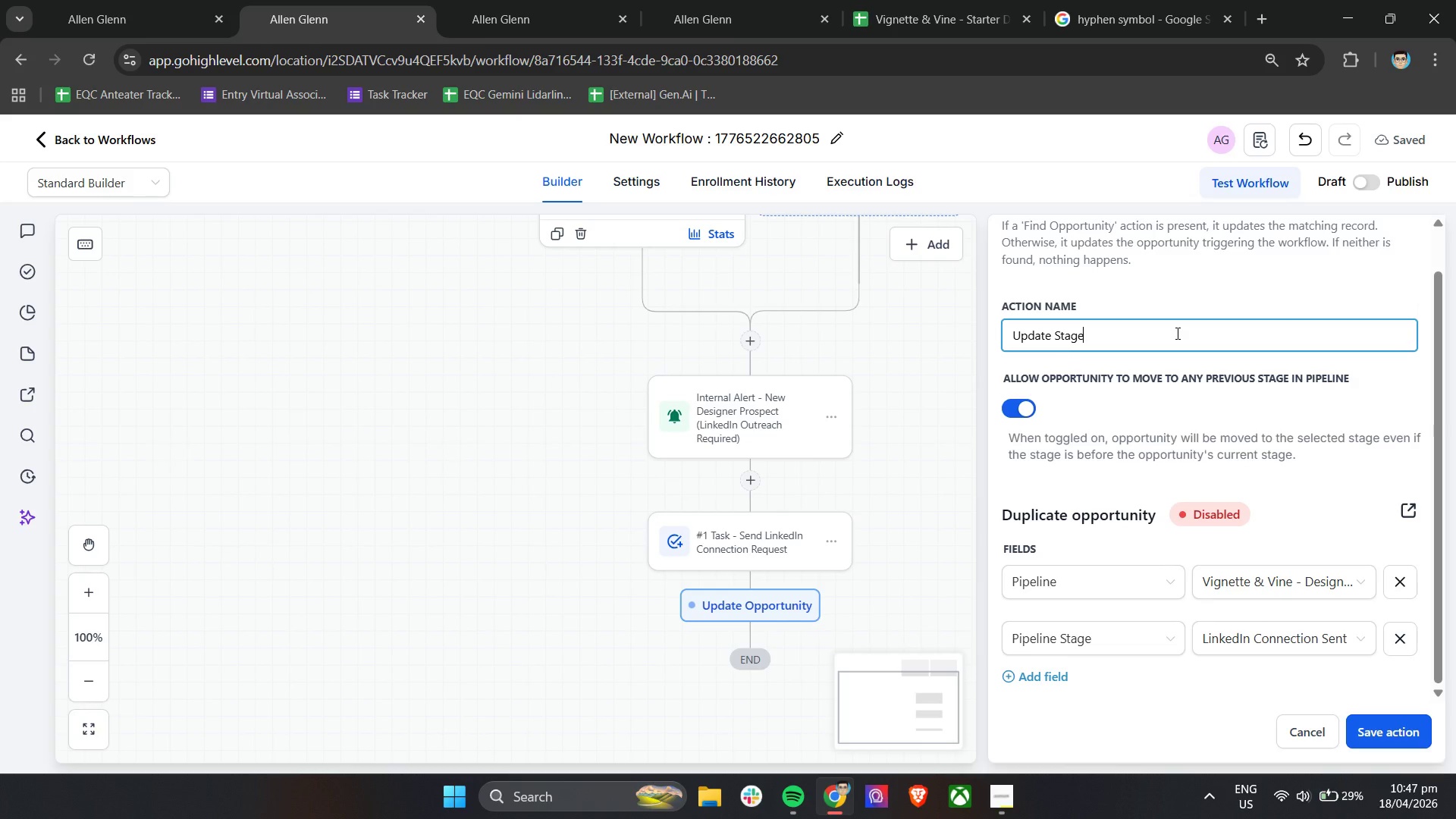 
type( - LinkedIn Connection Sent)
 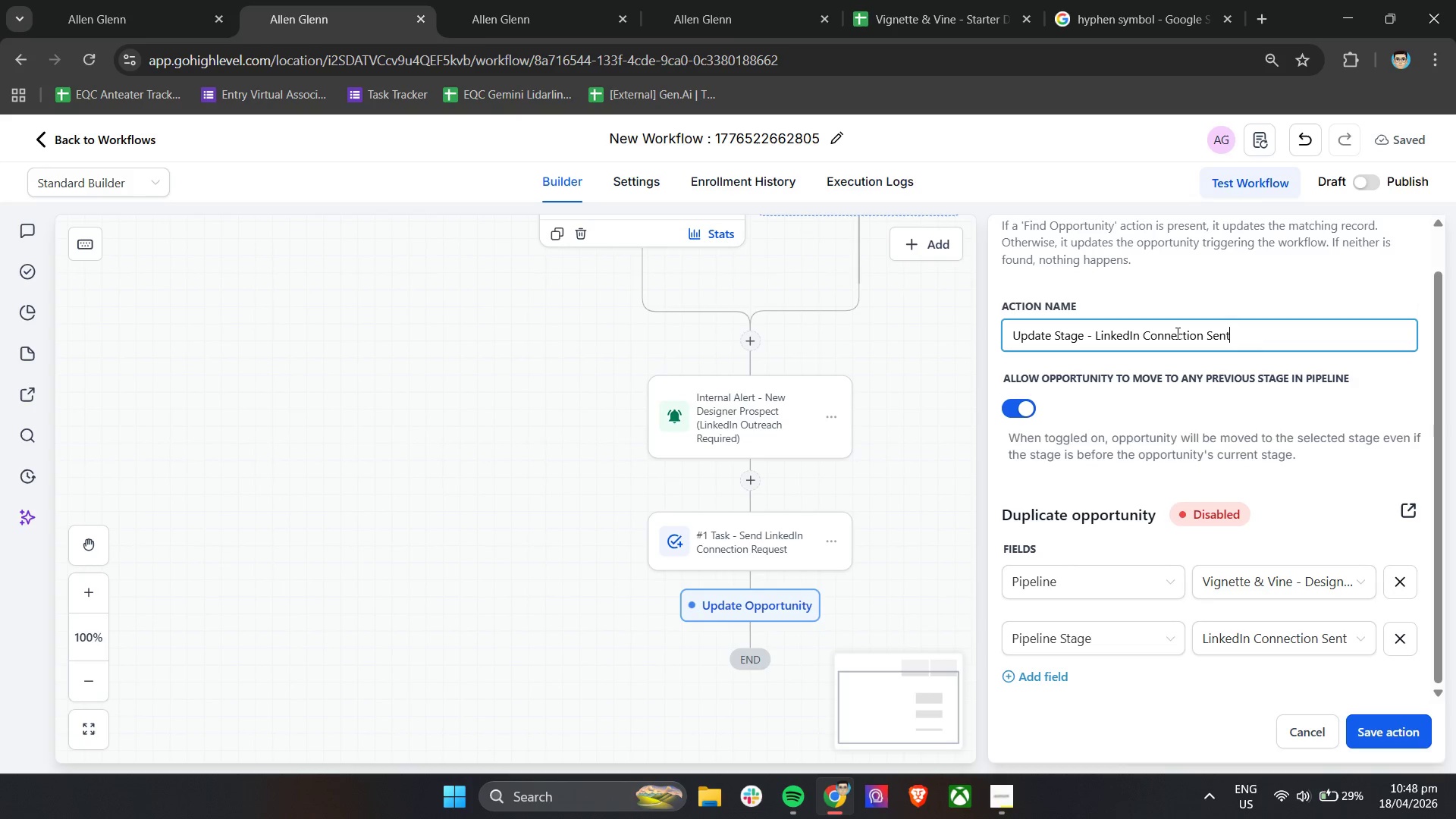 
scroll: coordinate [1183, 363], scroll_direction: down, amount: 5.0
 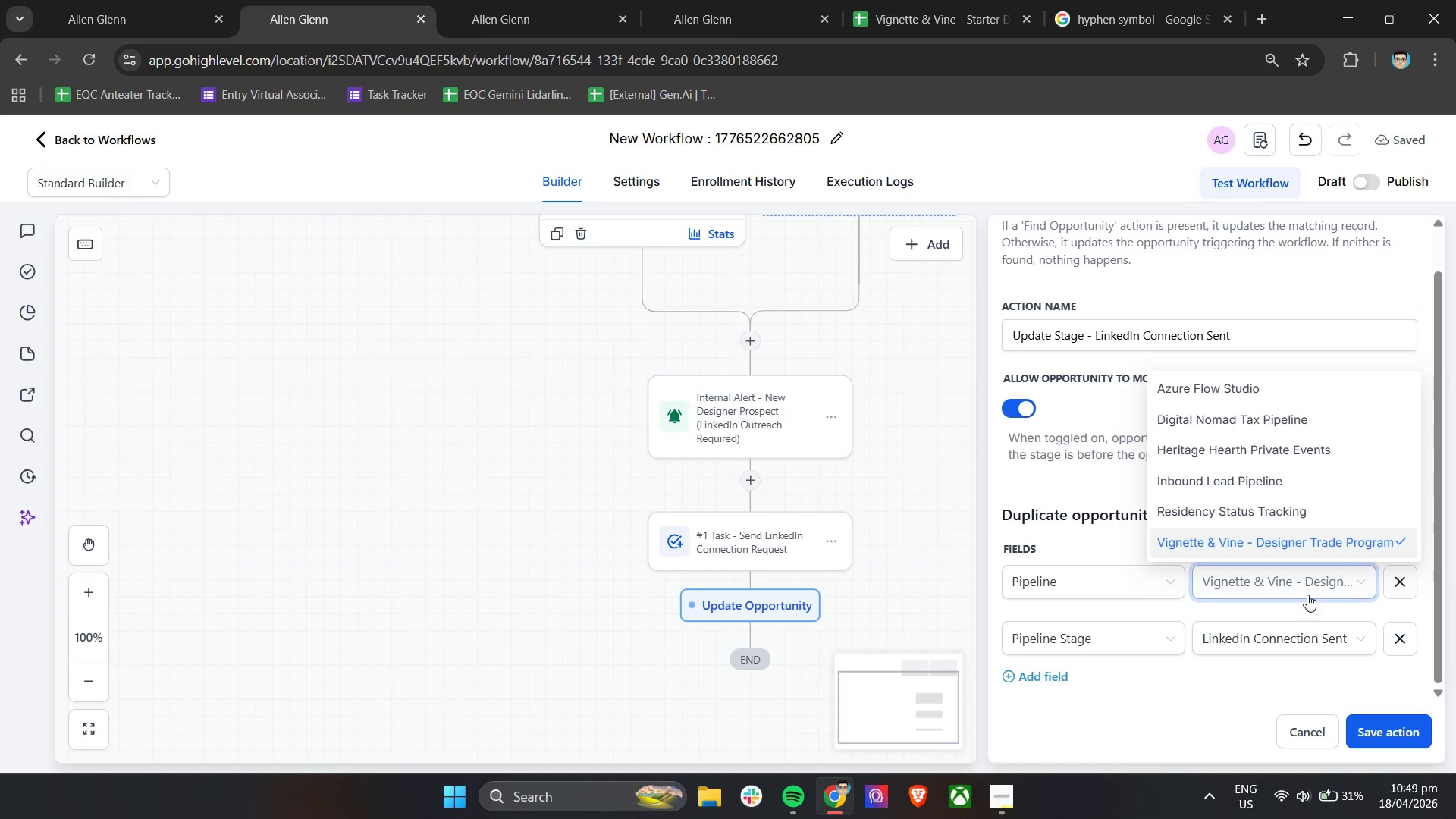 
wait(80.88)
 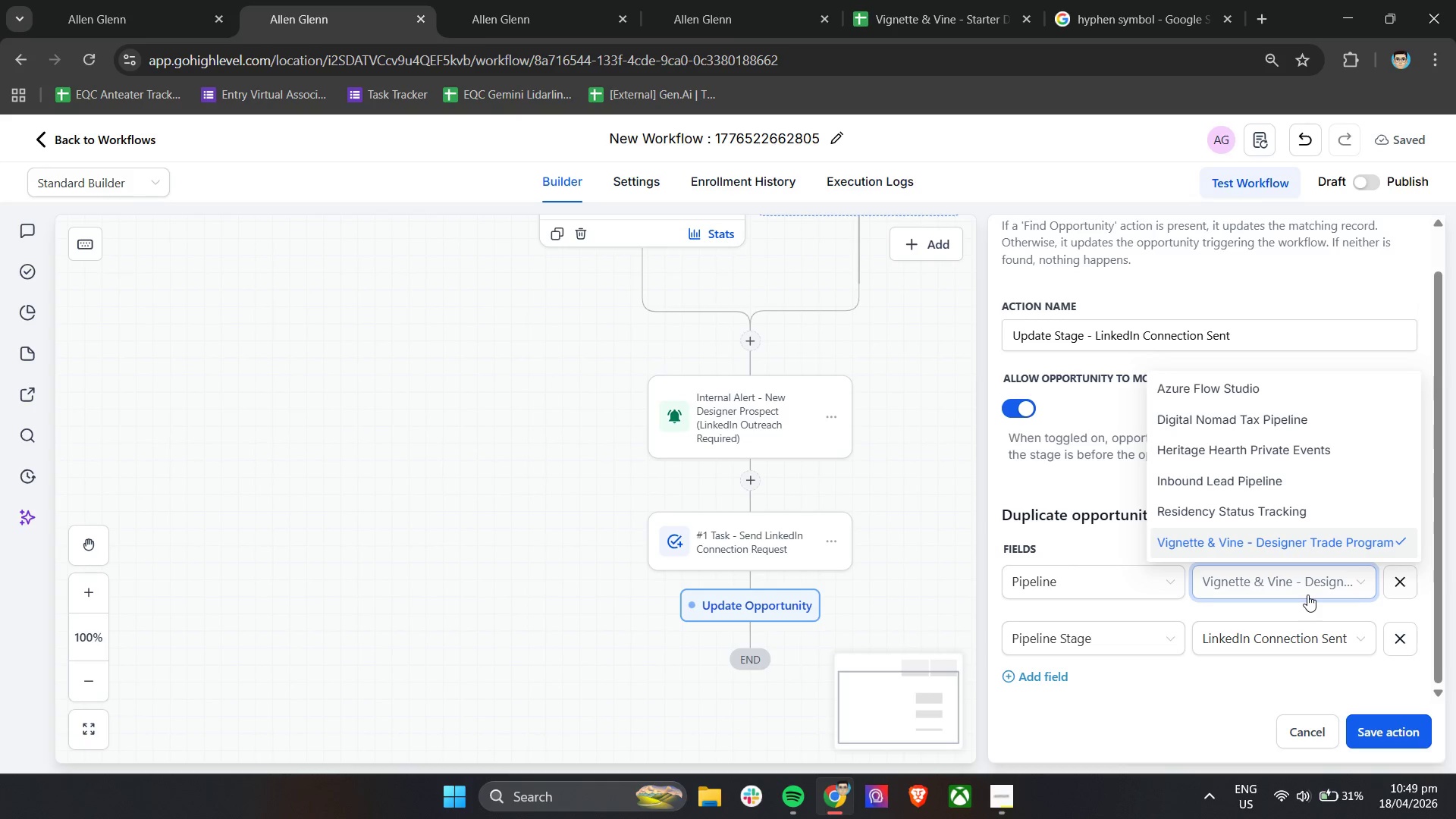 
left_click([1191, 687])
 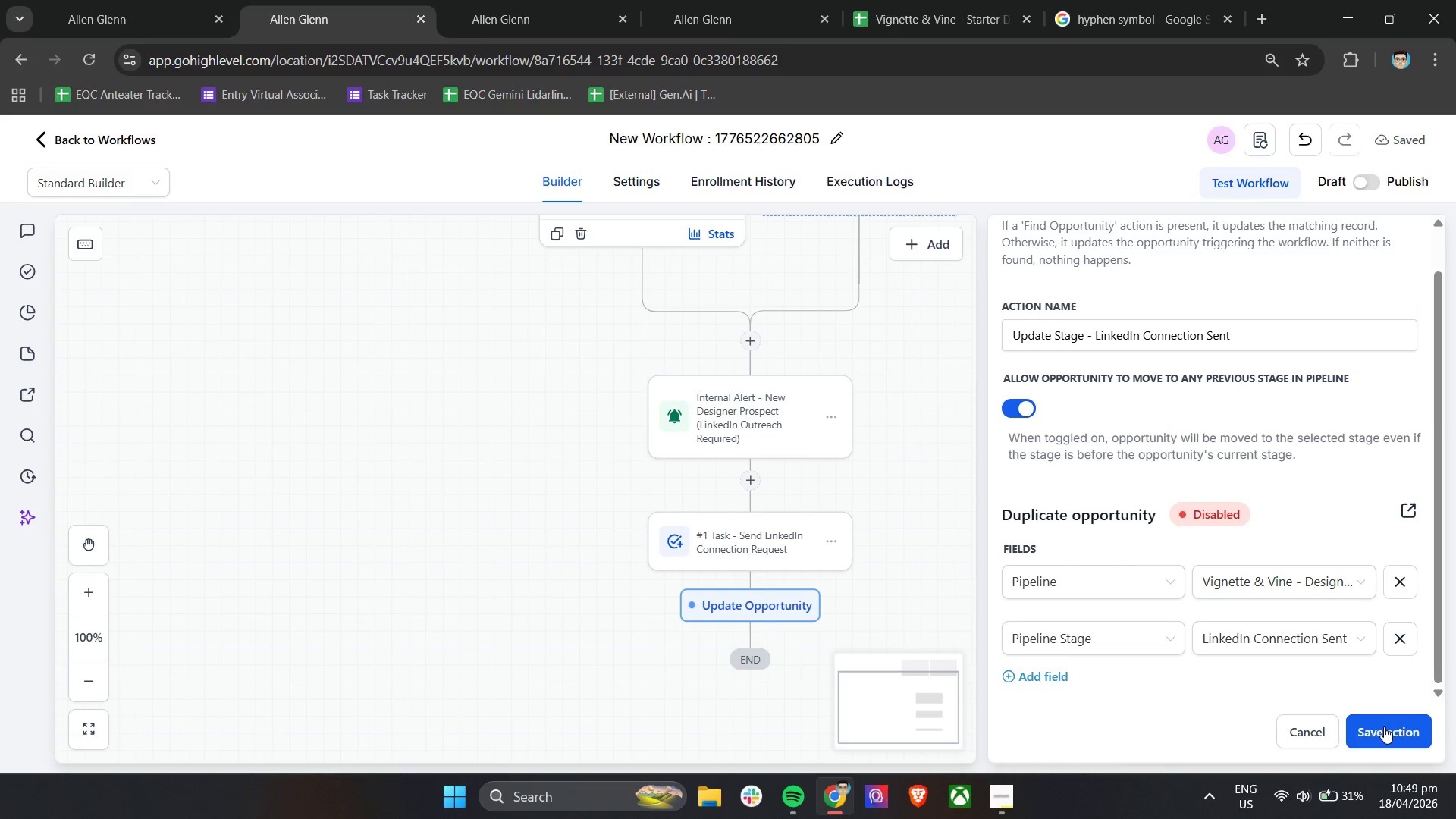 
left_click([1384, 733])
 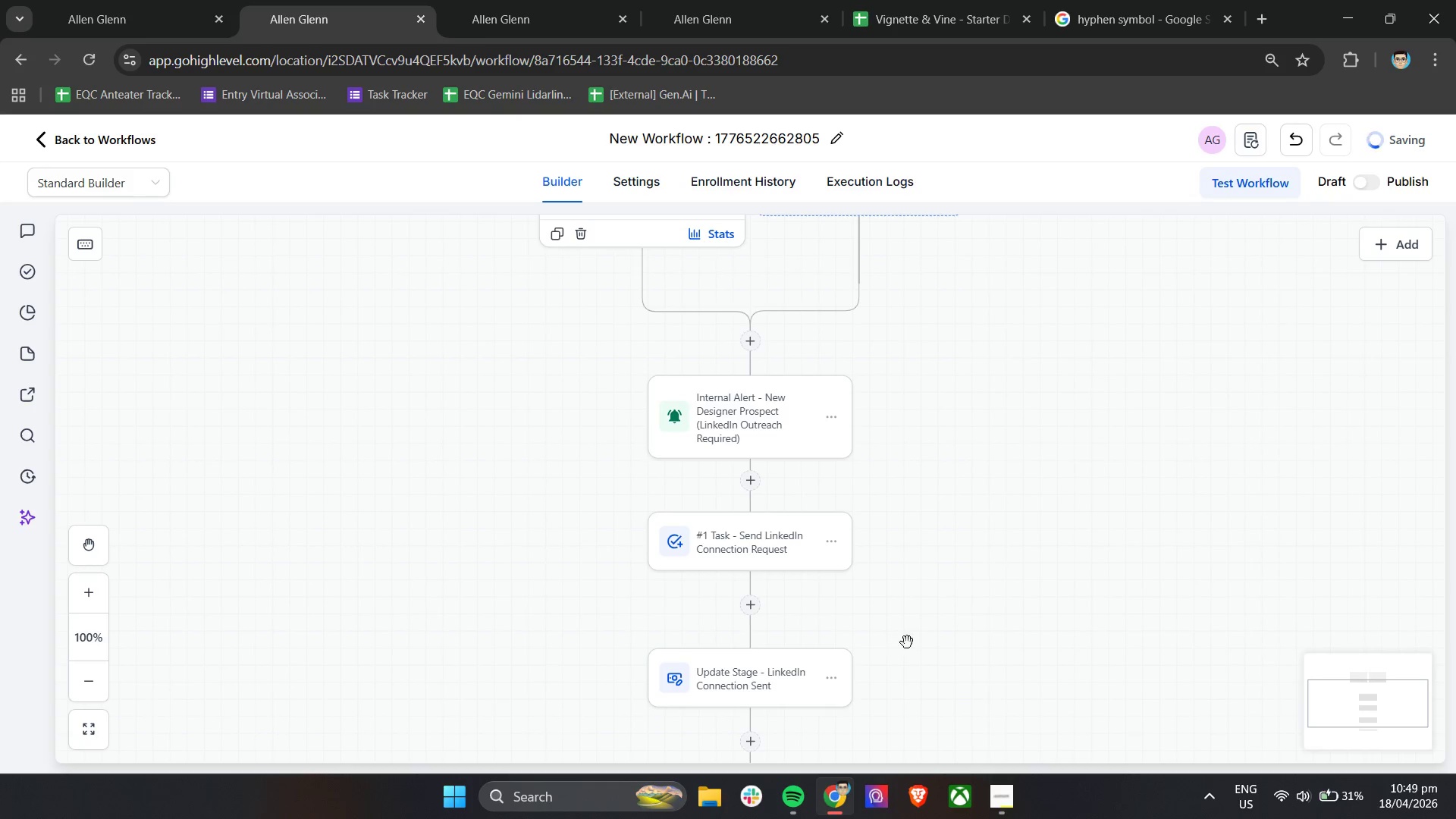 
scroll: coordinate [918, 638], scroll_direction: down, amount: 3.0
 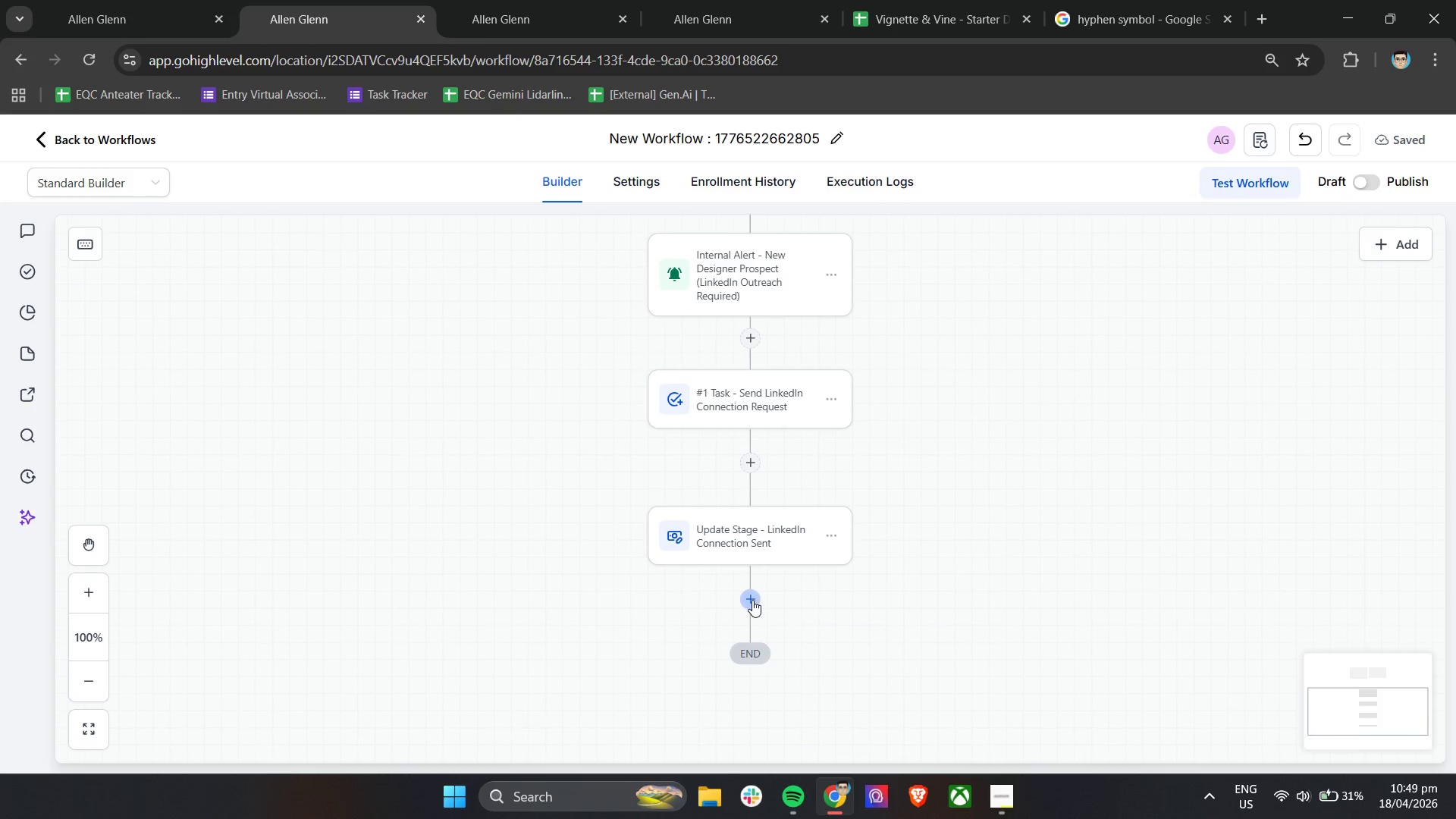 
left_click([751, 601])
 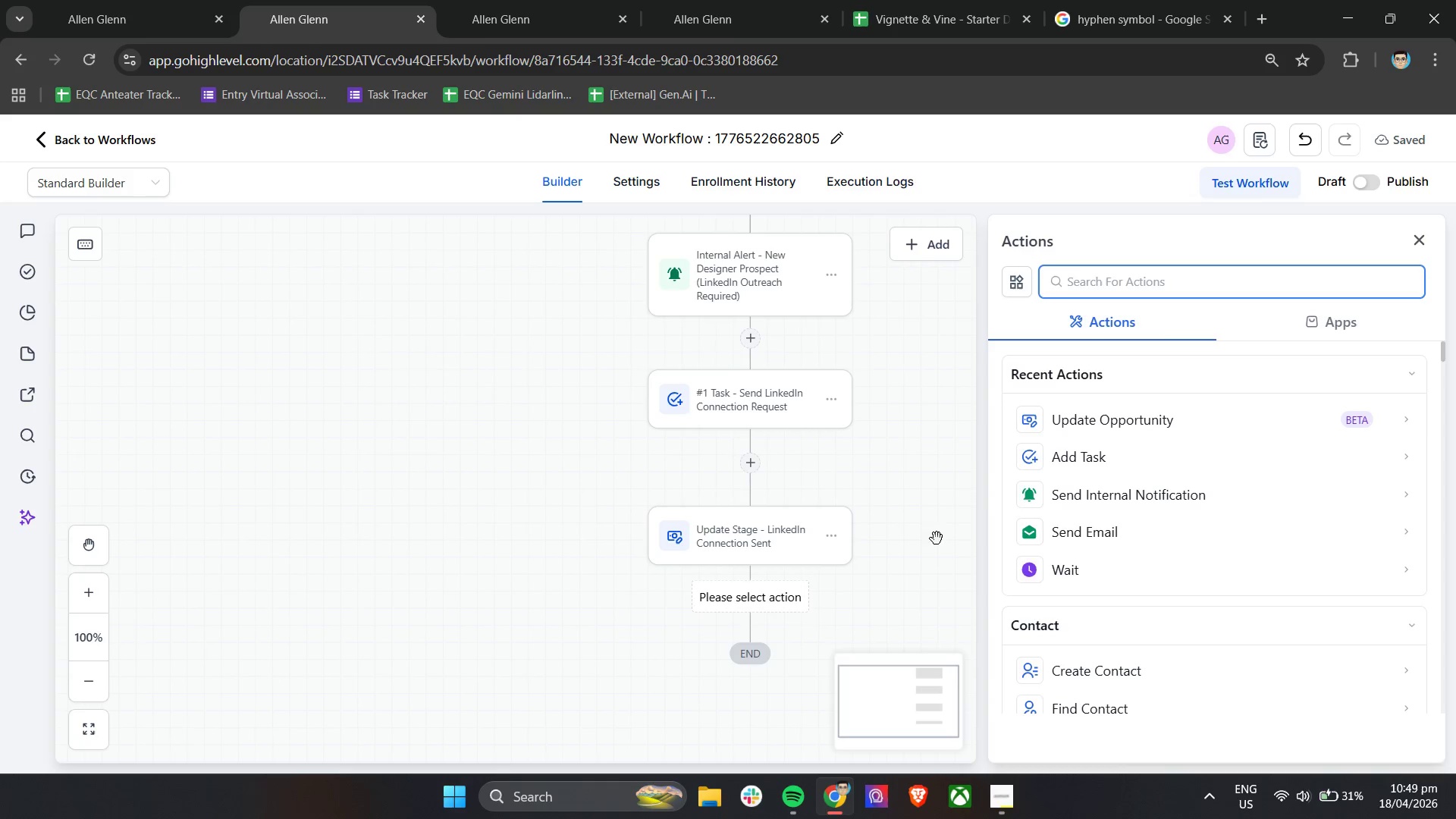 
type(wa)
 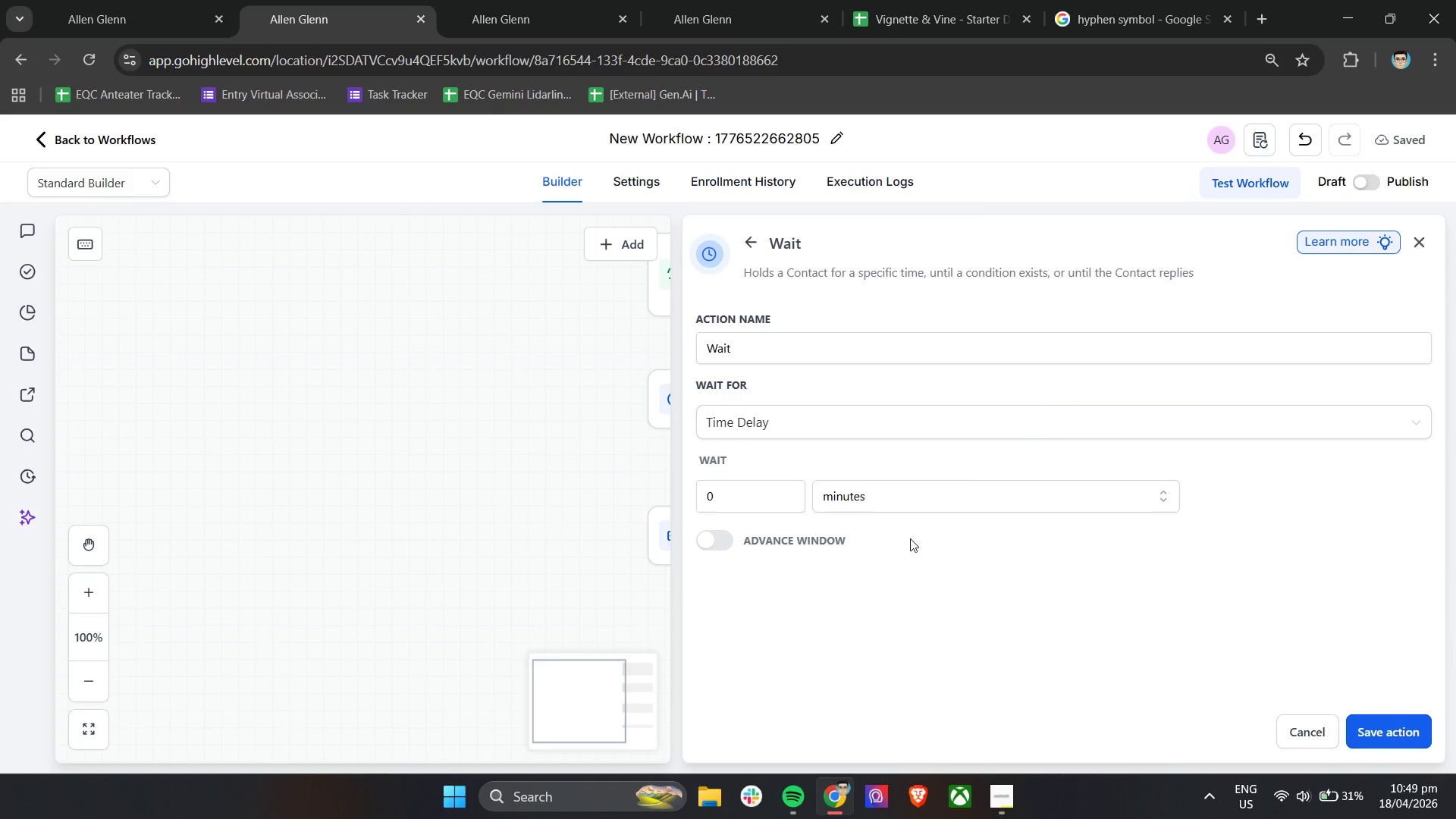 
left_click_drag(start_coordinate=[755, 504], to_coordinate=[679, 505])
 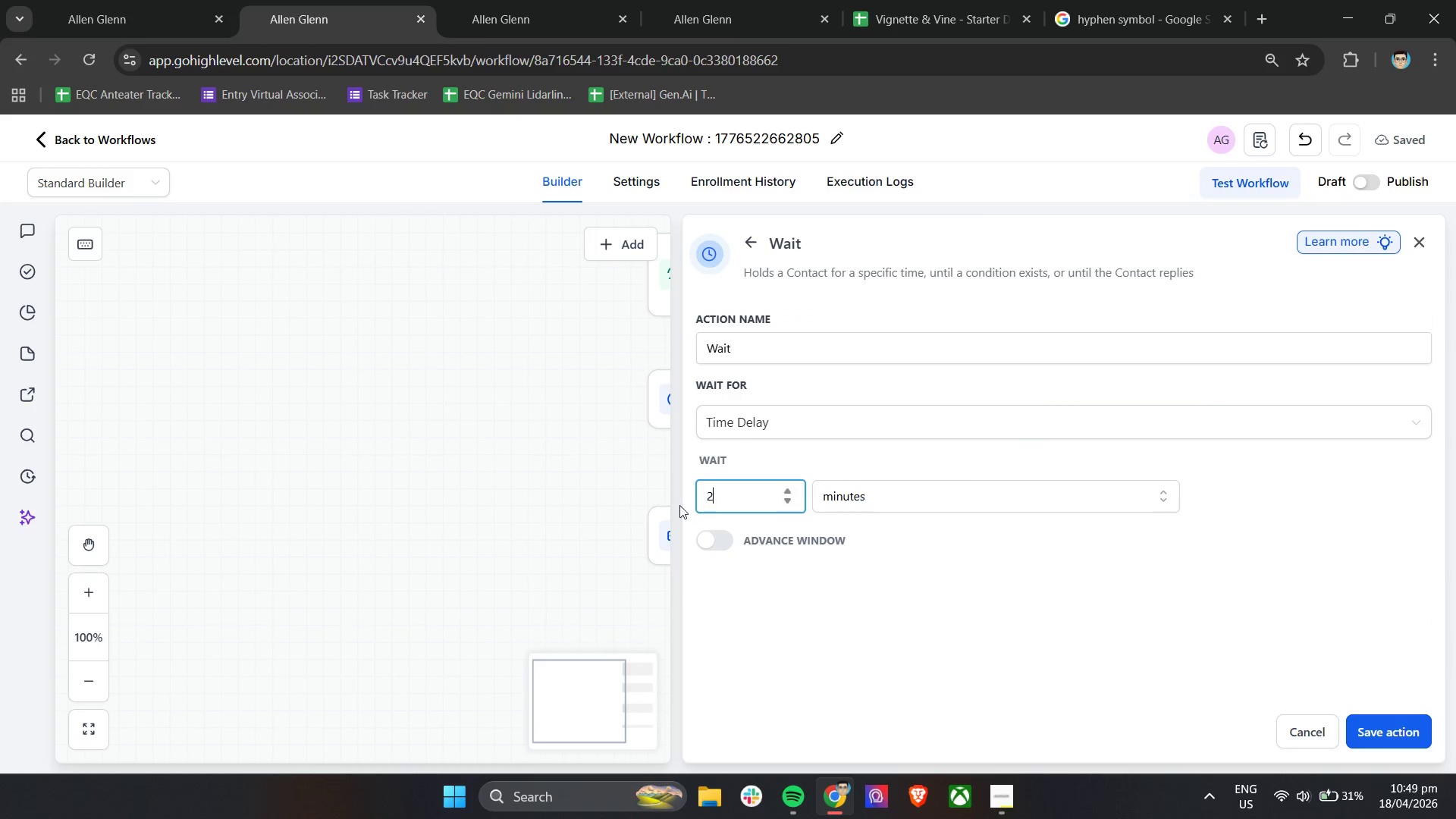 
key(2)
 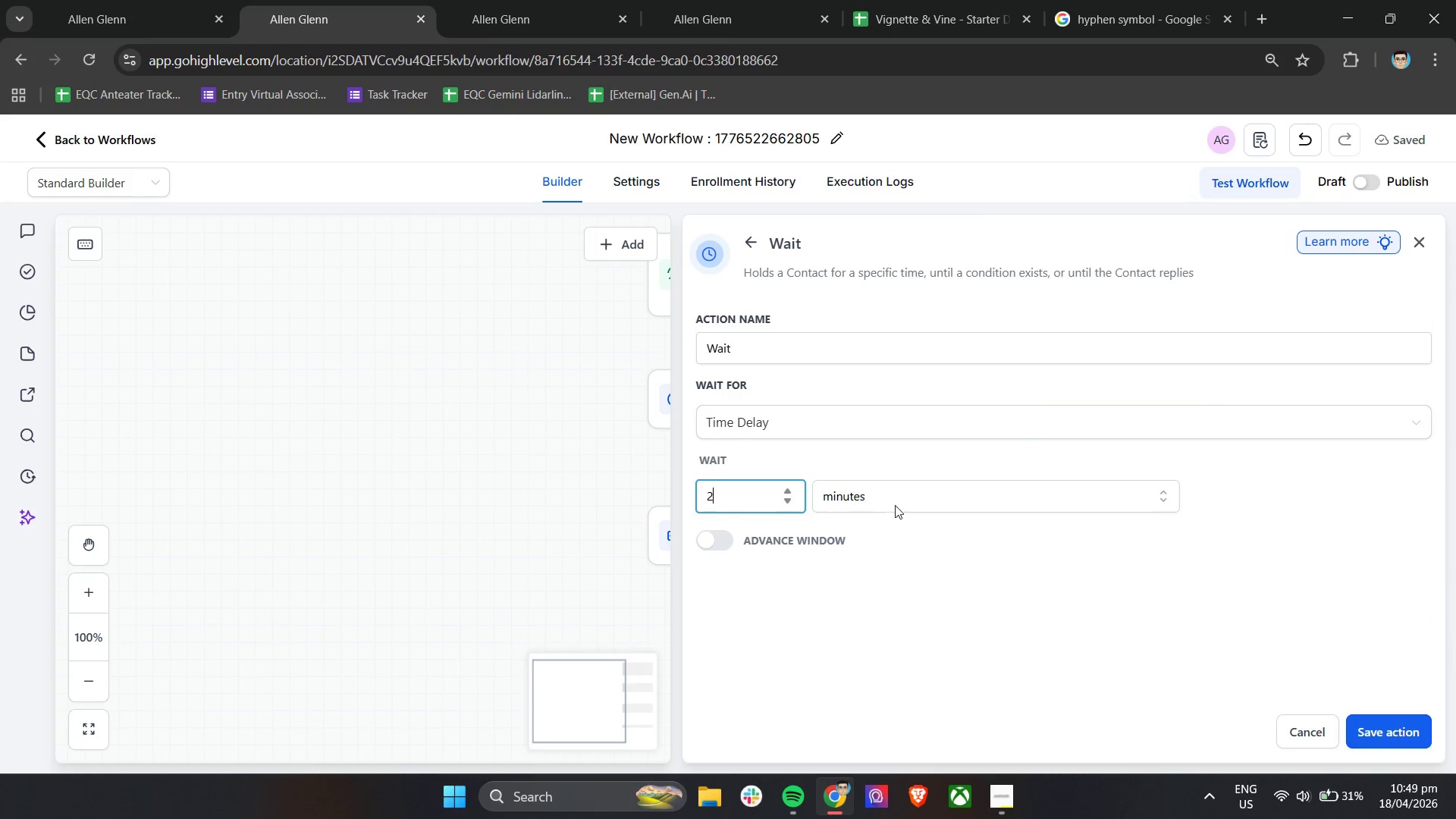 
left_click([902, 500])
 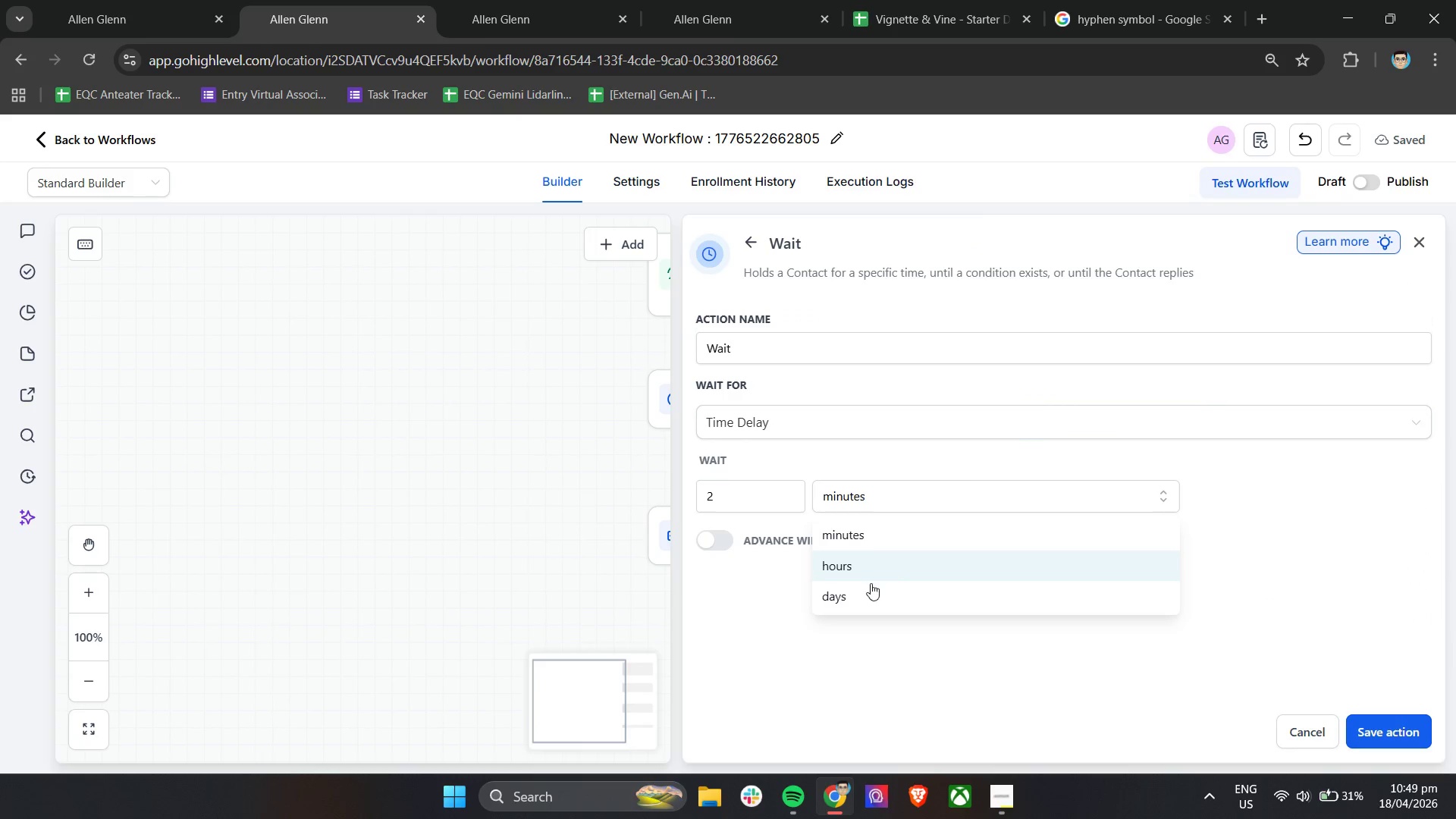 
left_click([865, 592])
 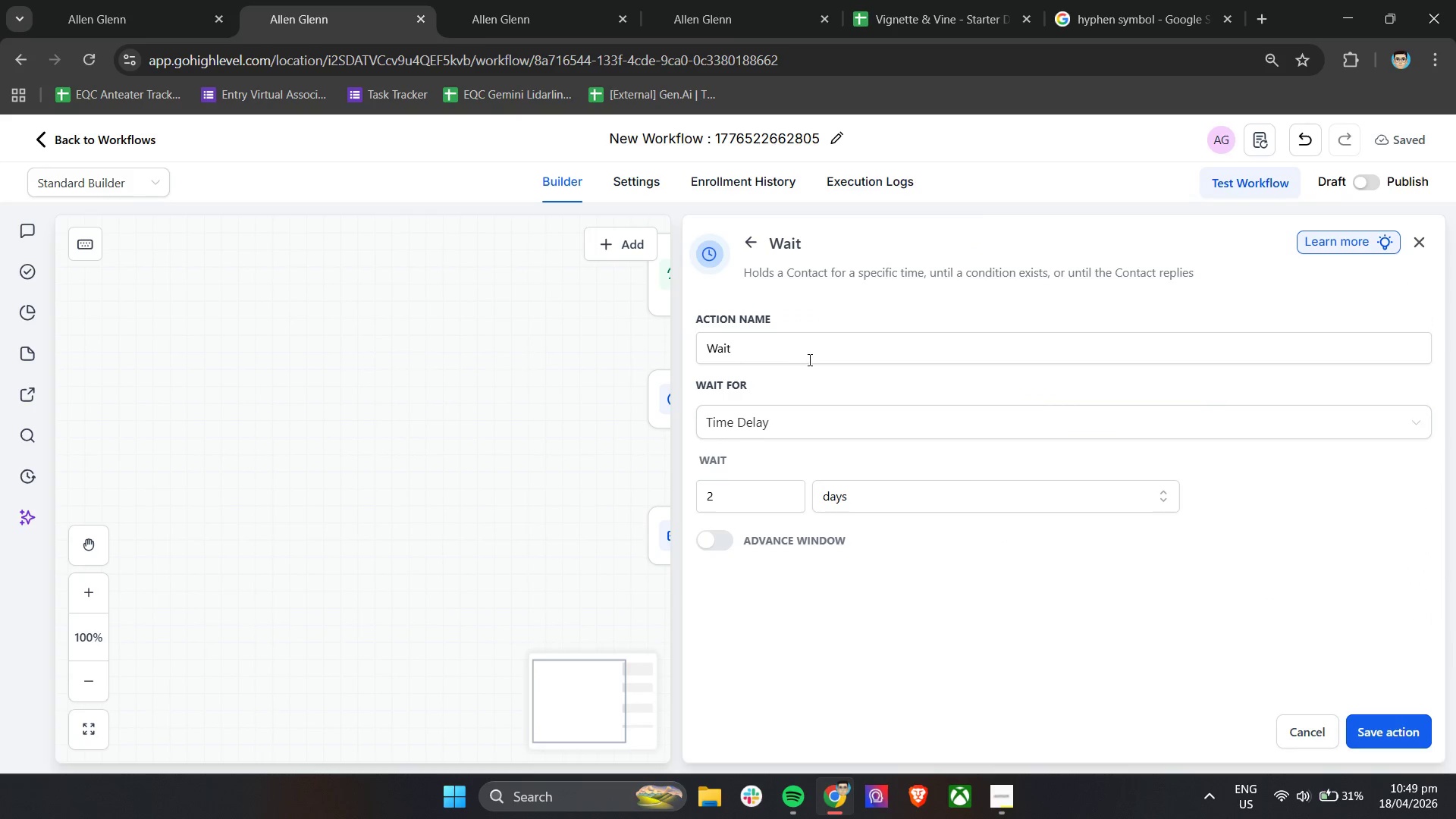 
left_click([811, 356])
 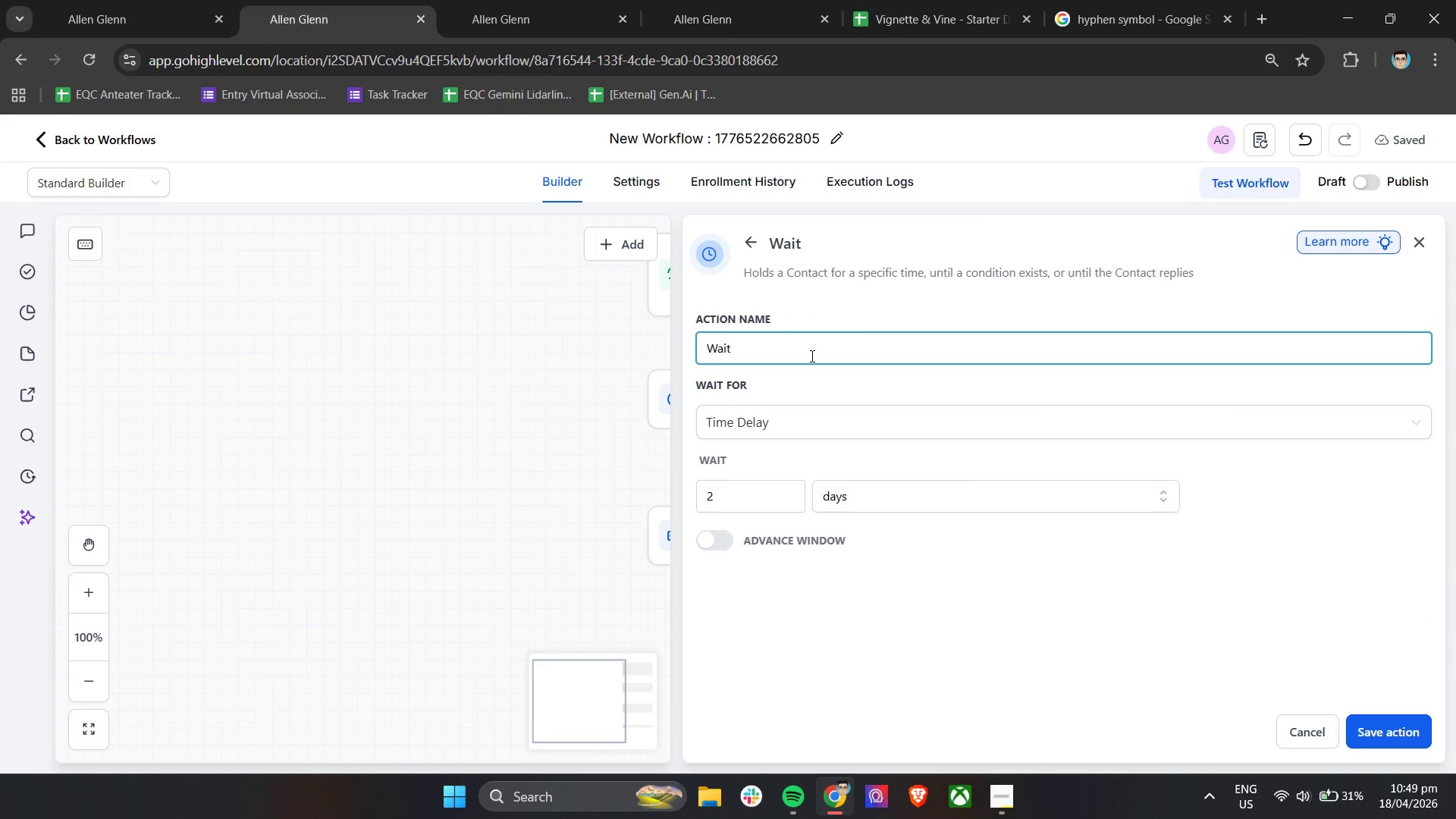 
type( - Allow TIme )
key(Backspace)
key(Backspace)
key(Backspace)
key(Backspace)
type(ime Connection Acceptance)
 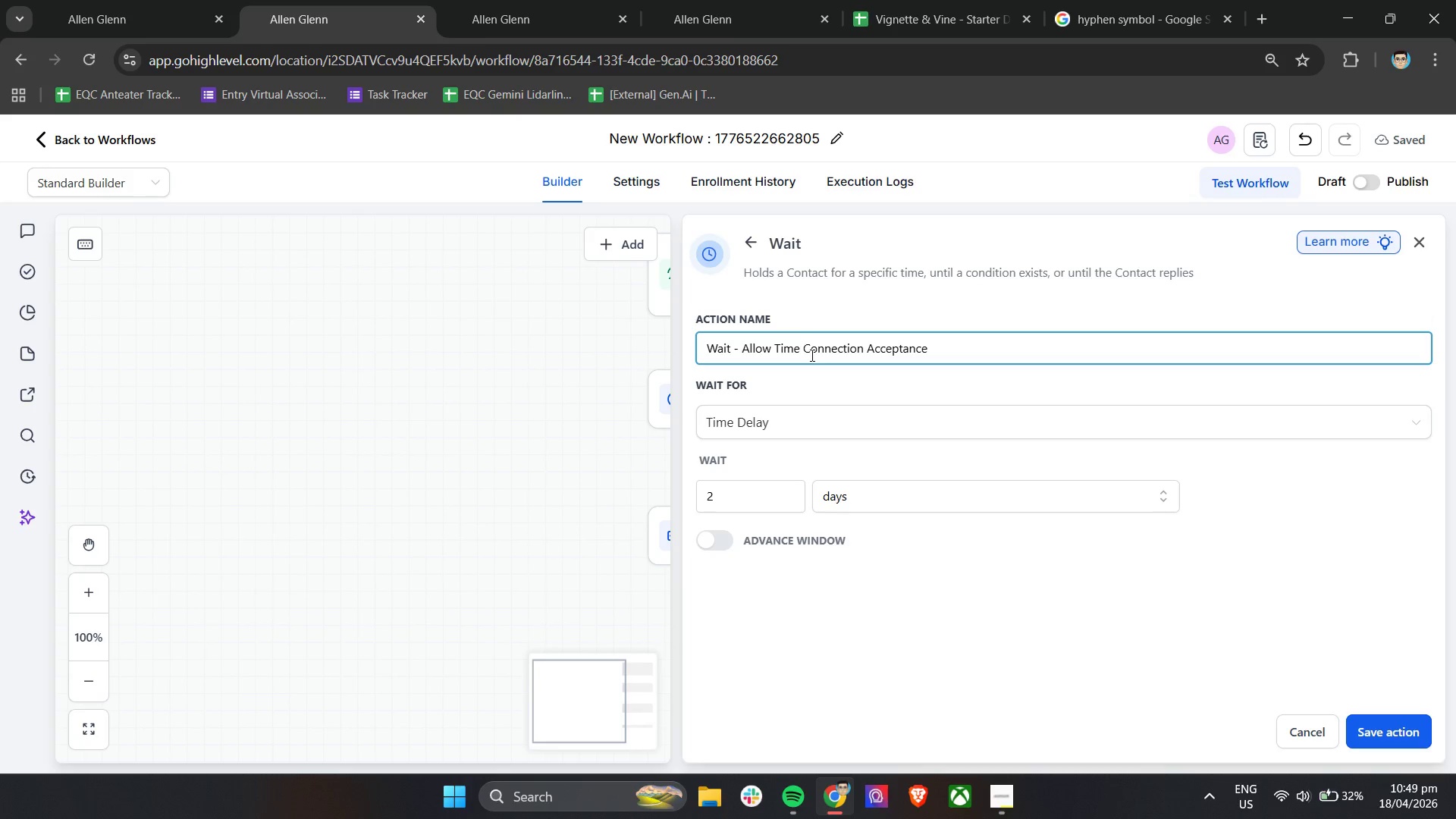 
left_click([1103, 674])
 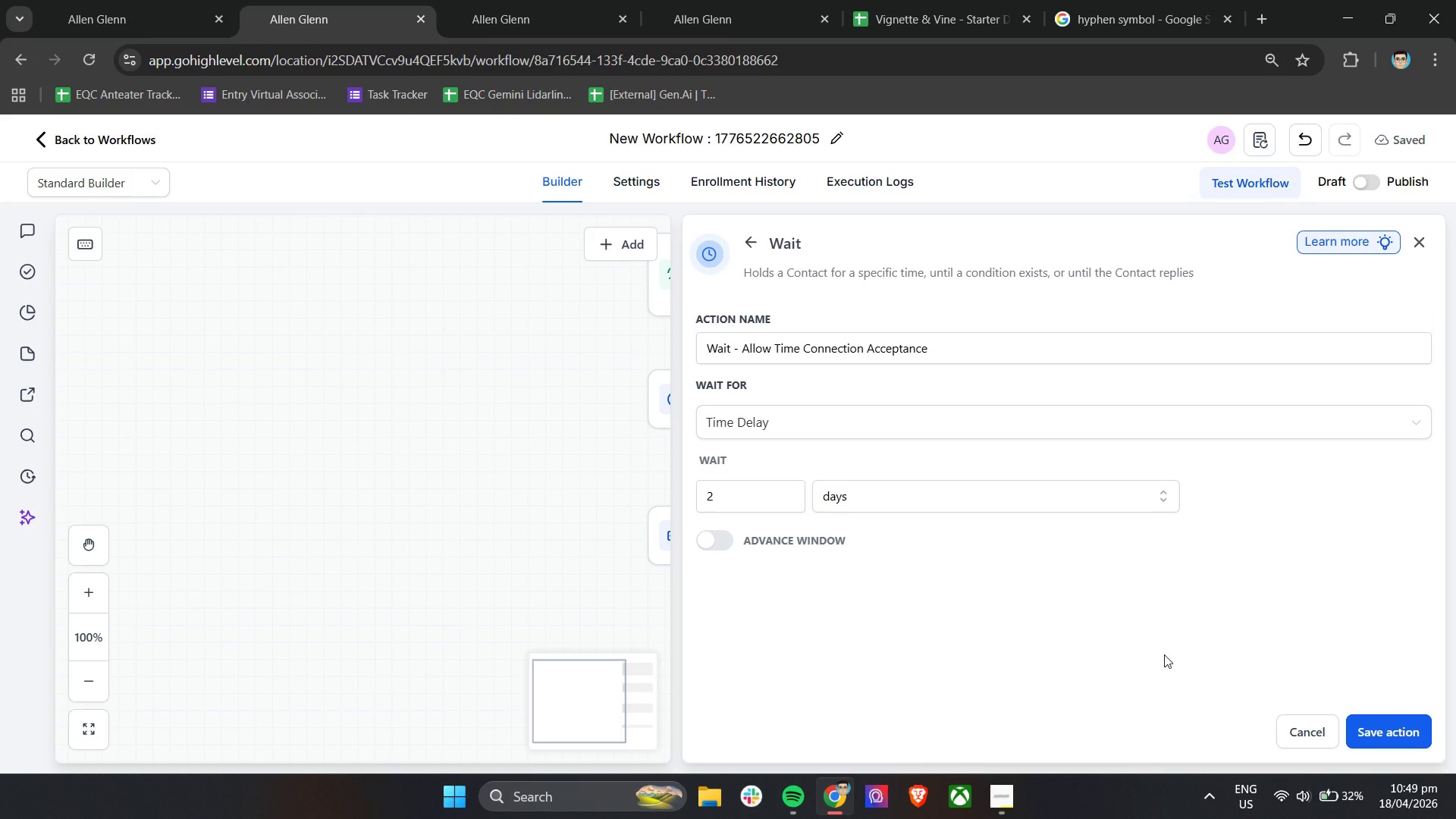 
wait(7.89)
 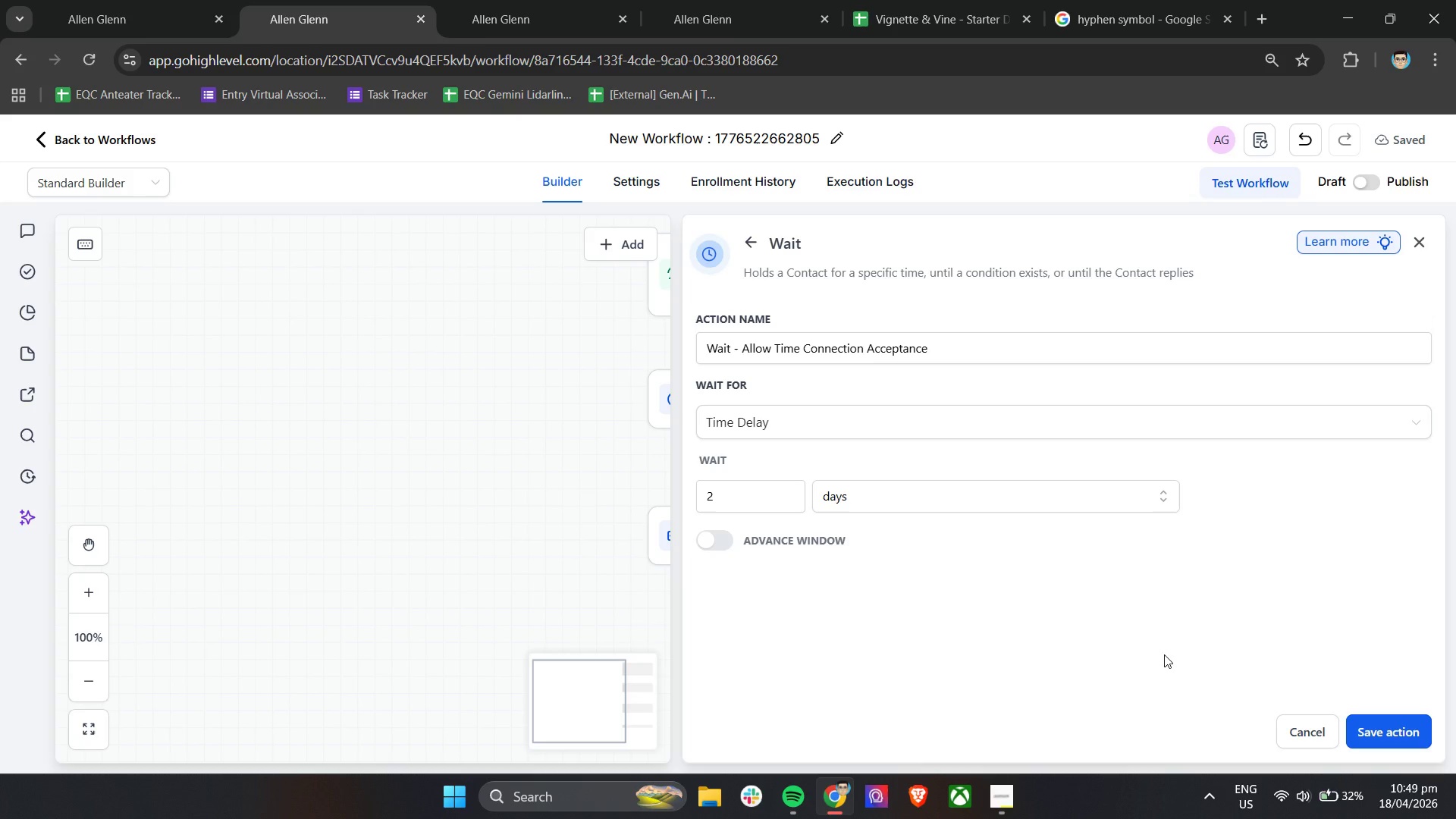 
left_click([1397, 730])
 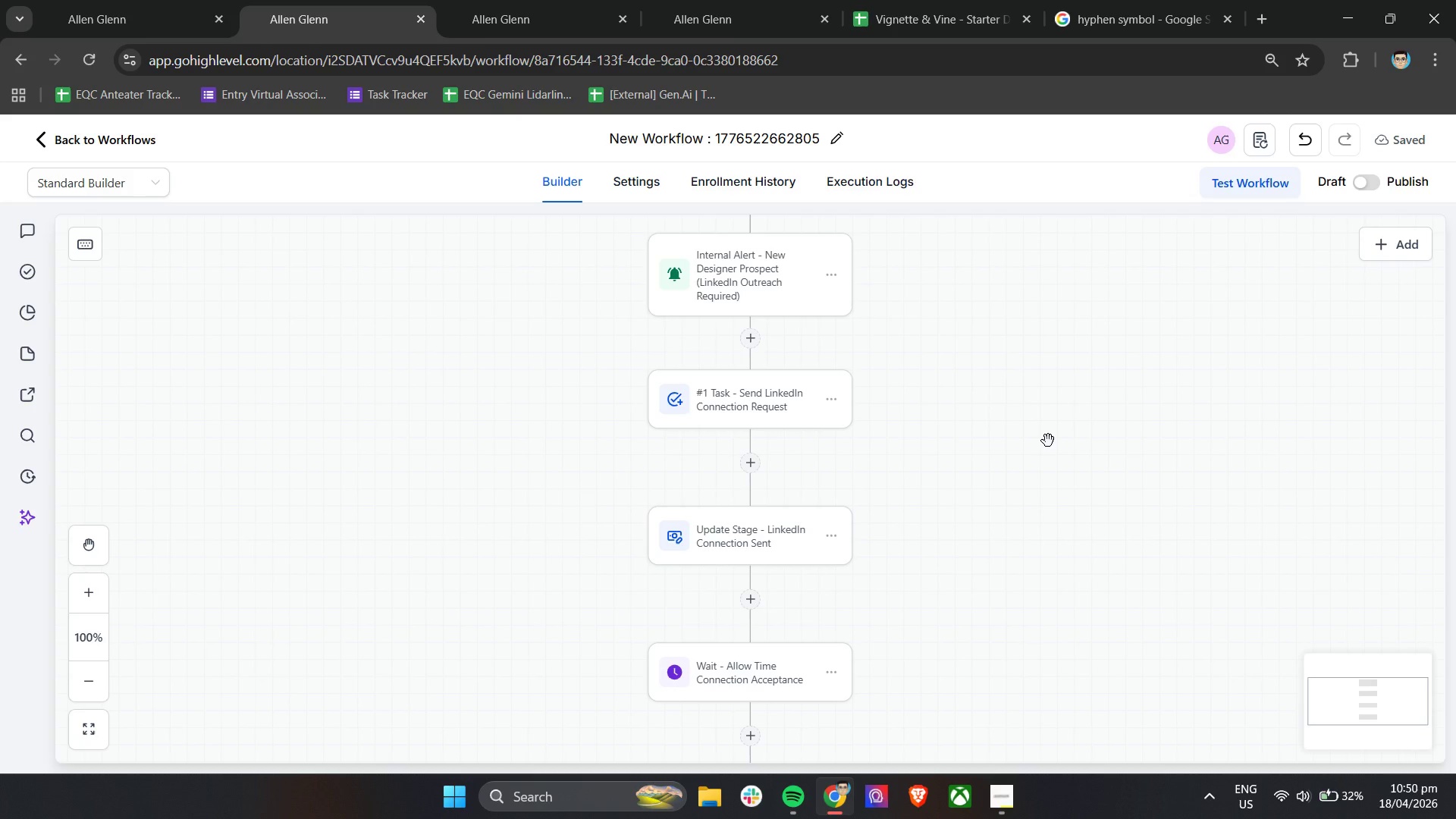 
wait(13.38)
 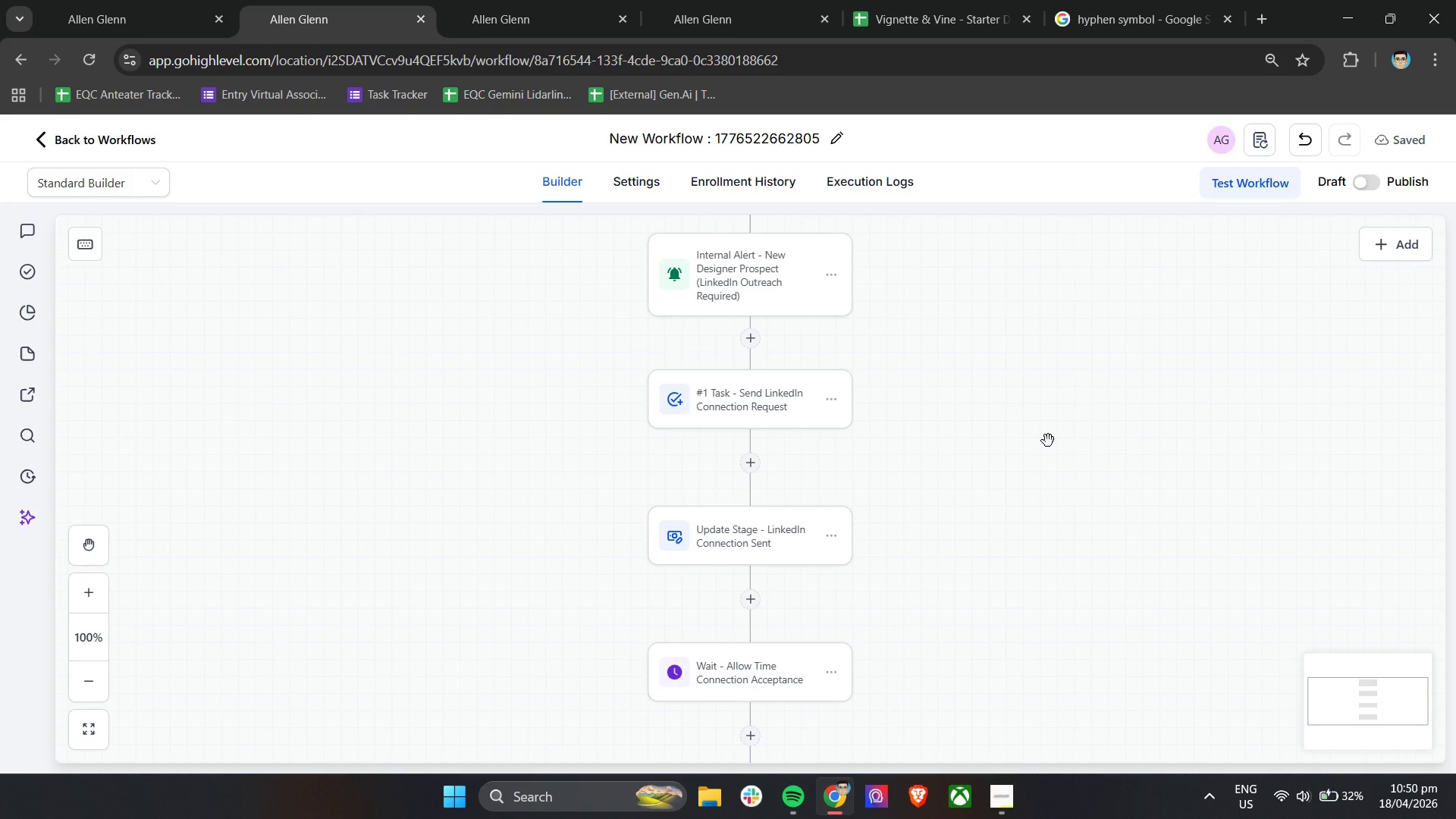 
scroll: coordinate [911, 408], scroll_direction: down, amount: 3.0
 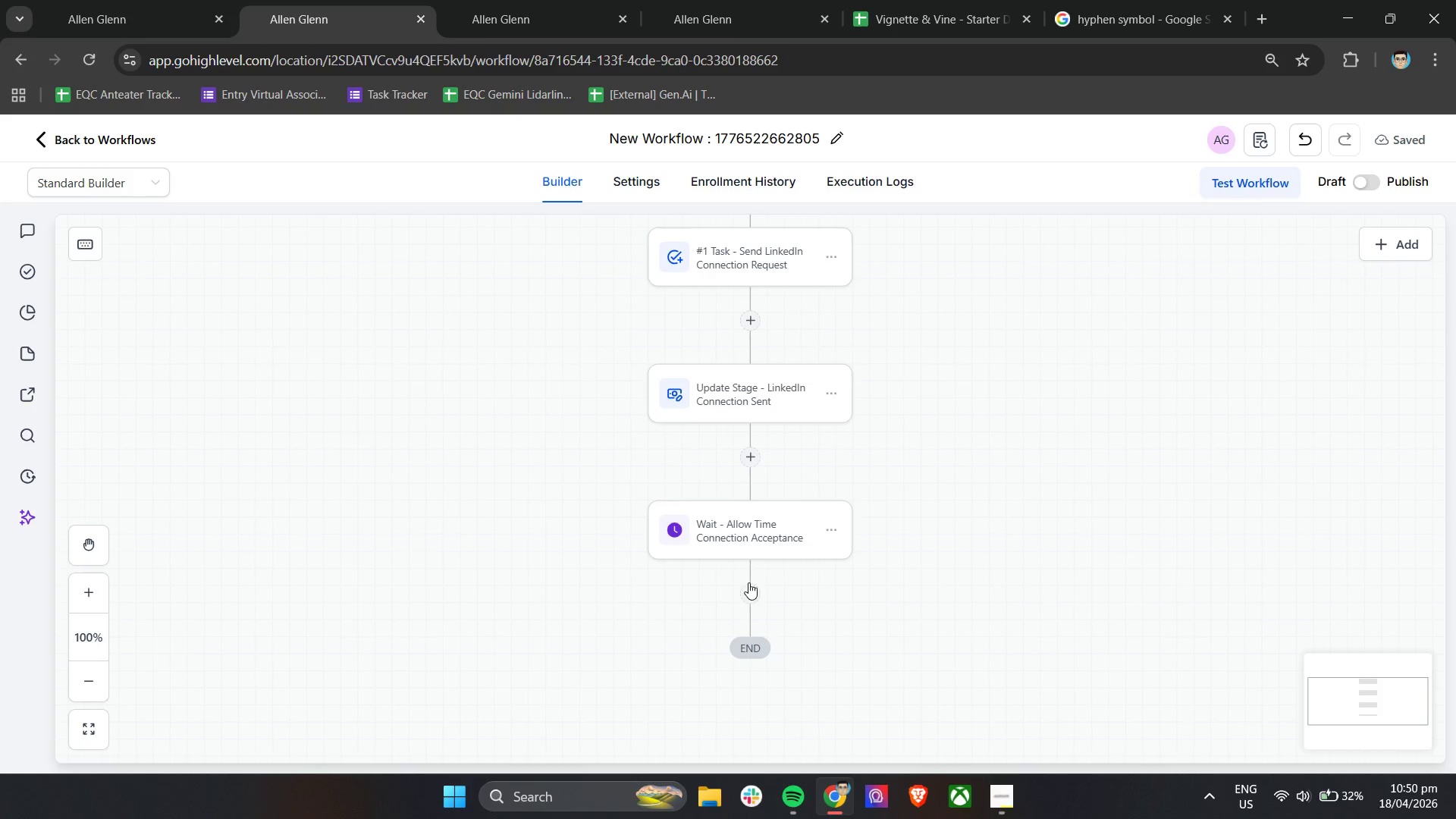 
left_click([748, 594])
 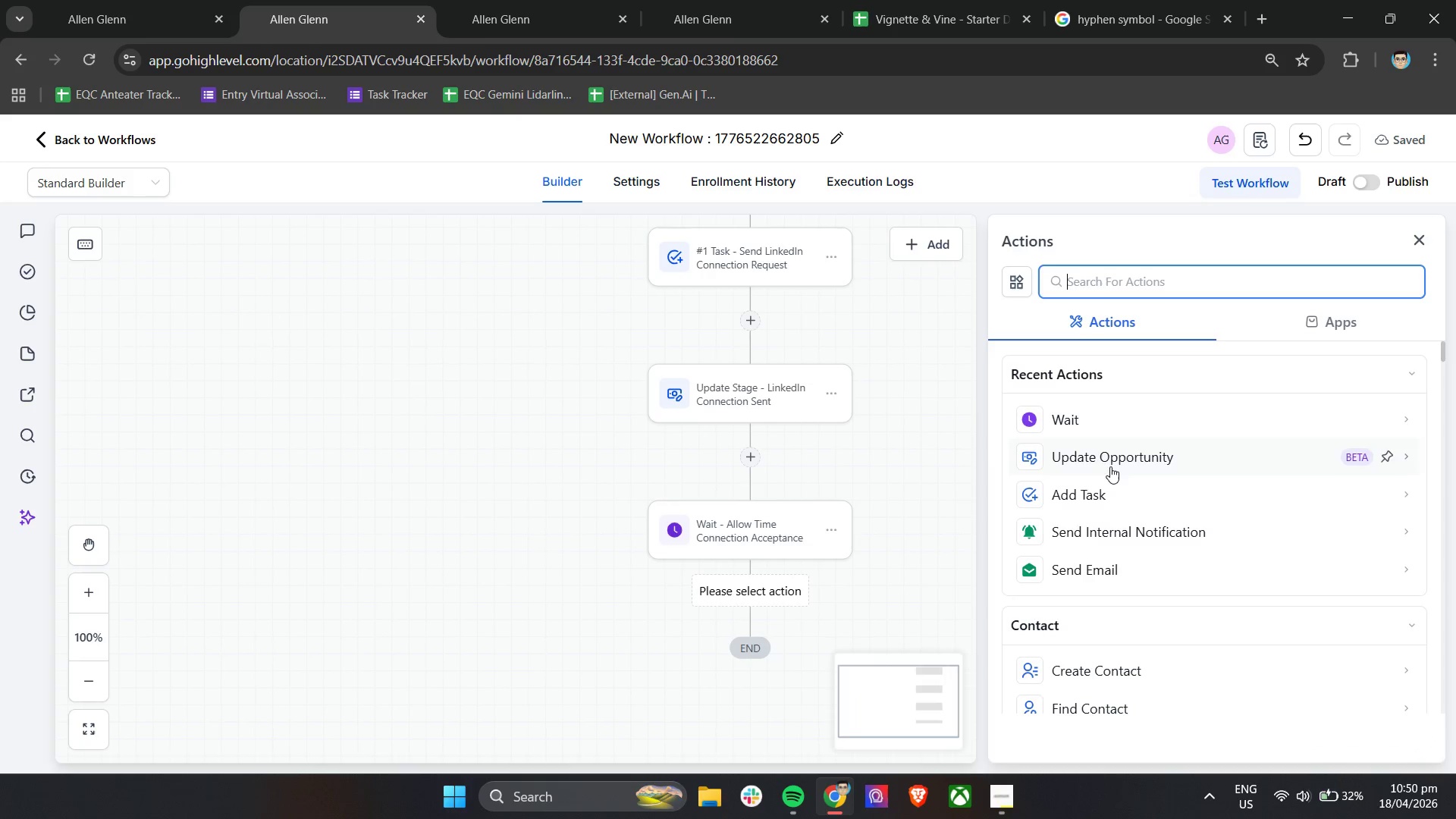 
left_click([1100, 491])
 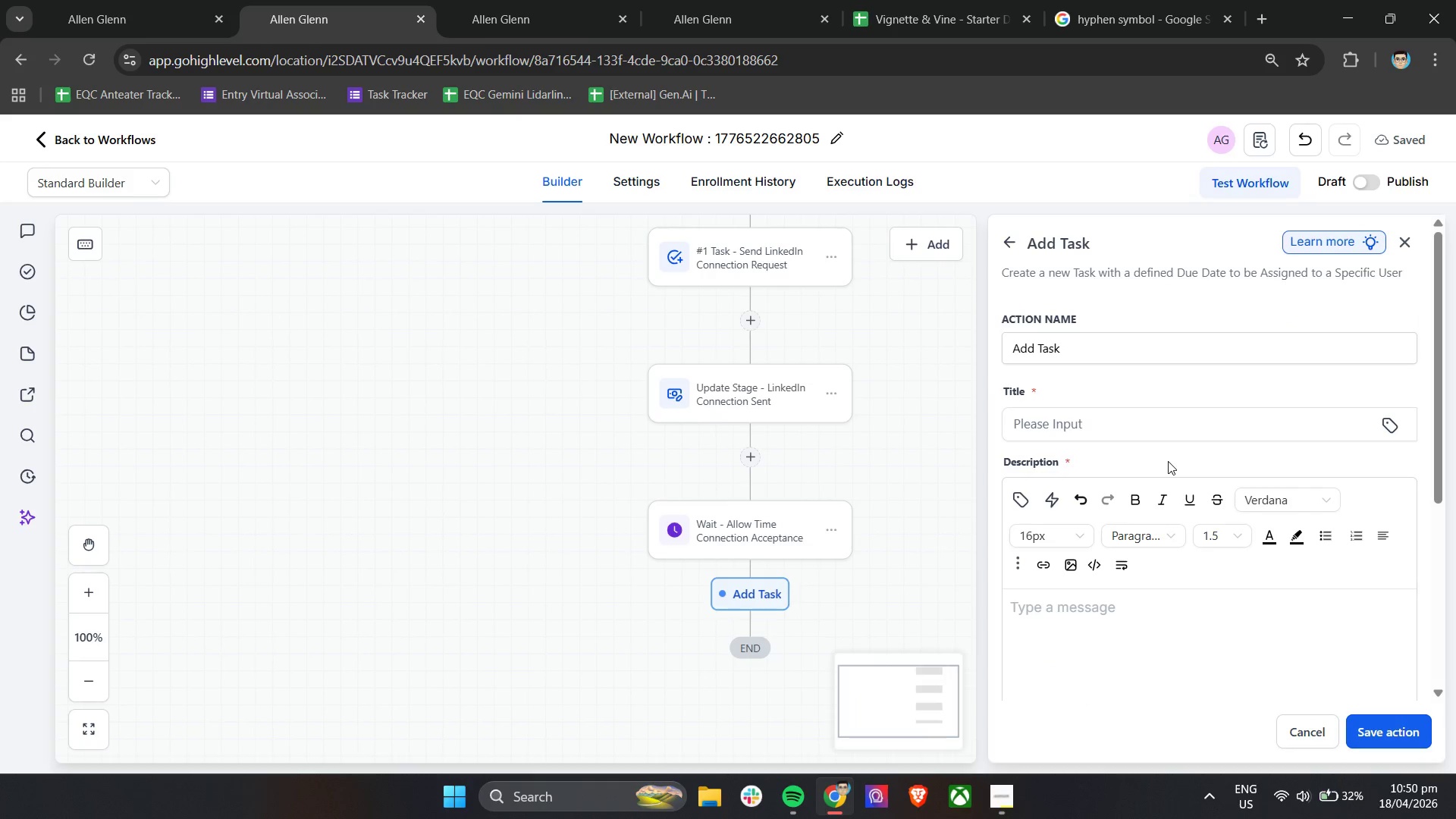 
wait(5.95)
 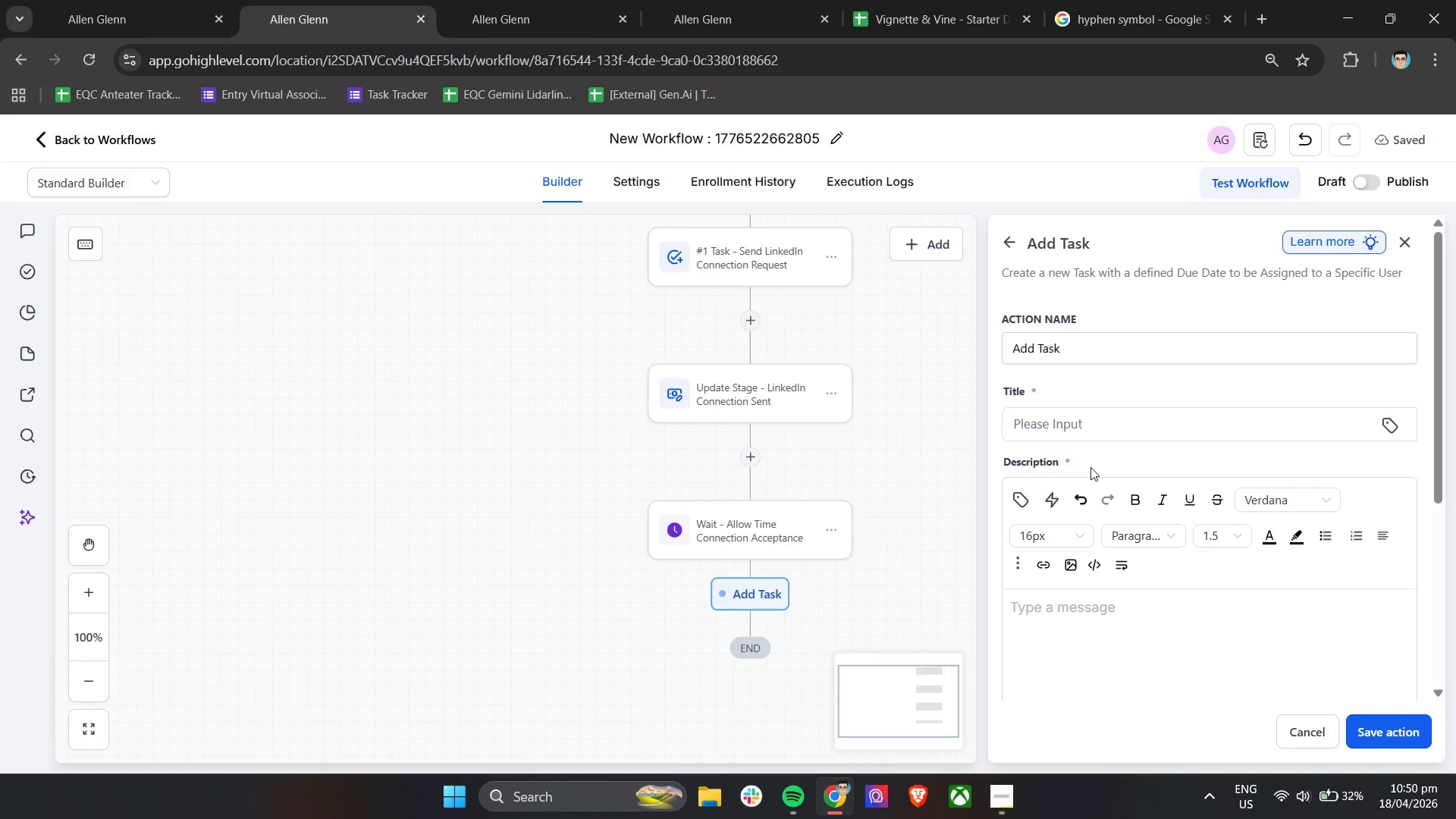 
double_click([1081, 356])
 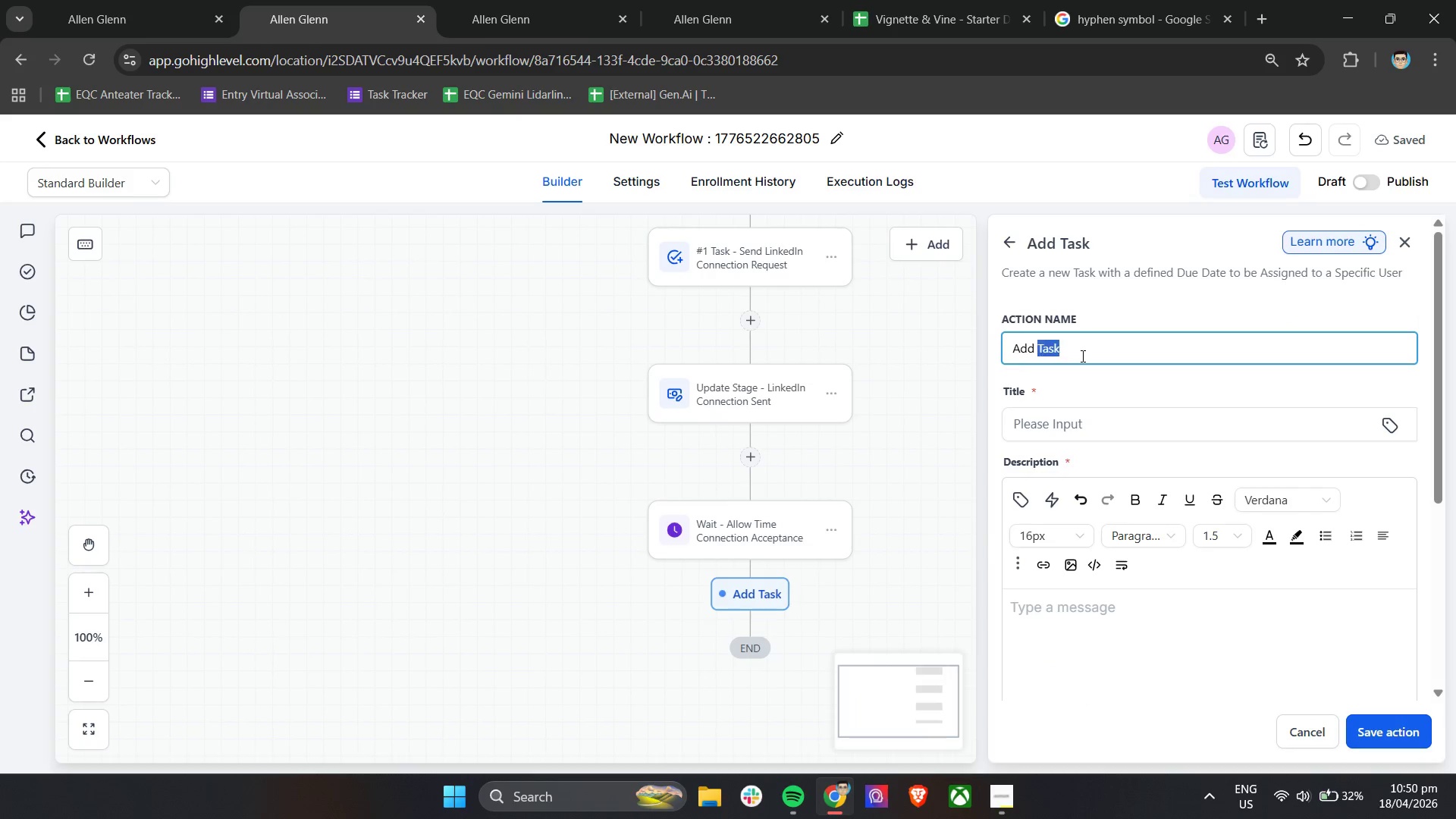 
triple_click([1081, 356])
 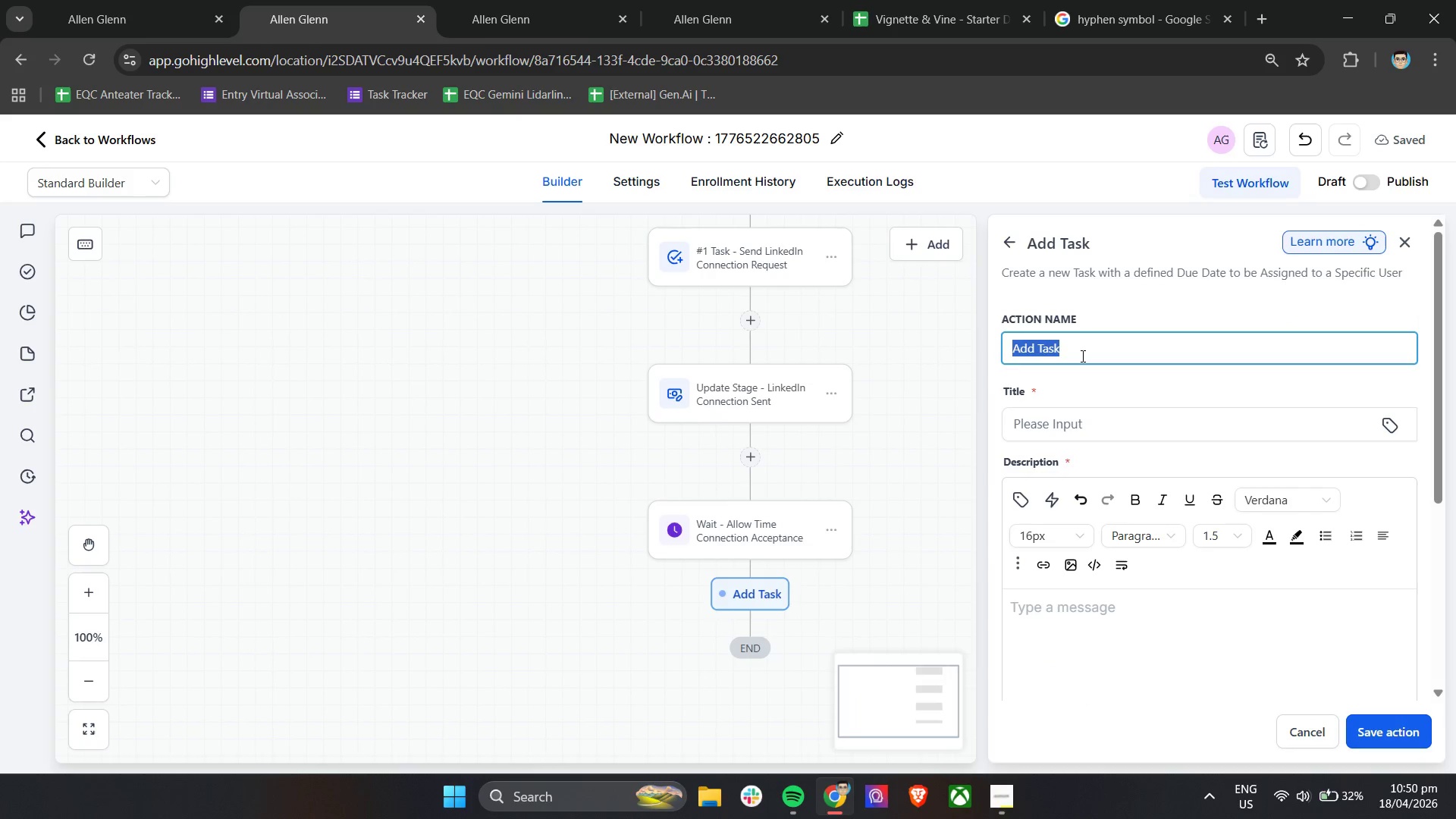 
type(Task 0 )
key(Backspace)
key(Backspace)
type(- Send LinkedIn Follow-up Message)
 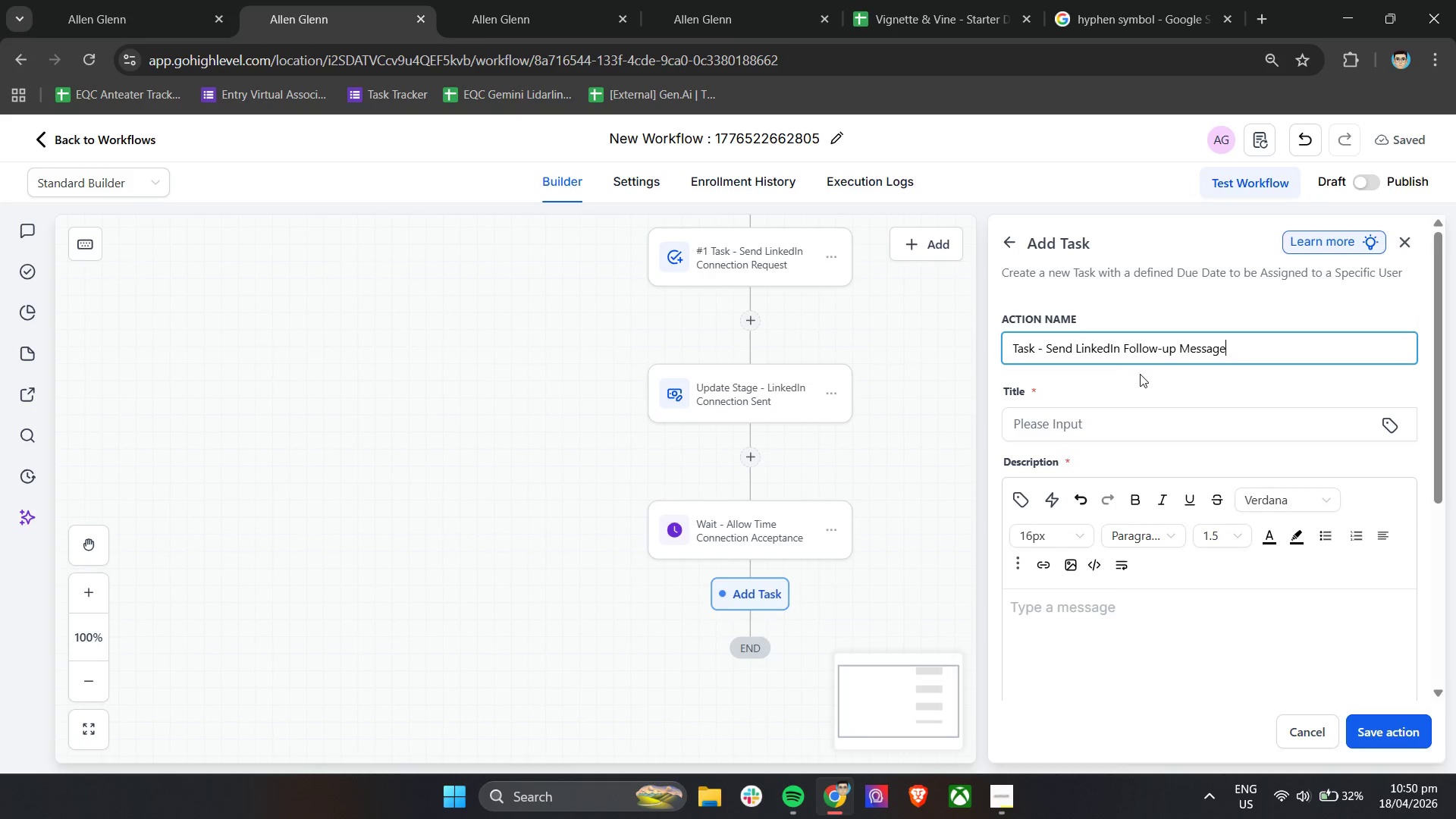 
left_click([1095, 428])
 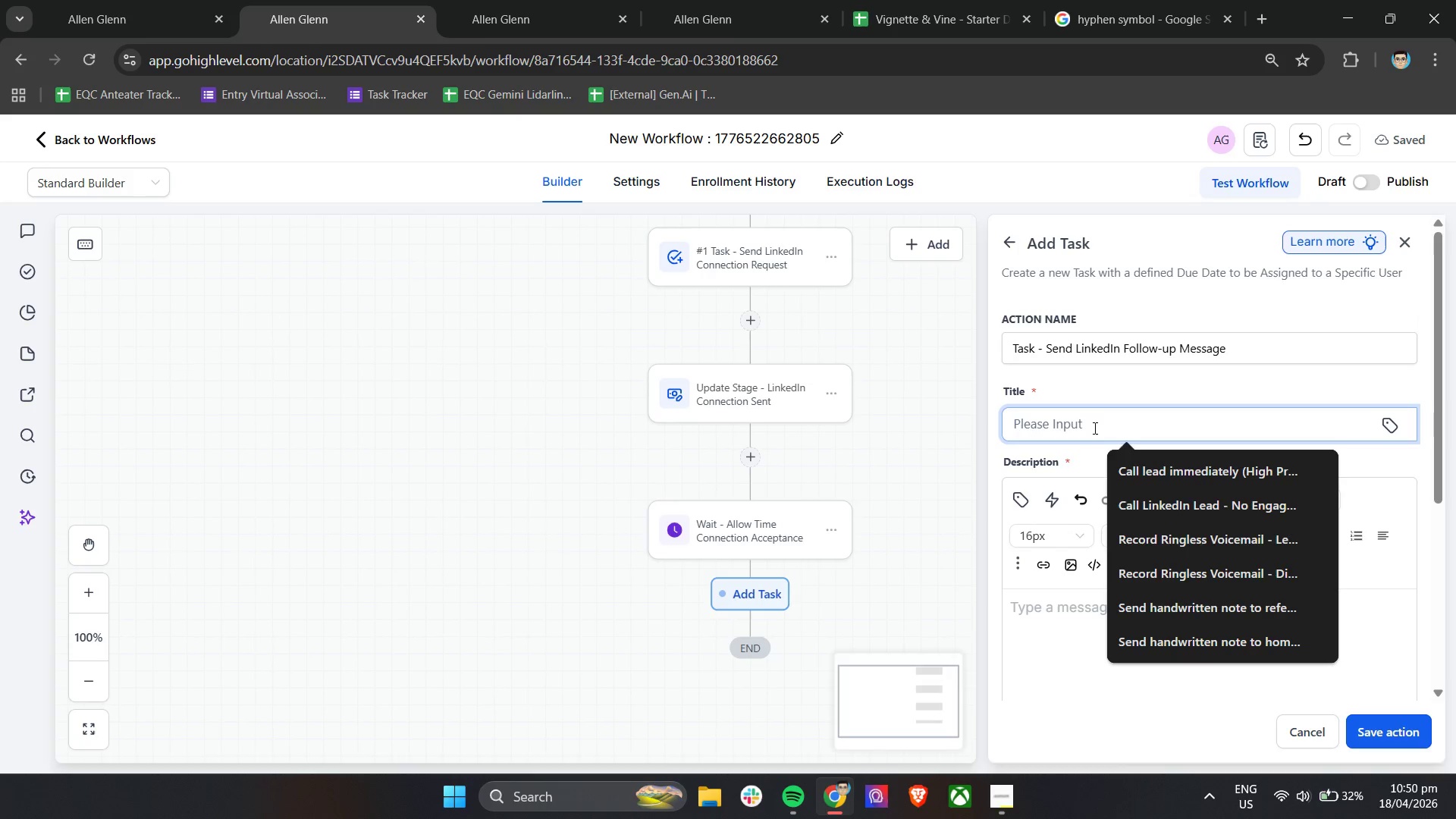 
wait(5.27)
 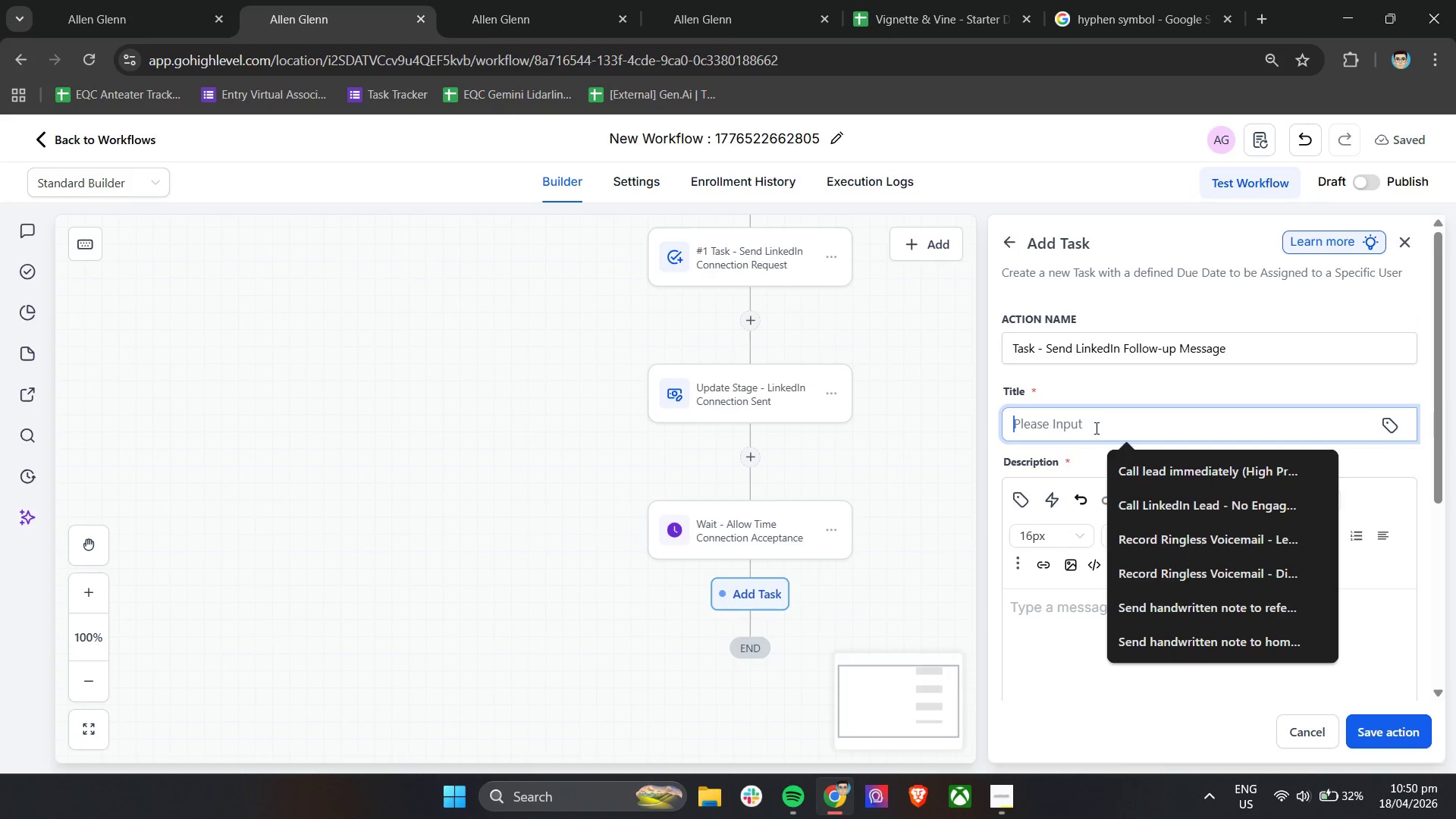 
type(Send LinkedIn Follow-u)
key(Backspace)
type(Up Message)
 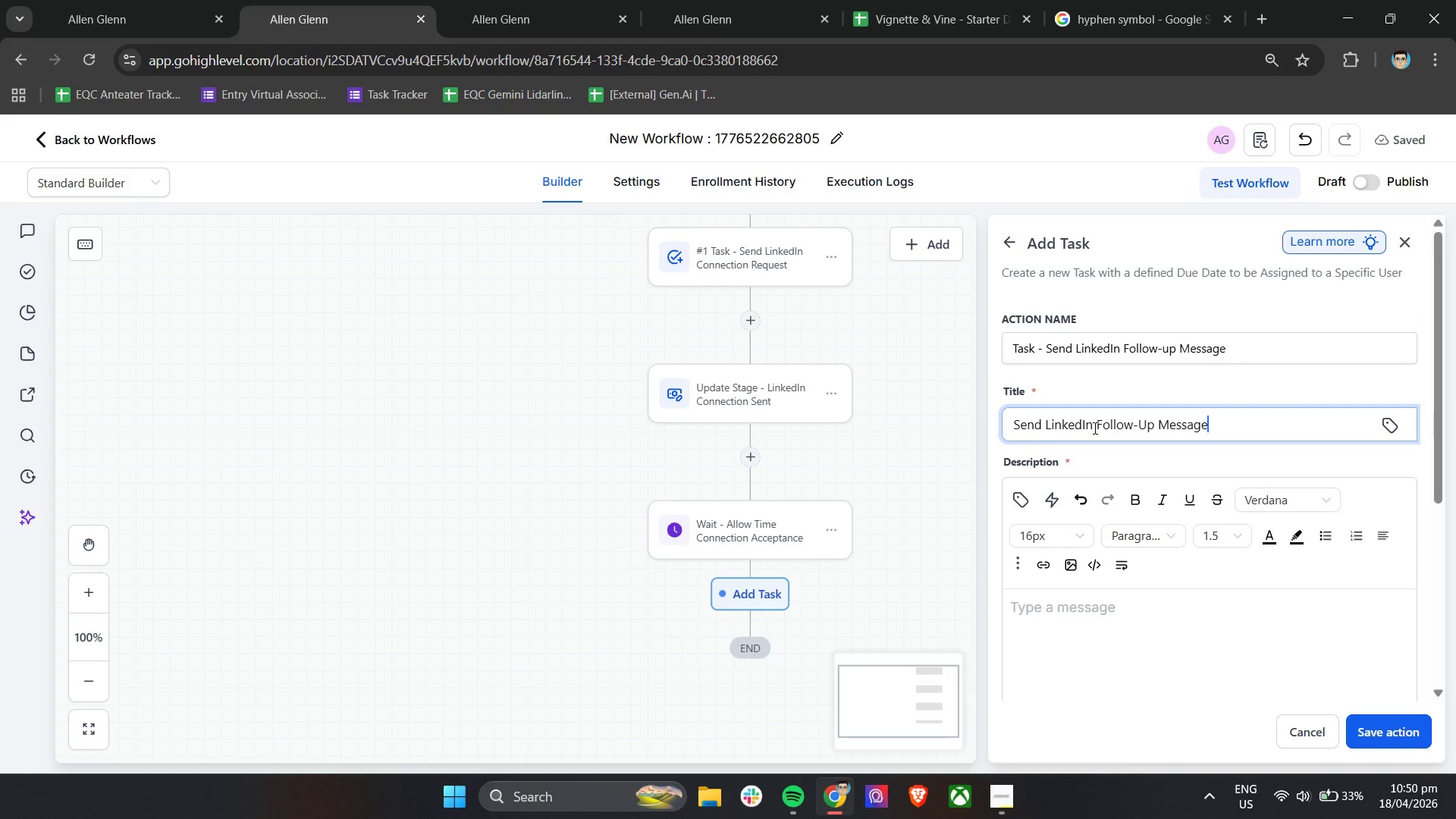 
left_click([1048, 629])
 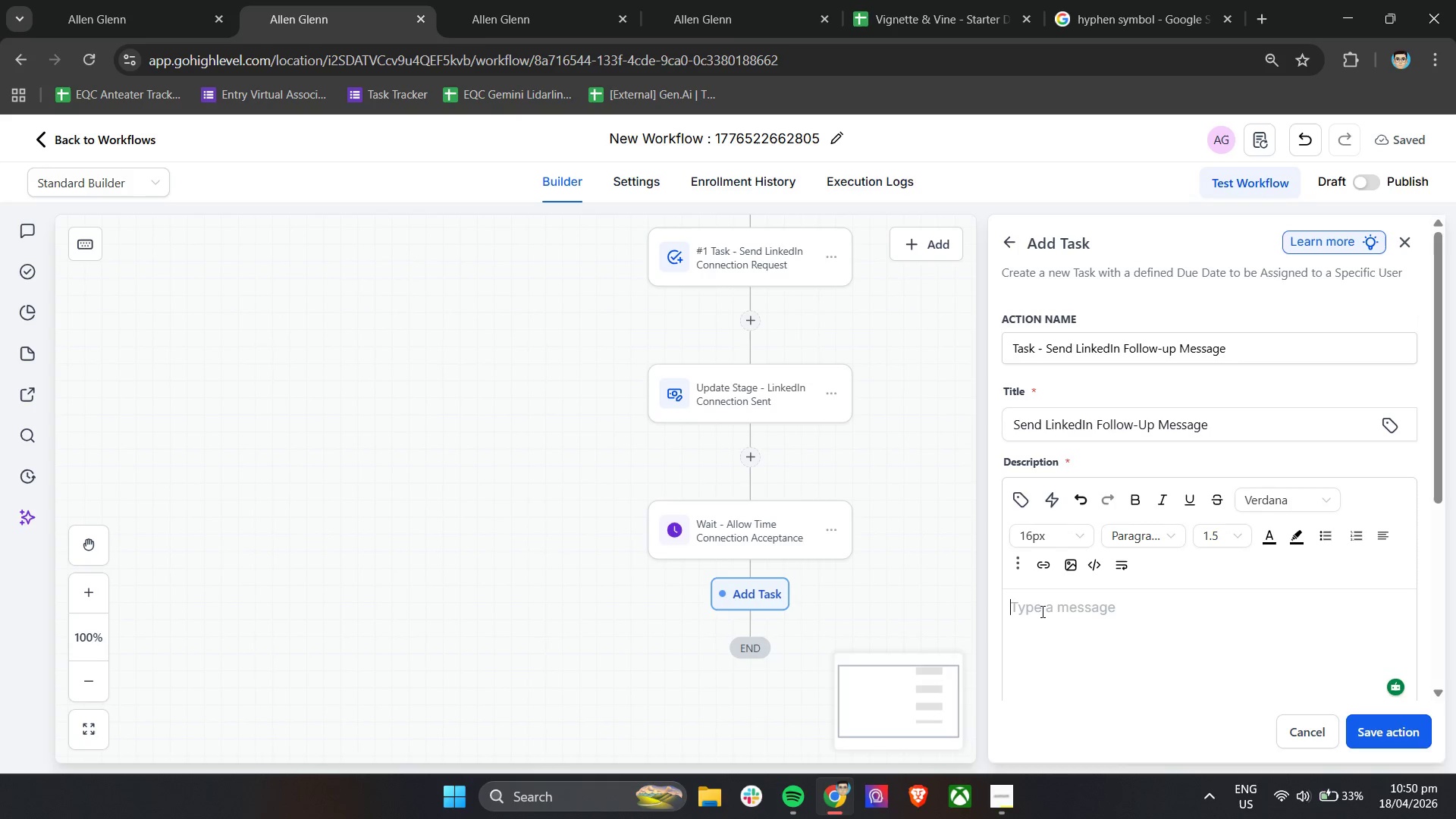 
type(Send -)
key(Backspace)
type(a follow-up after the initial connection request.)
 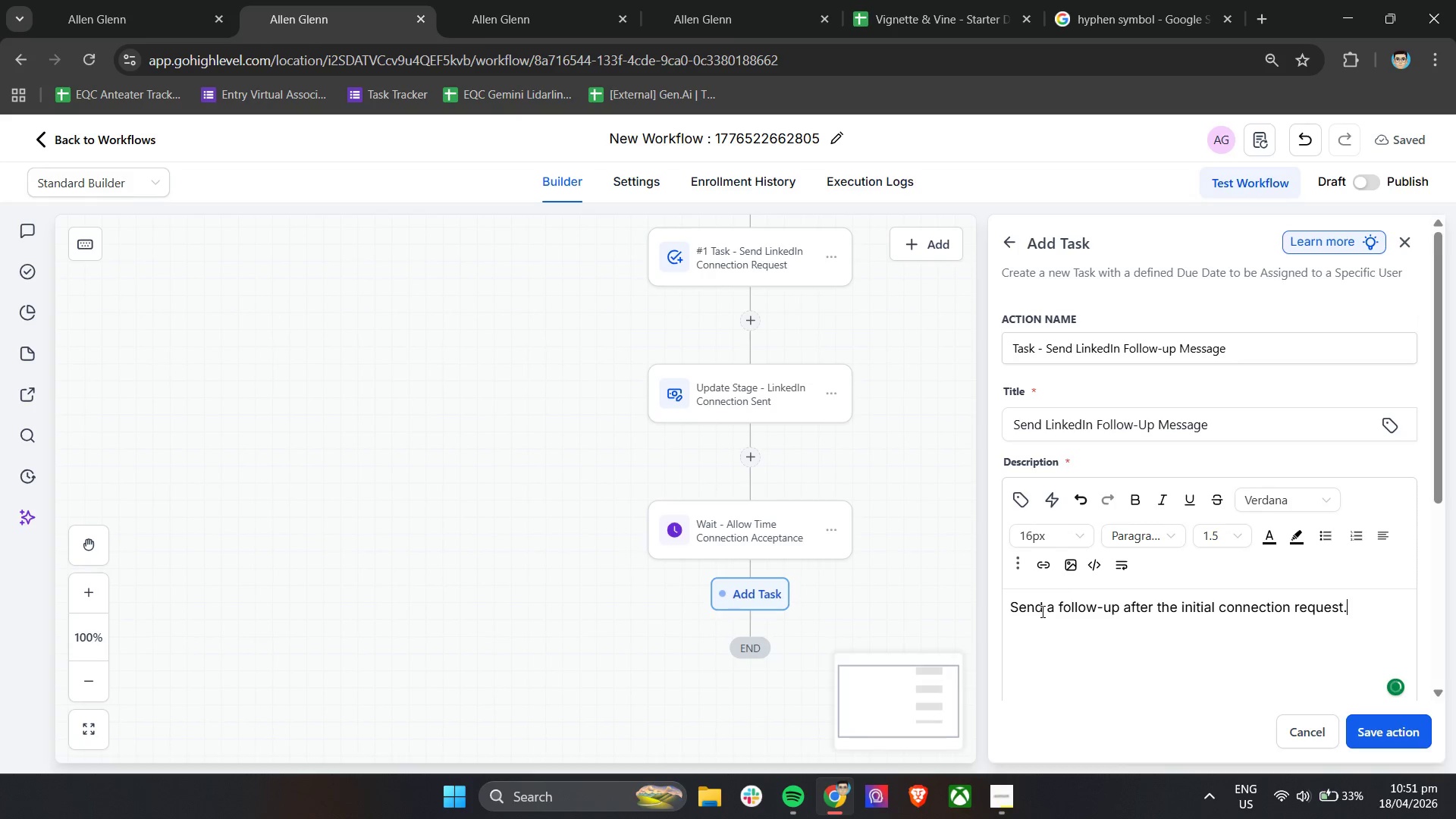 
key(Enter)
 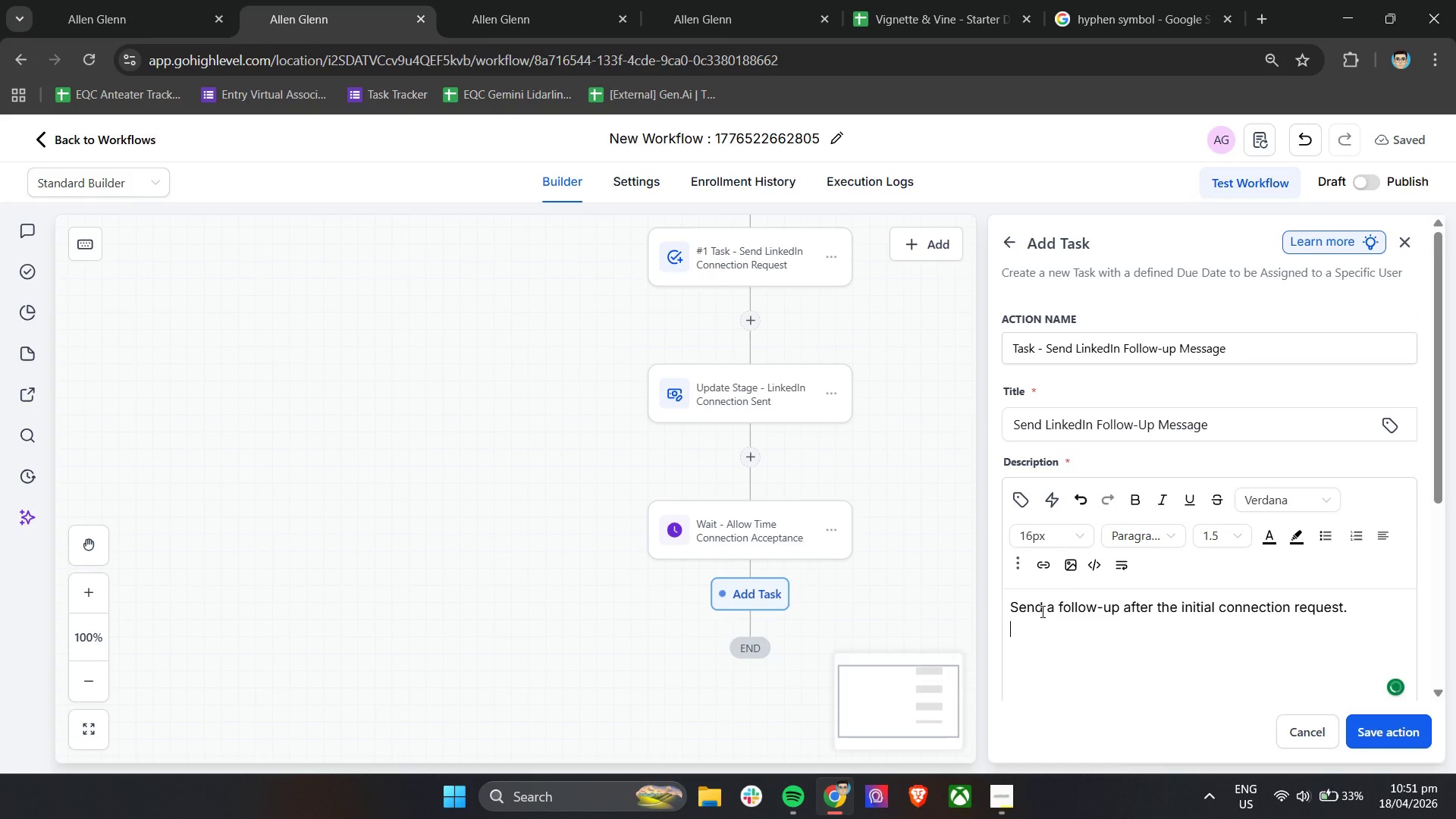 
key(Enter)
 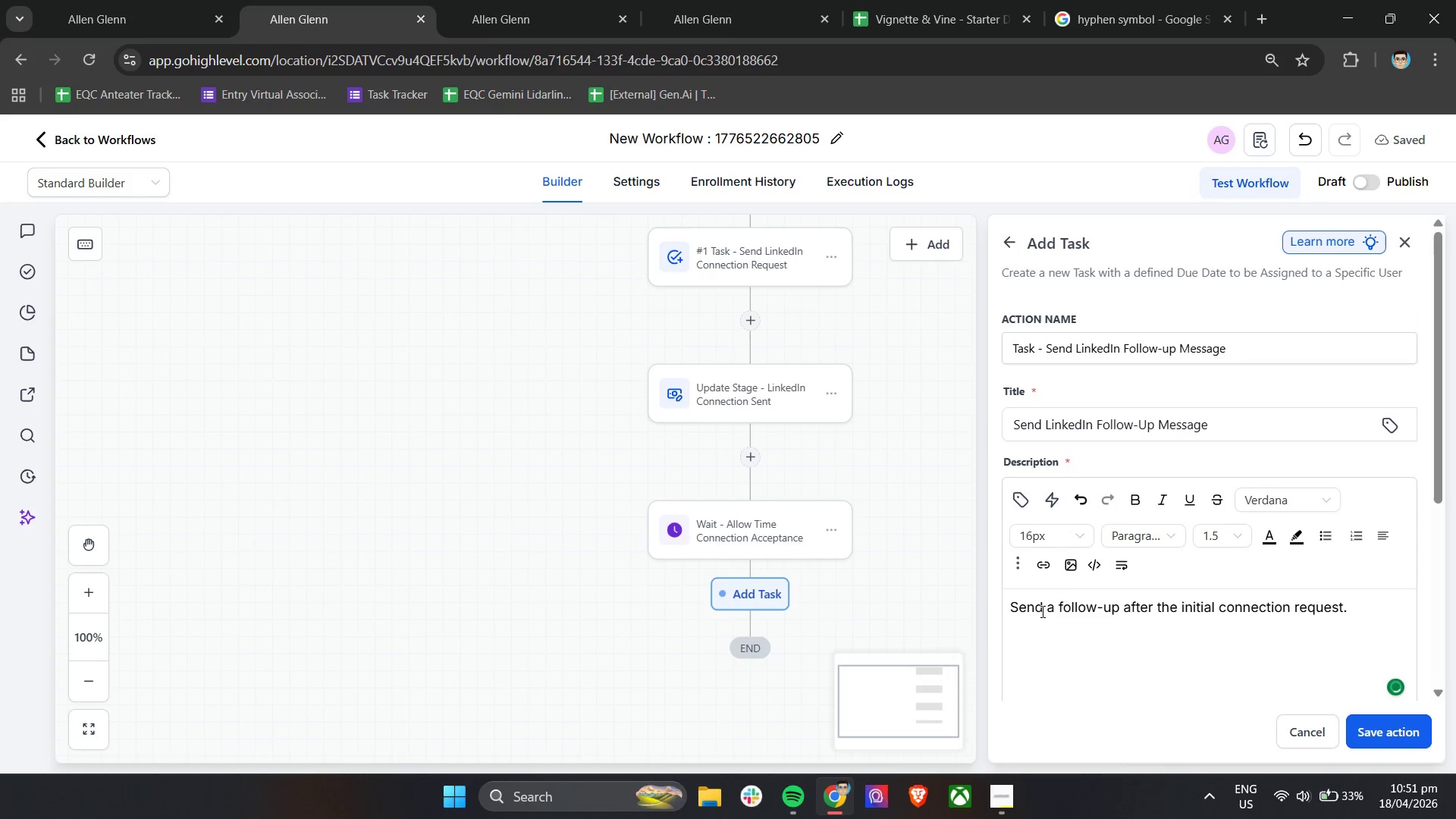 
type(LinkedIn Proflie:)
 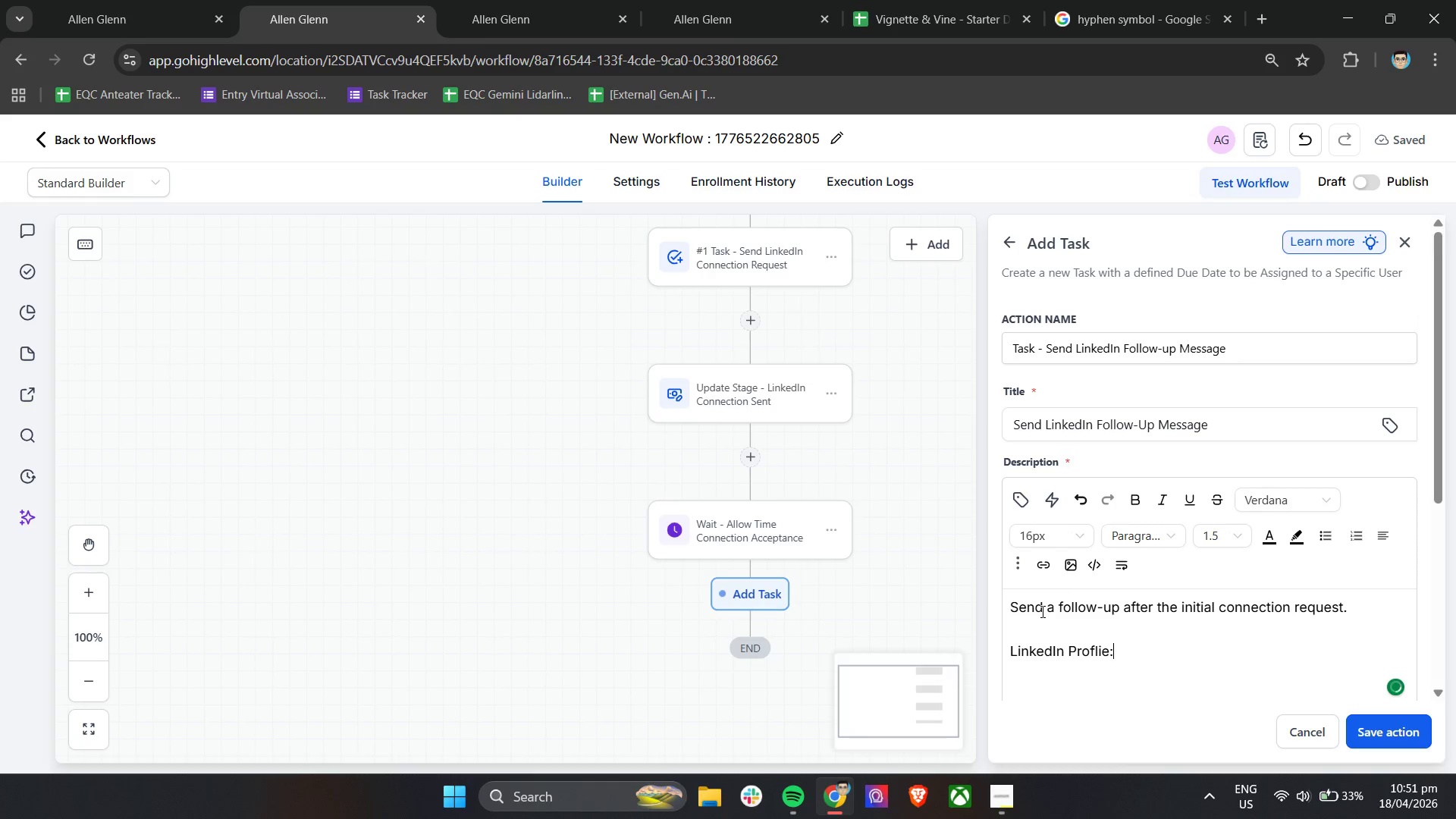 
key(Enter)
 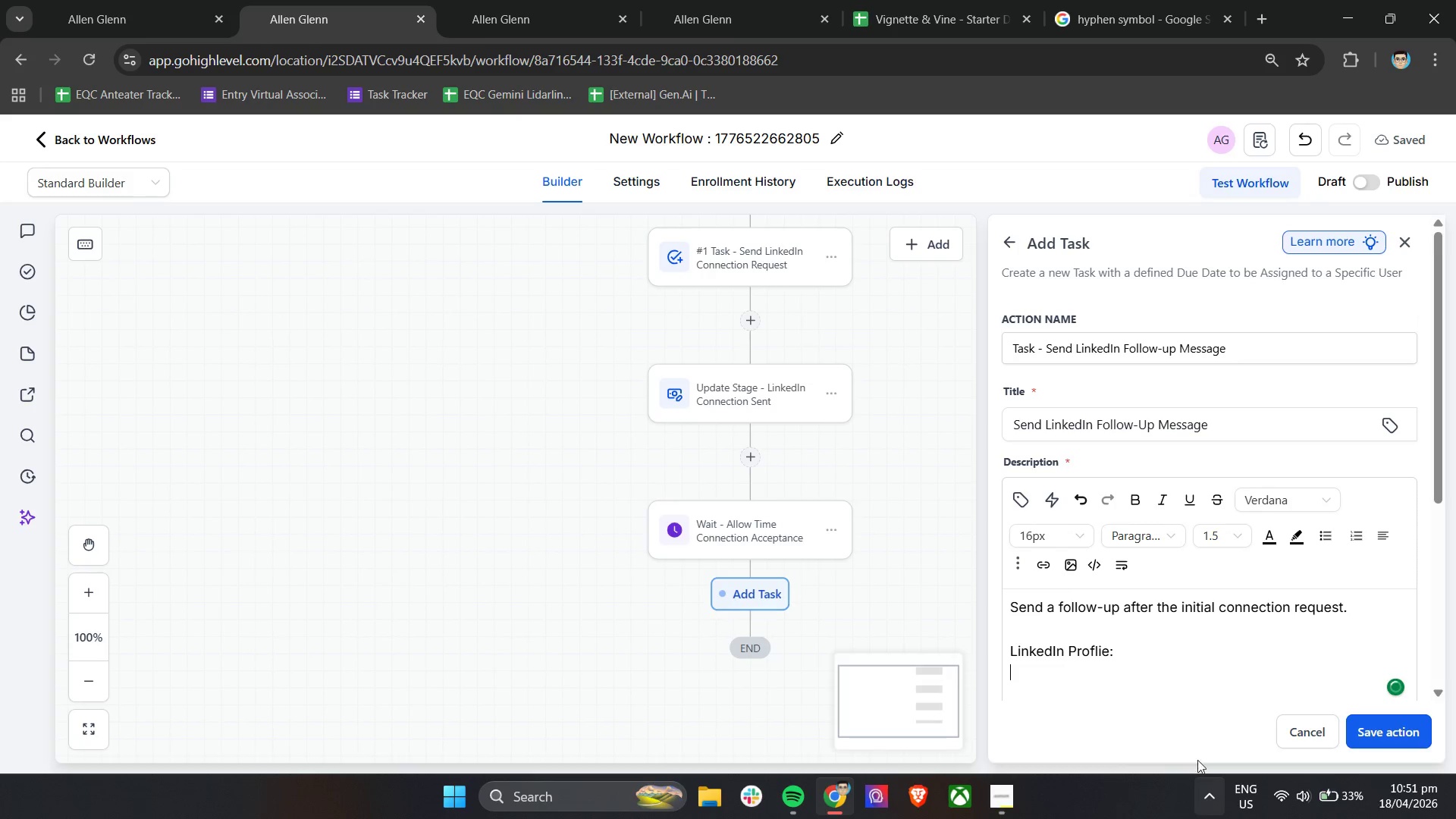 
scroll: coordinate [1169, 311], scroll_direction: down, amount: 2.0
 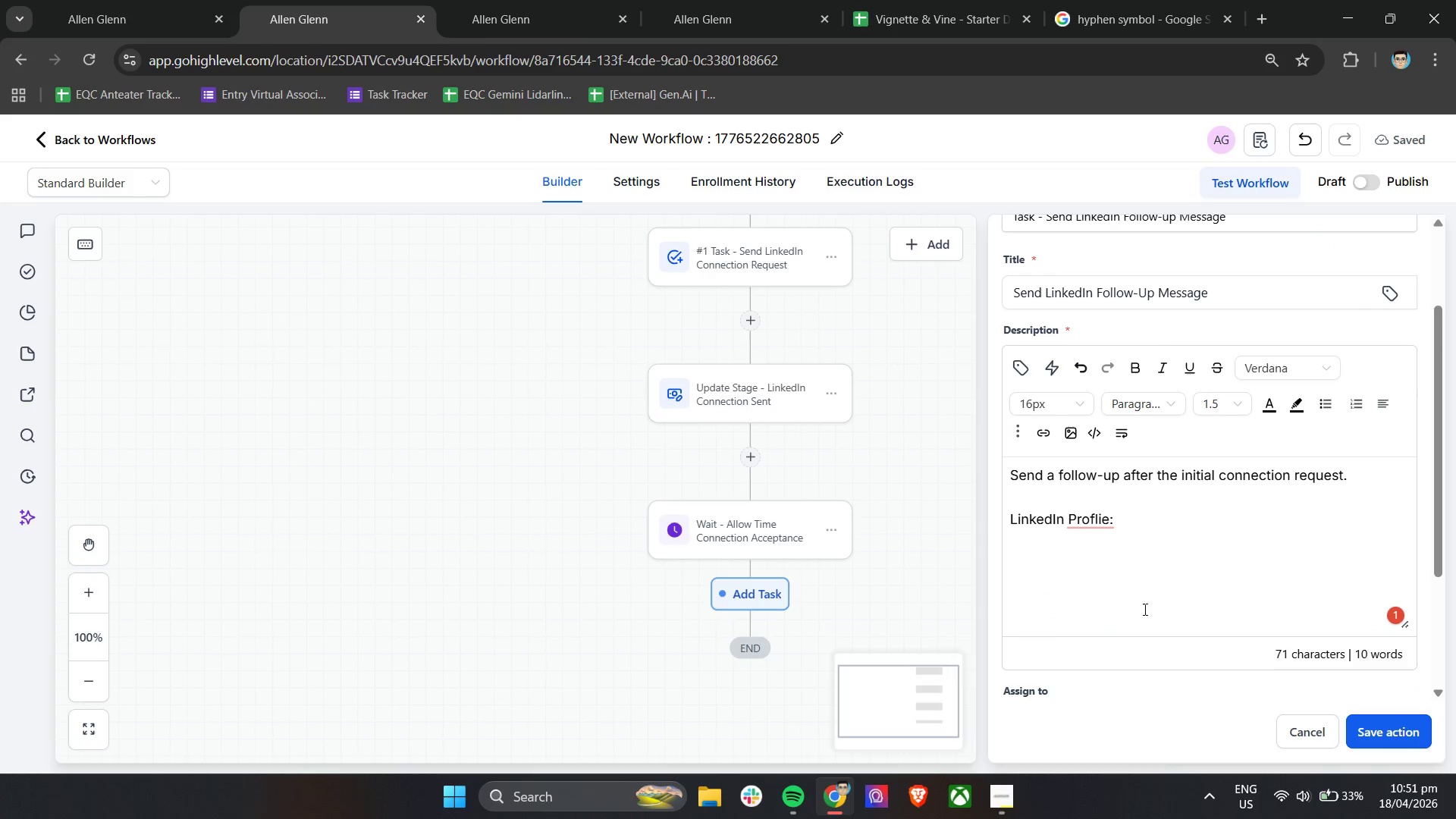 
left_click([1105, 518])
 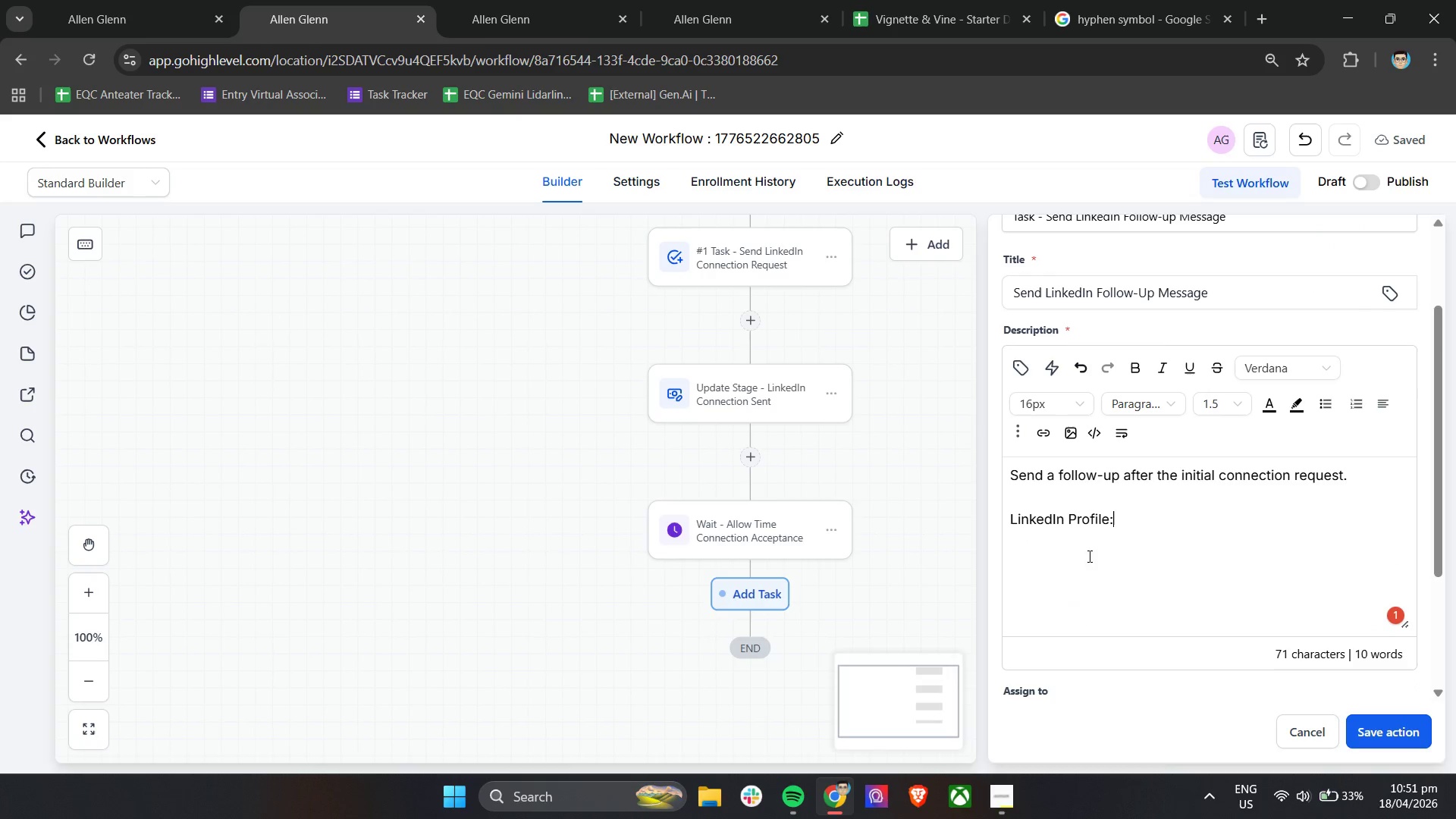 
double_click([1073, 548])
 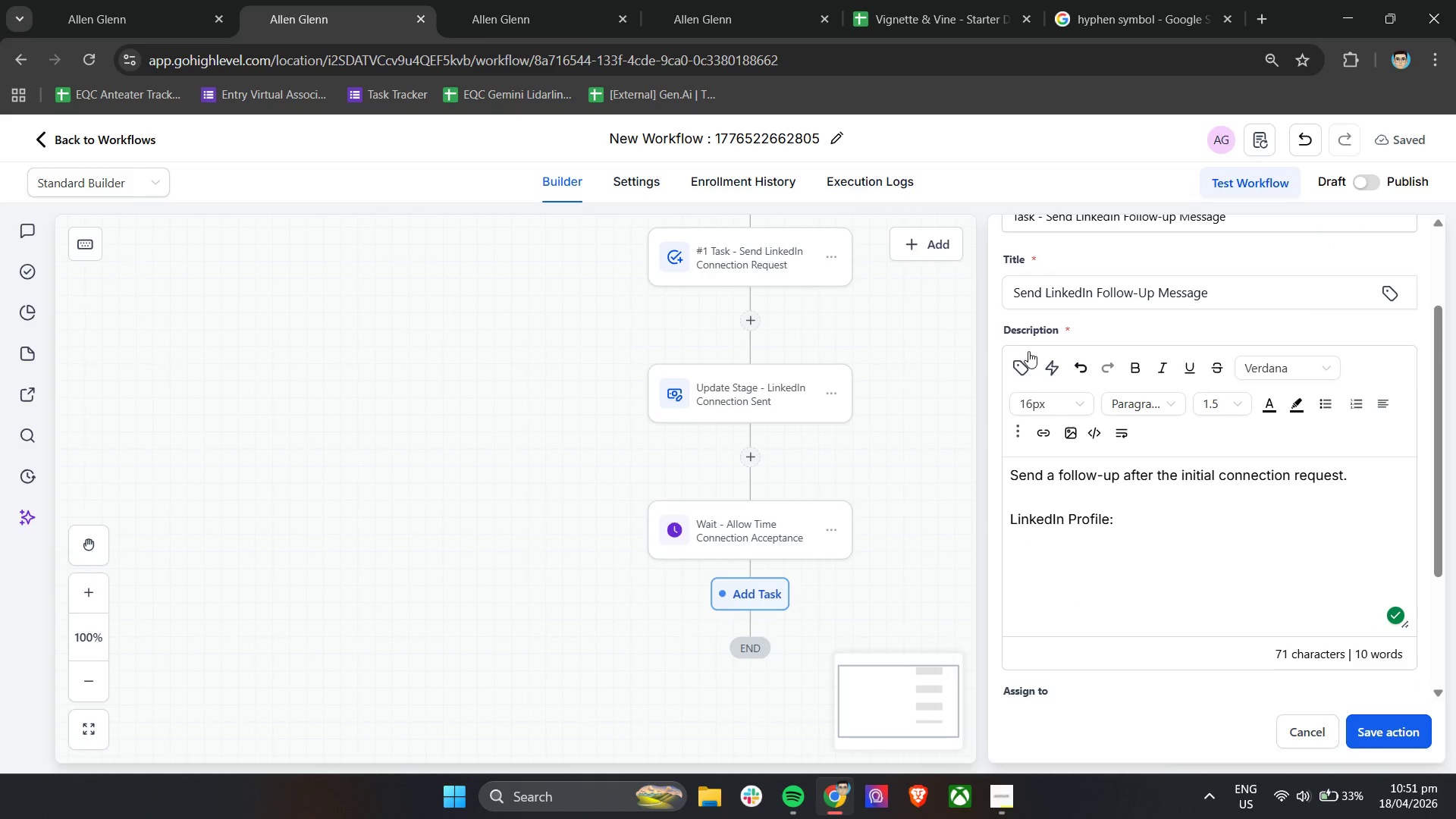 
left_click([1021, 372])
 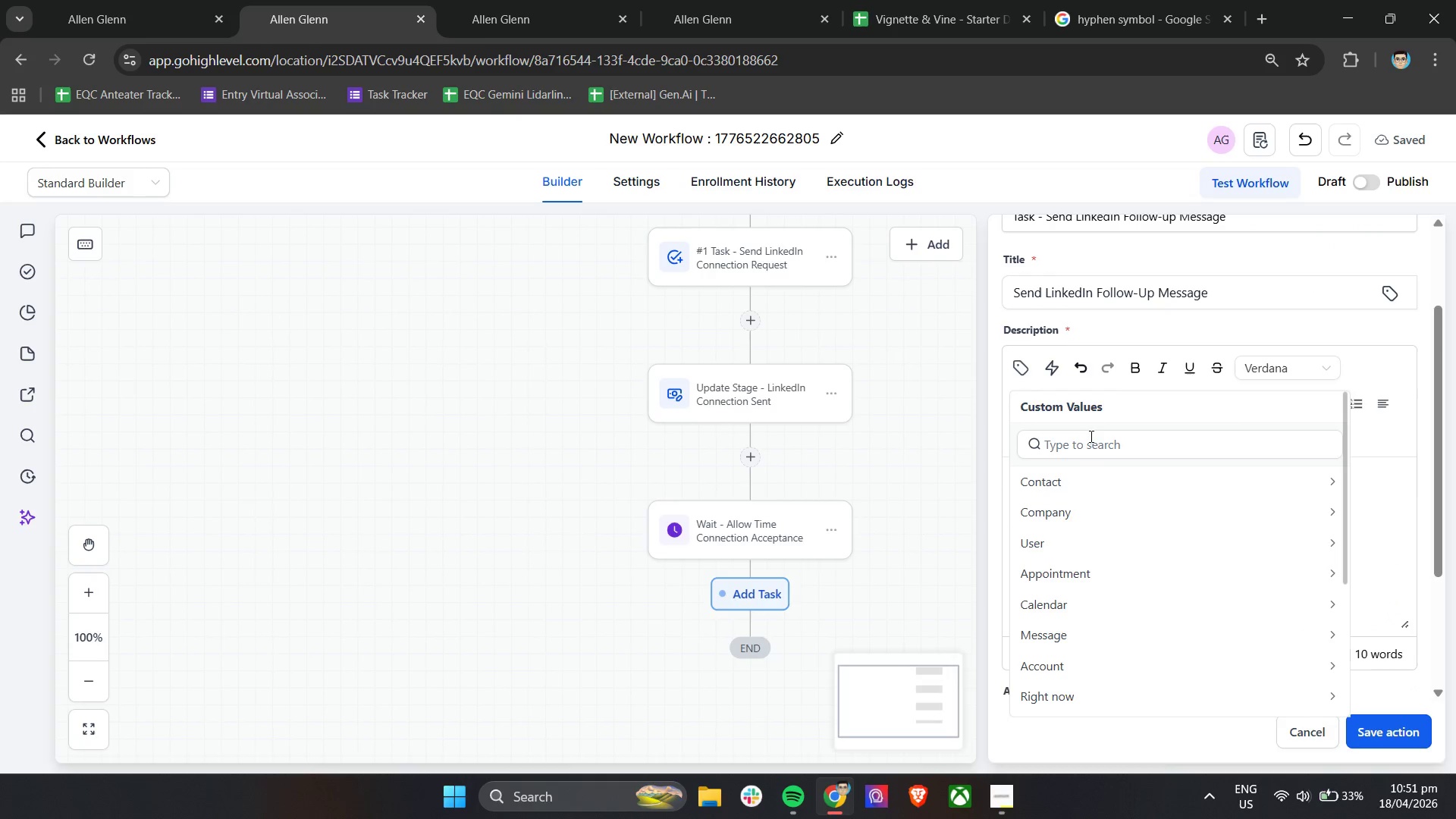 
left_click([1091, 441])
 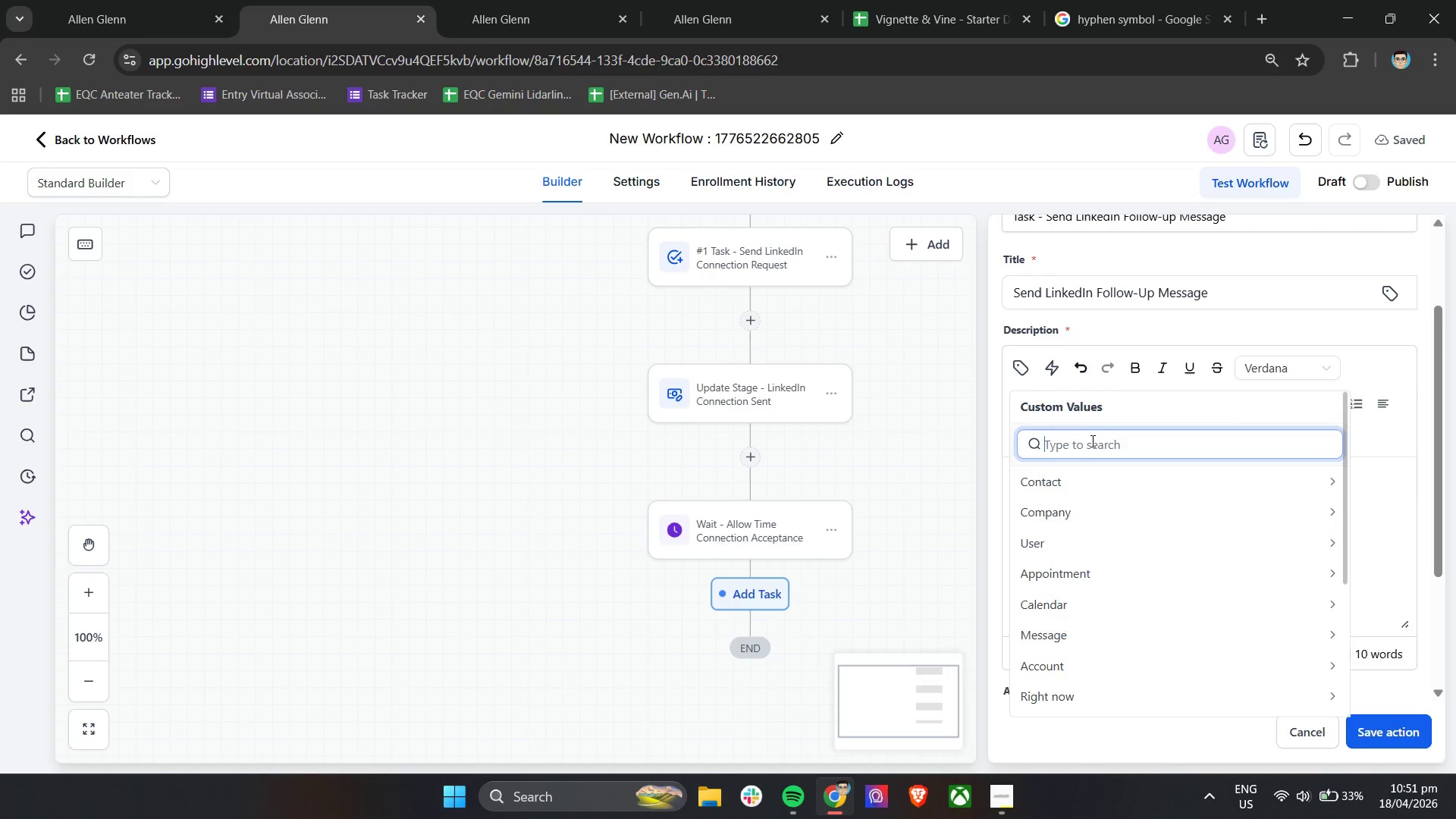 
type(linked)
 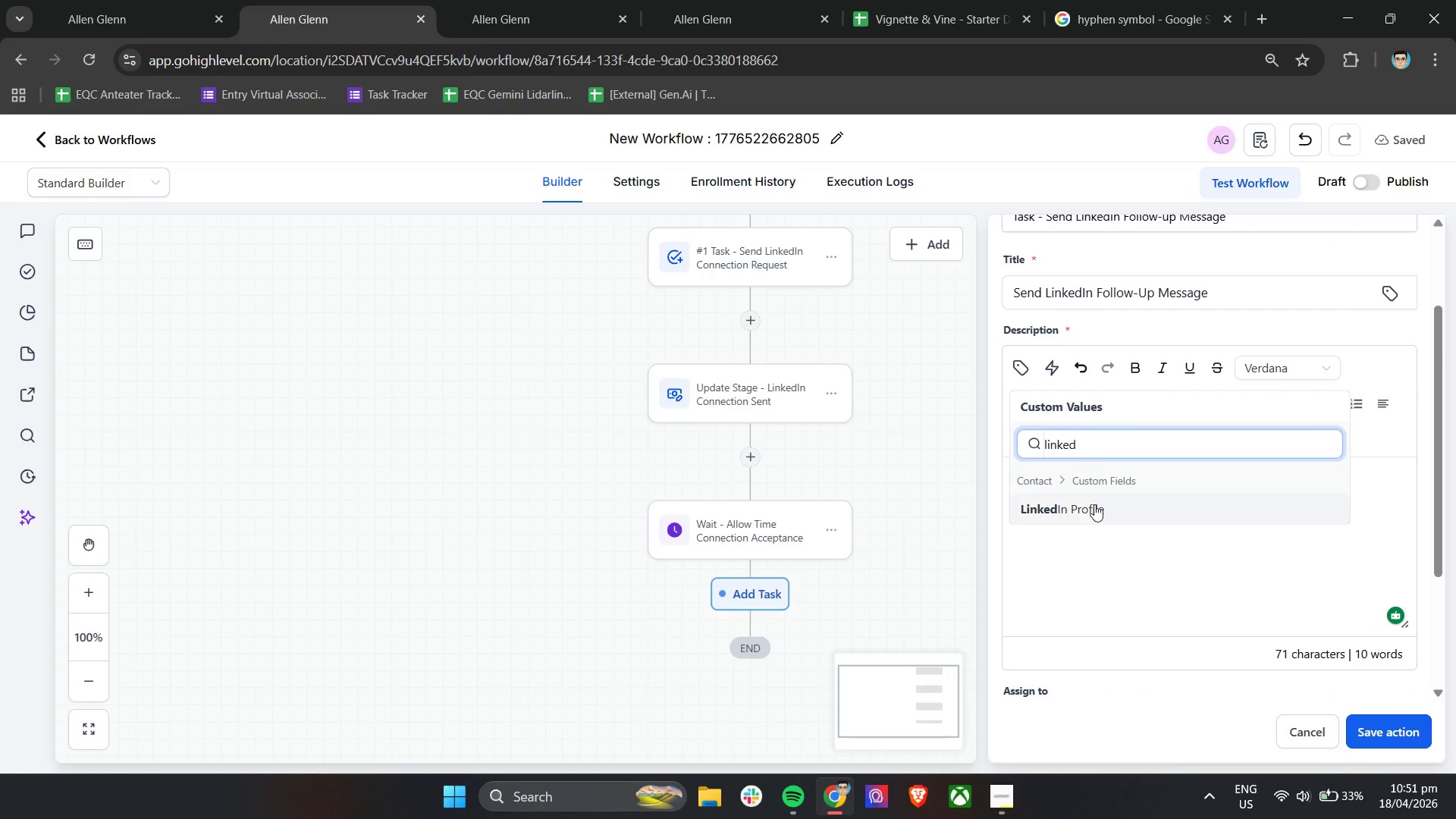 
left_click([1094, 510])
 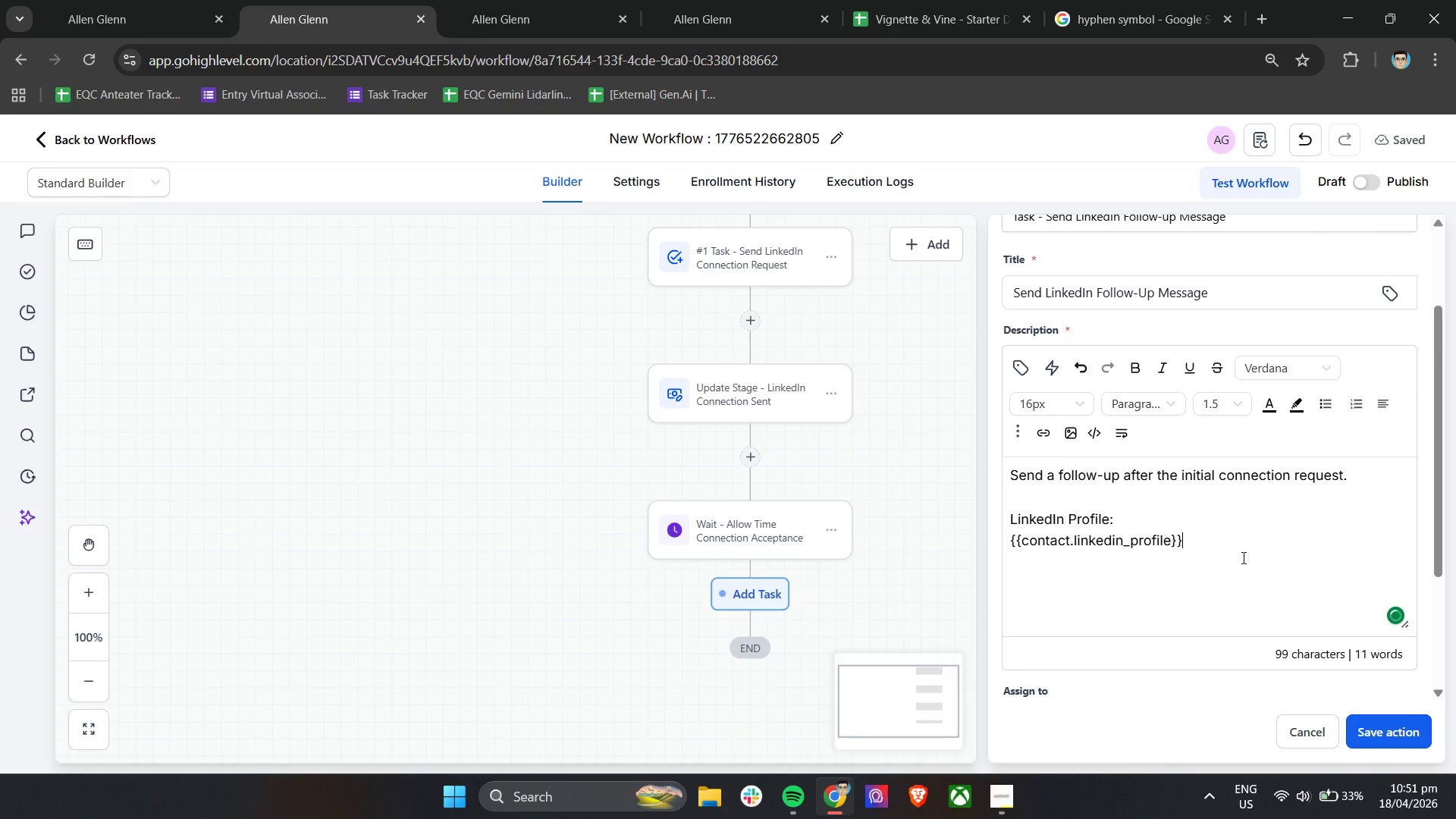 
key(Enter)
 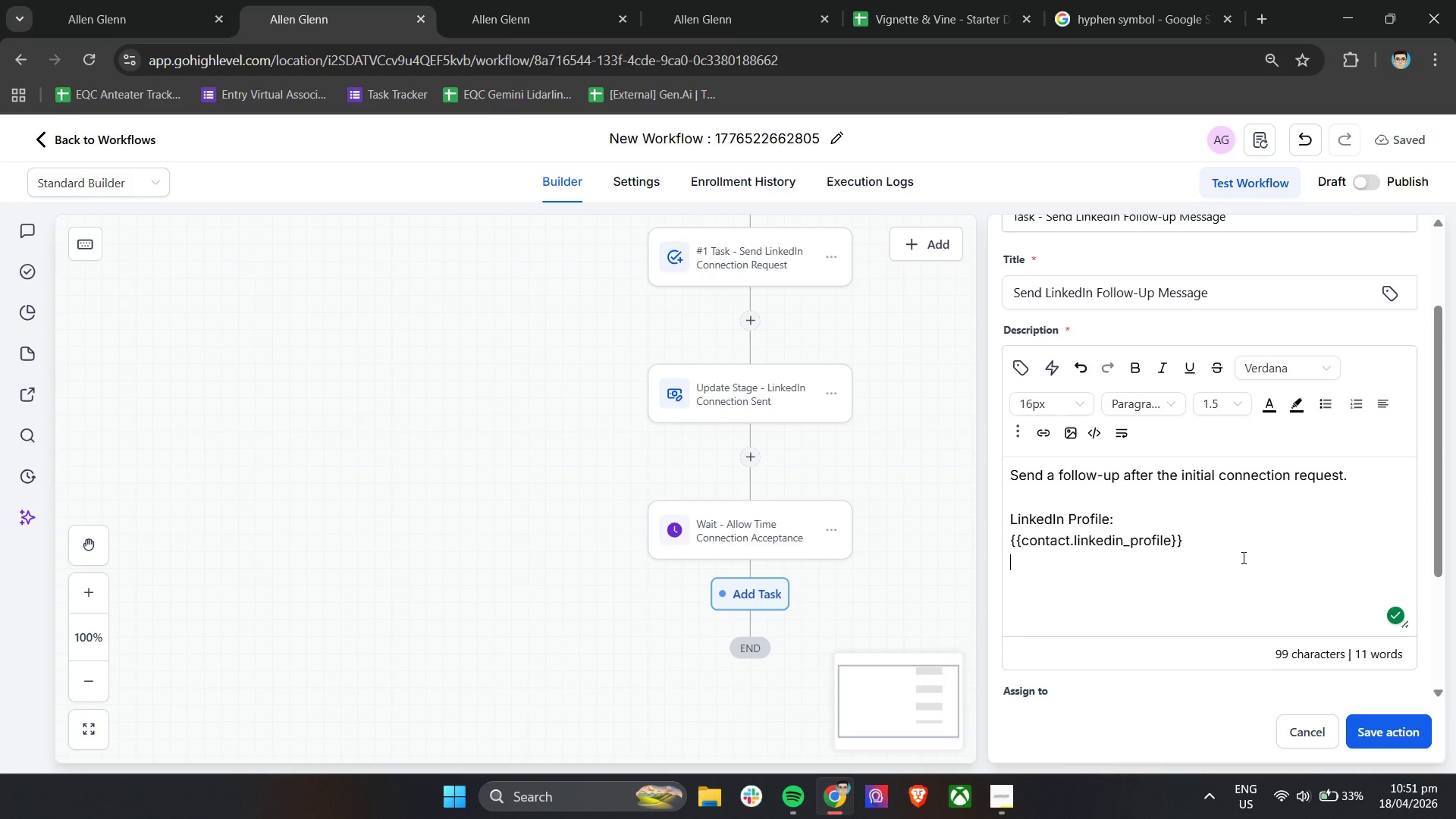 
key(Enter)
 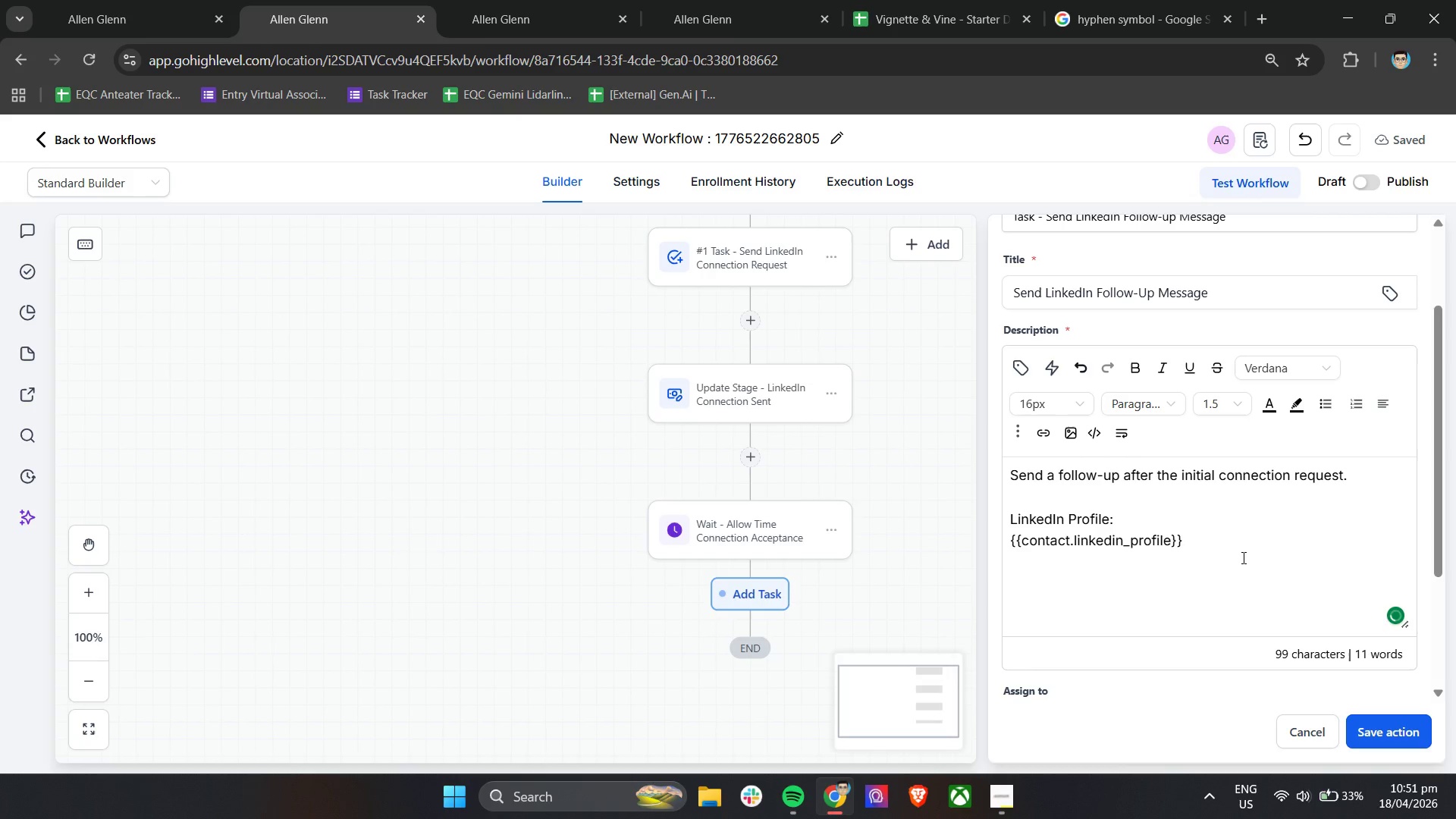 
type(Peros)
key(Backspace)
key(Backspace)
type(sonalizai)
key(Backspace)
type(tion Guidelines:)
 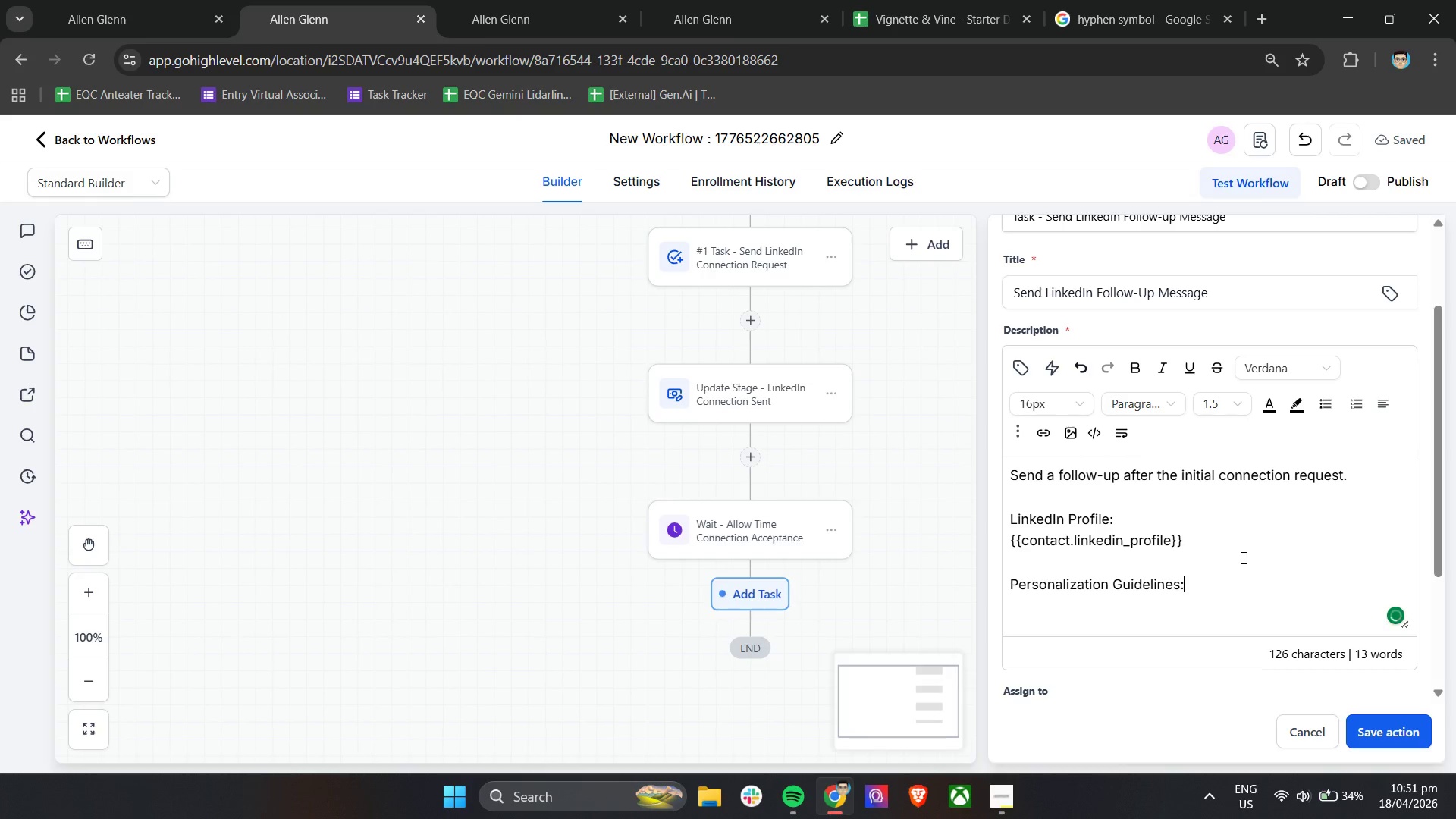 
key(Enter)
 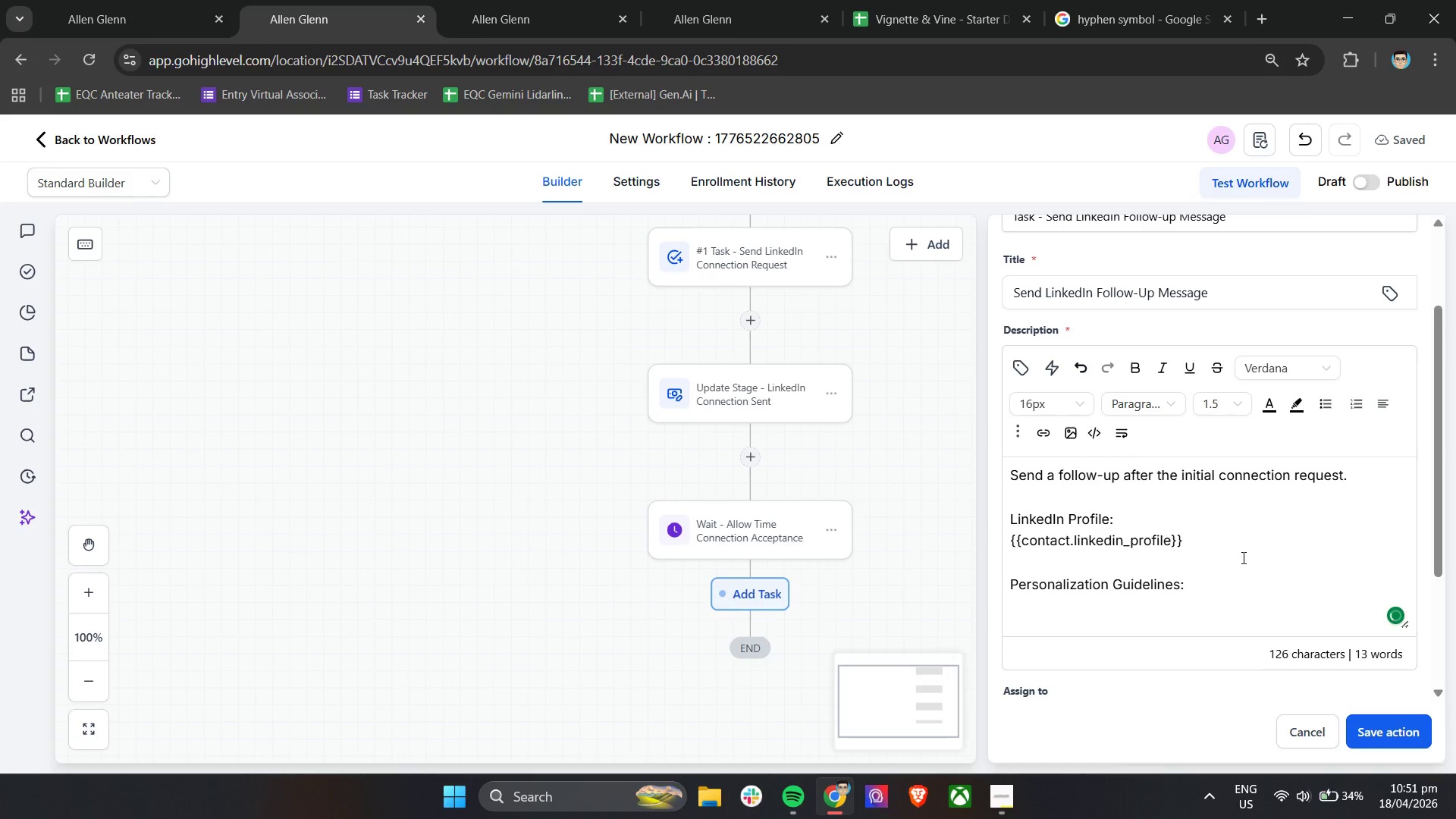 
type(- Reference their design specialty: )
 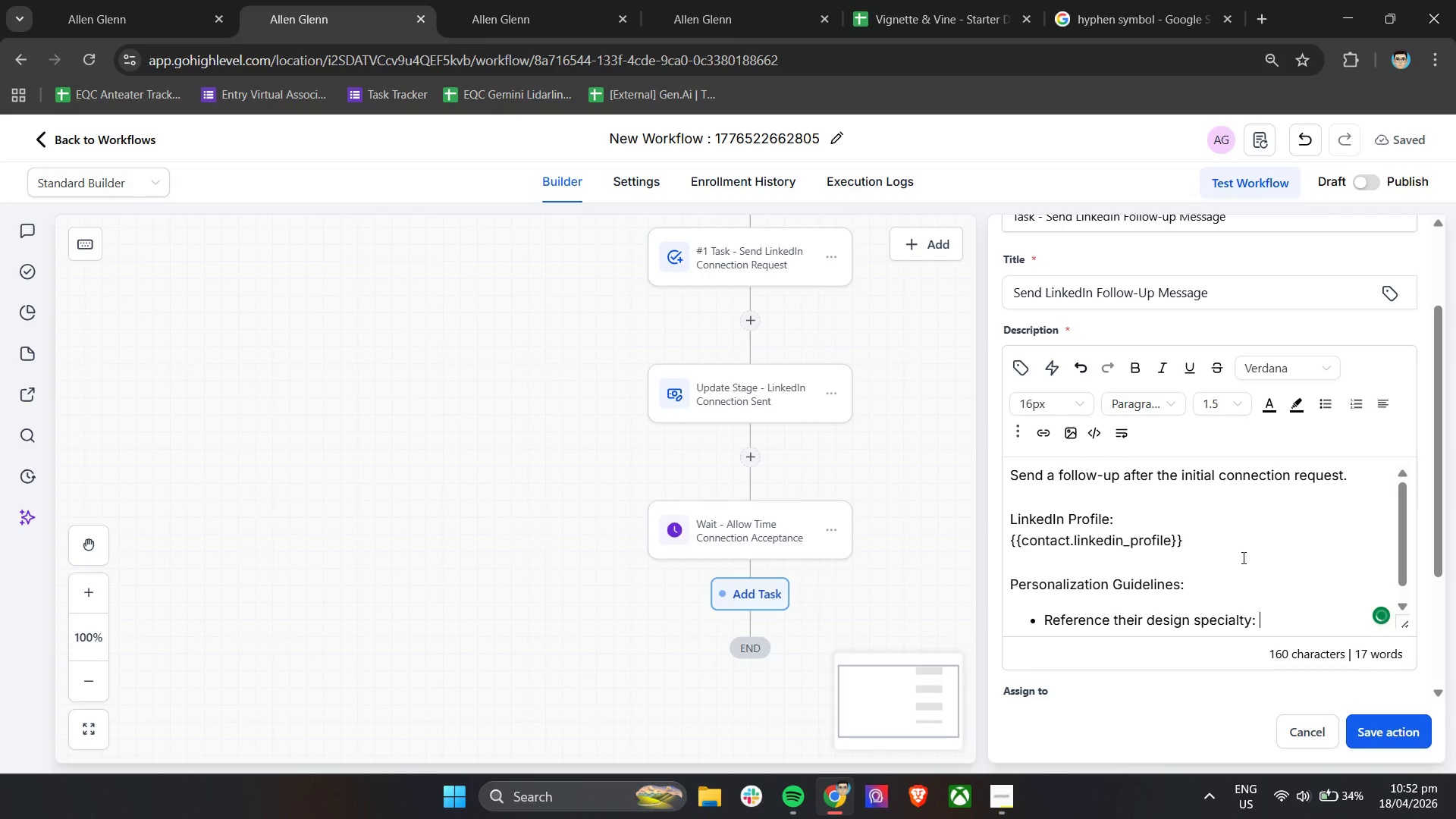 
left_click([1017, 356])
 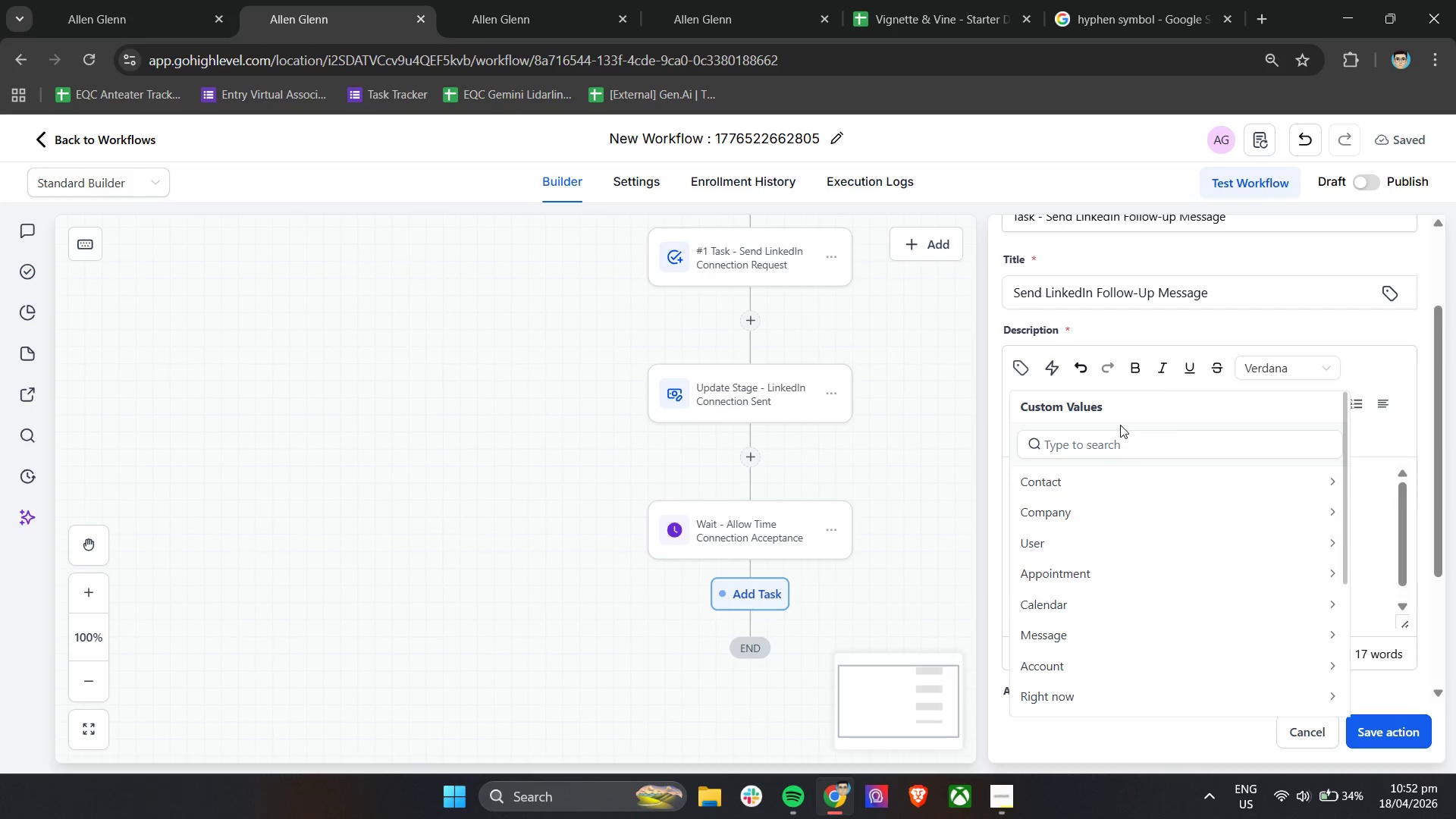 
left_click([1122, 441])
 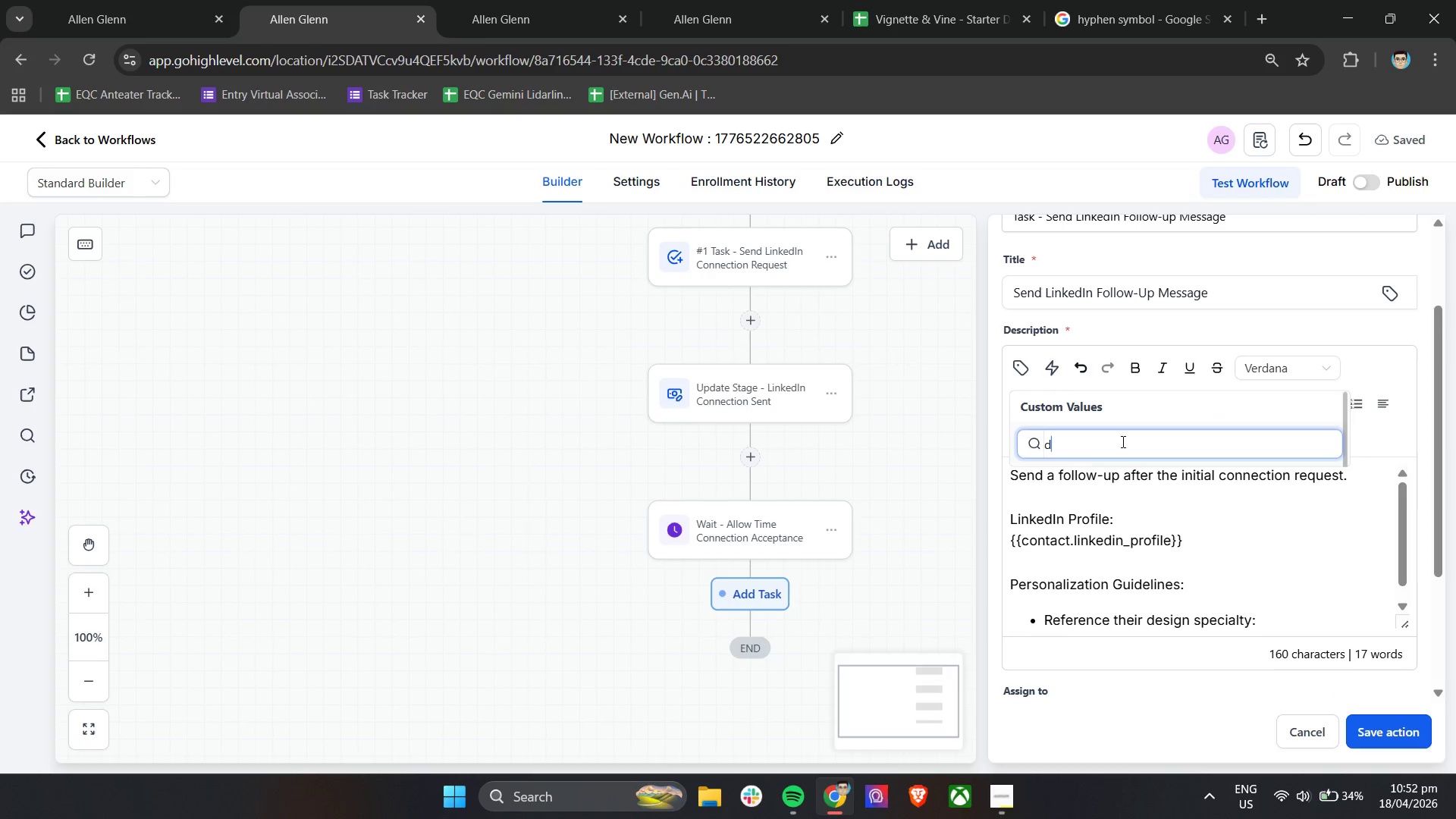 
type(des)
 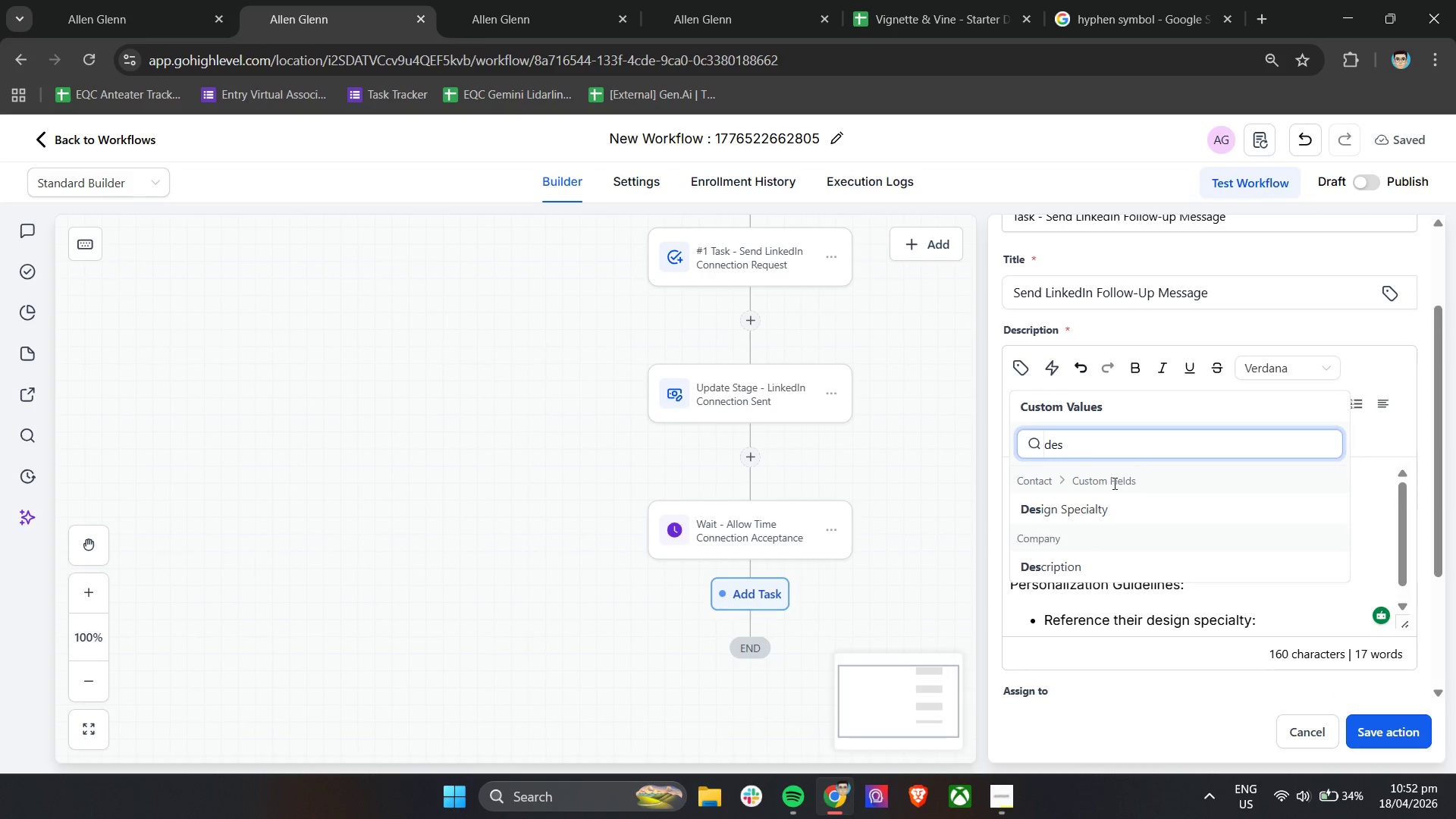 
left_click([1106, 507])
 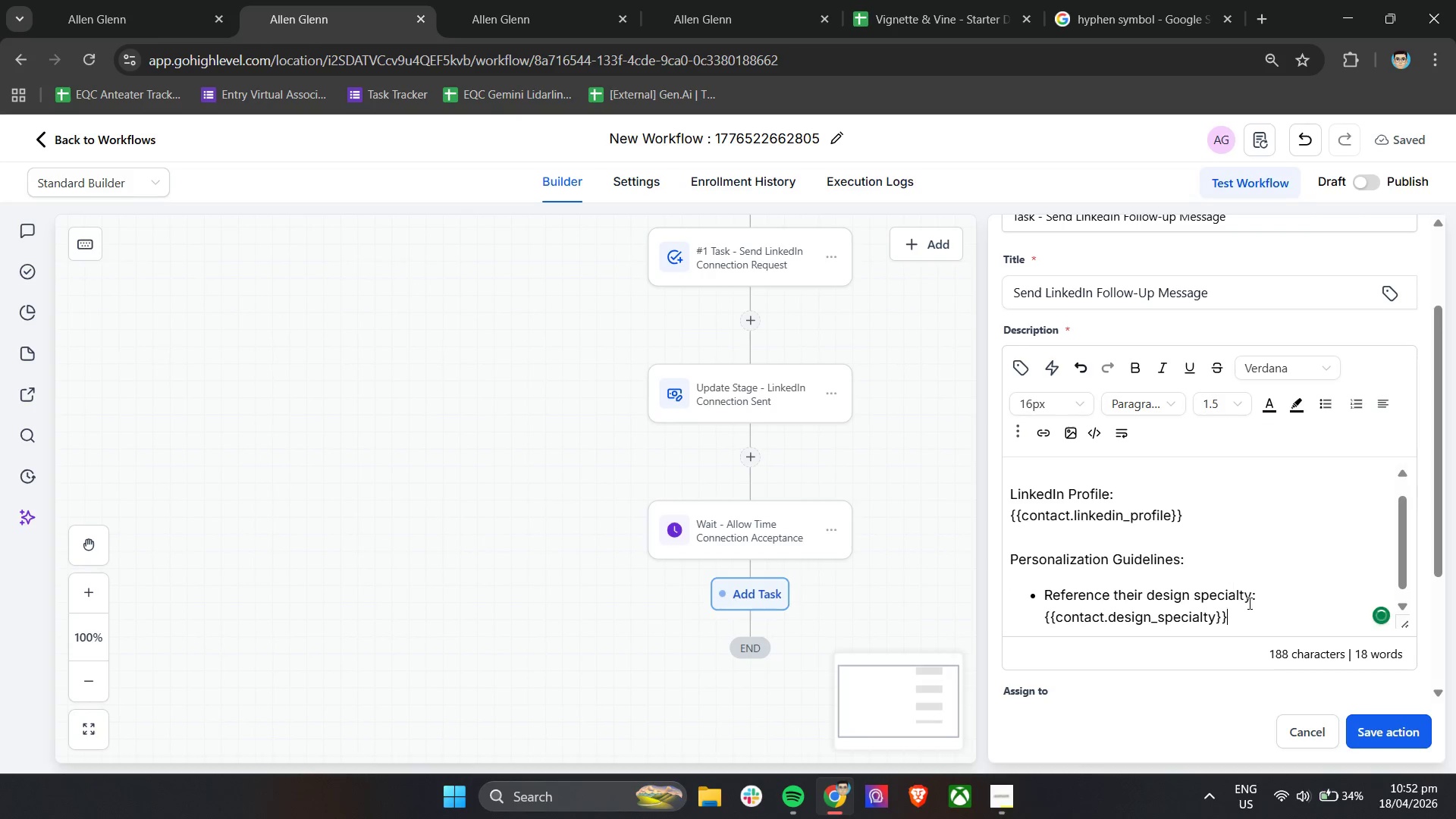 
scroll: coordinate [1265, 617], scroll_direction: down, amount: 2.0
 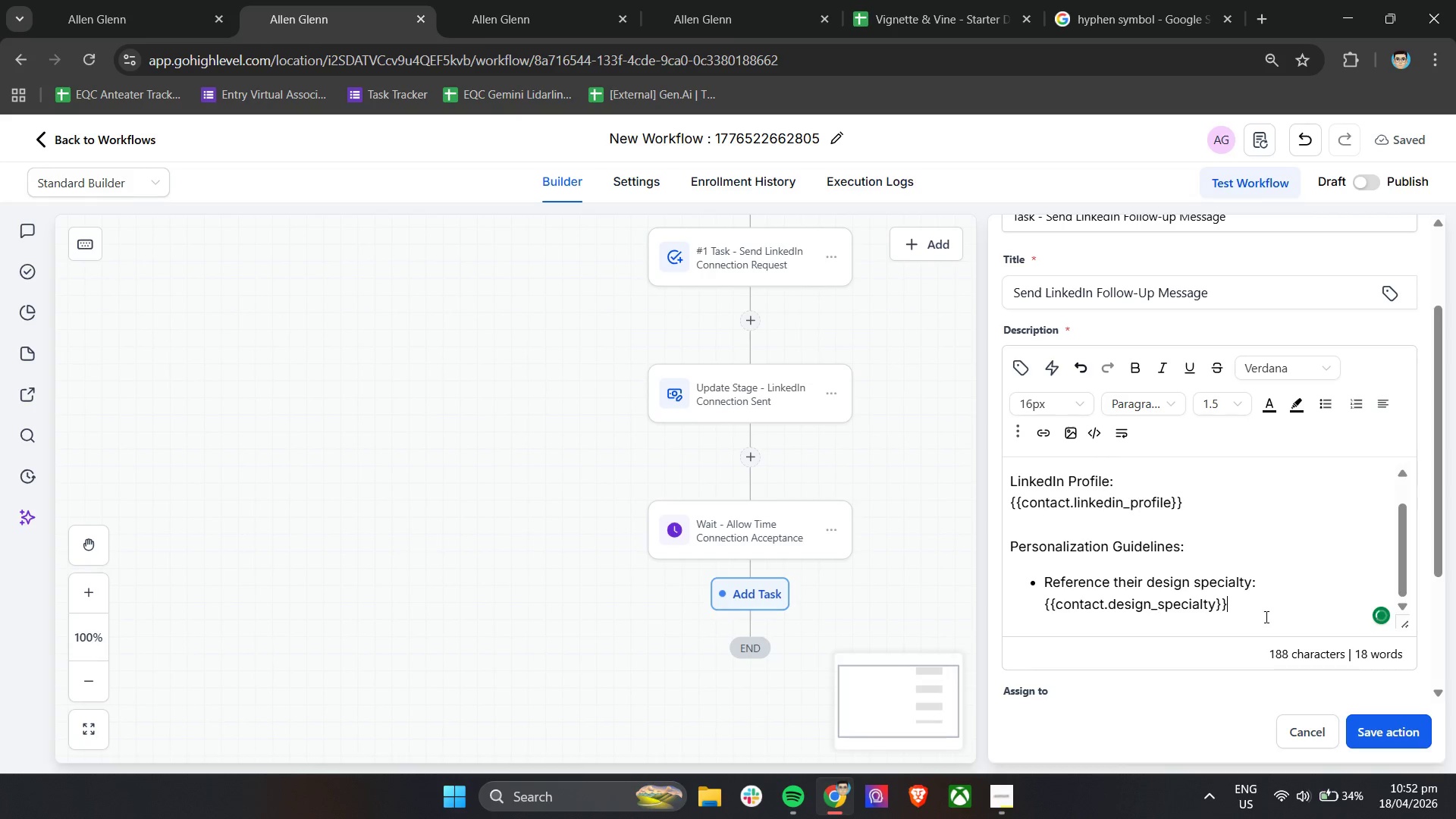 
key(Enter)
 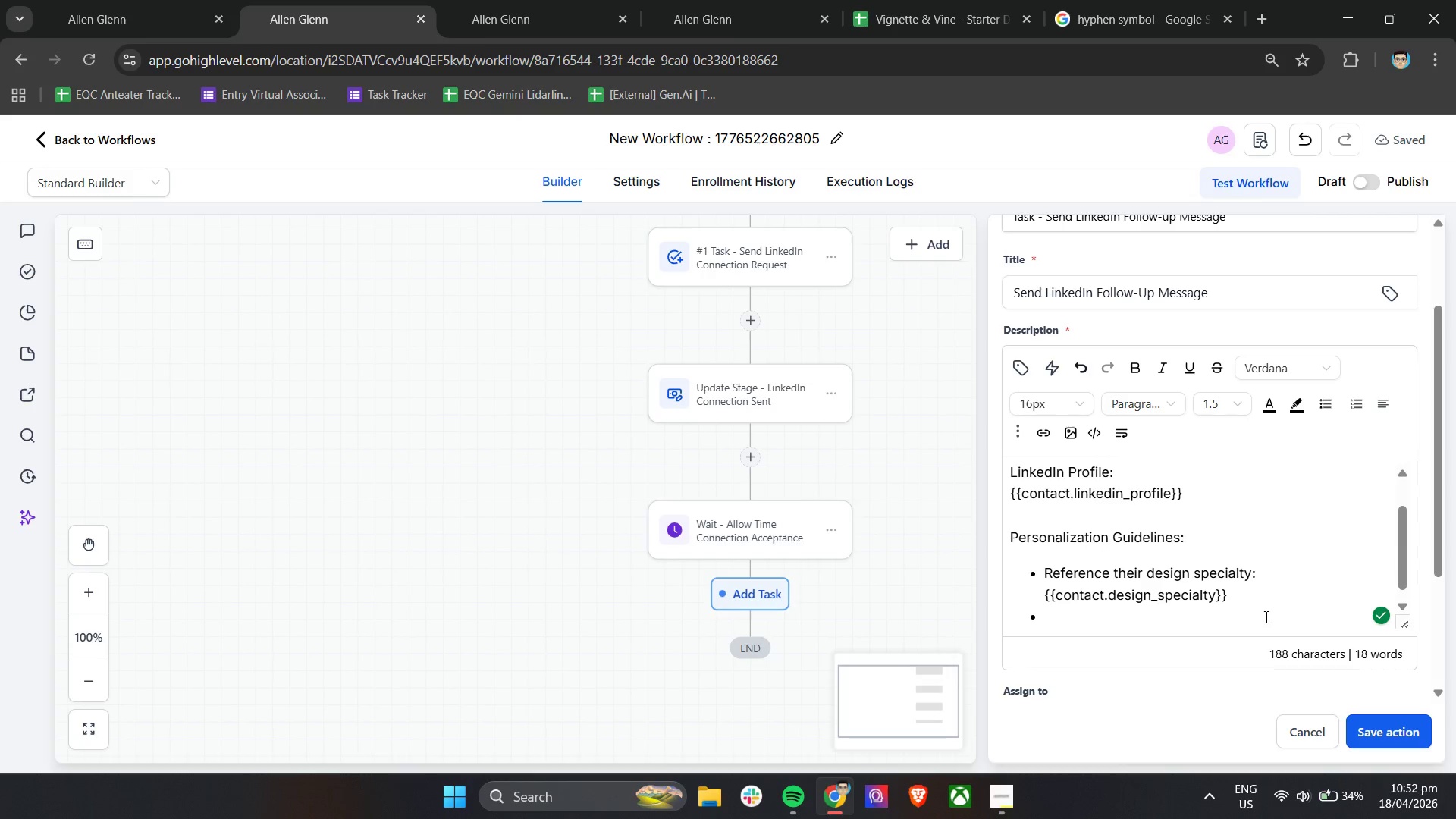 
type(Kepp)
key(Backspace)
key(Backspace)
type(ek tone friendly and conversational)
 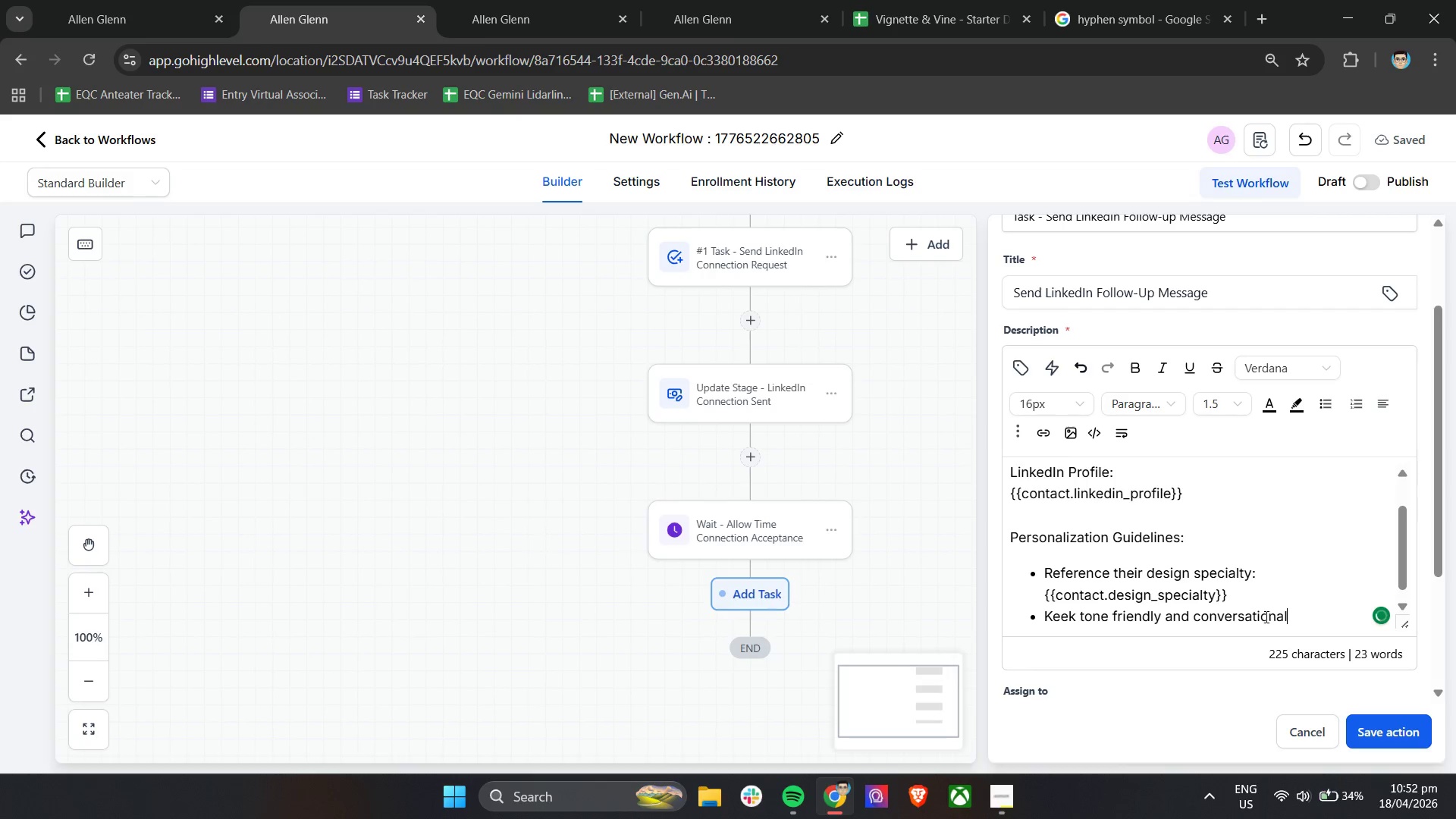 
key(Enter)
 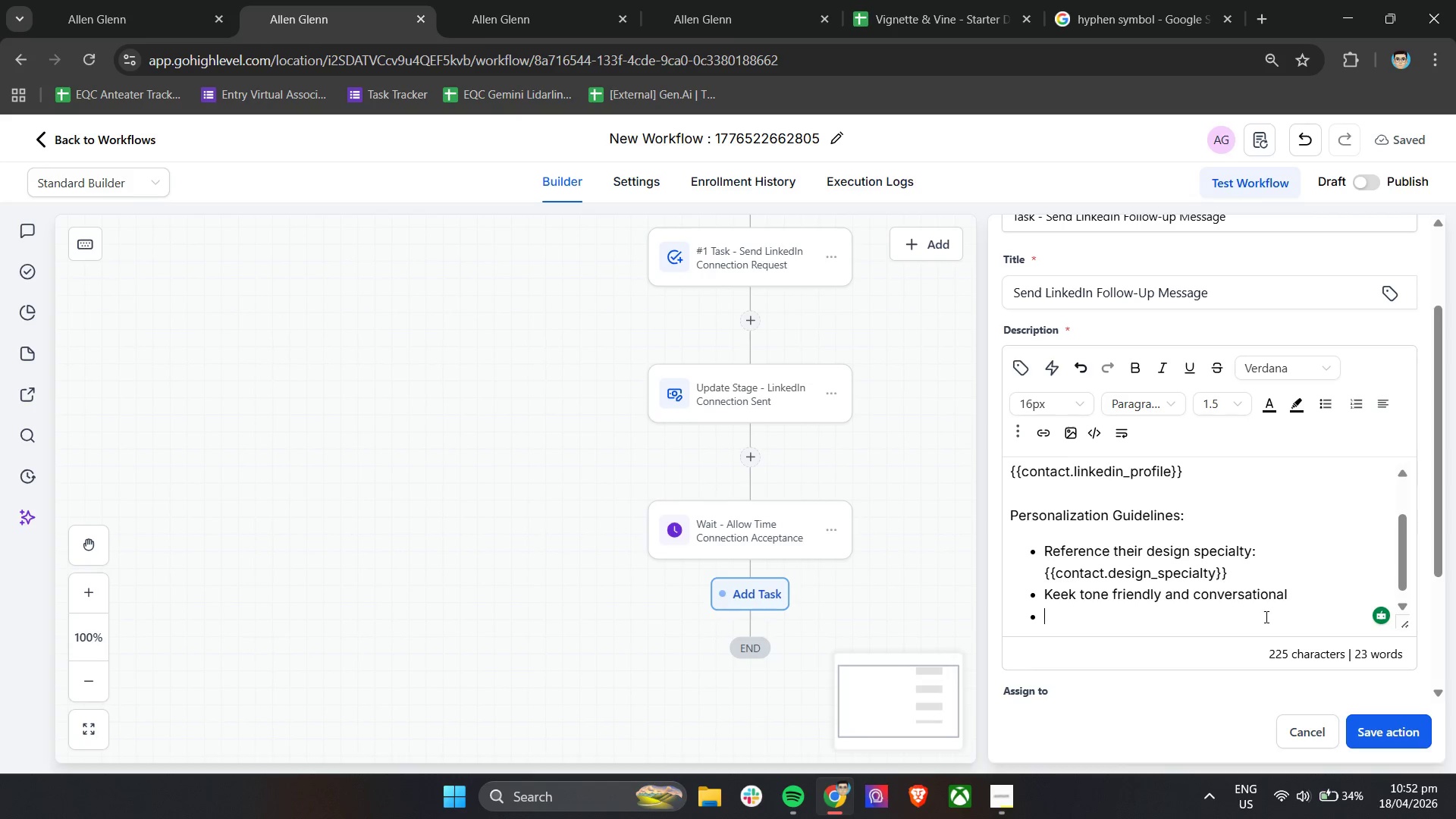 
wait(16.78)
 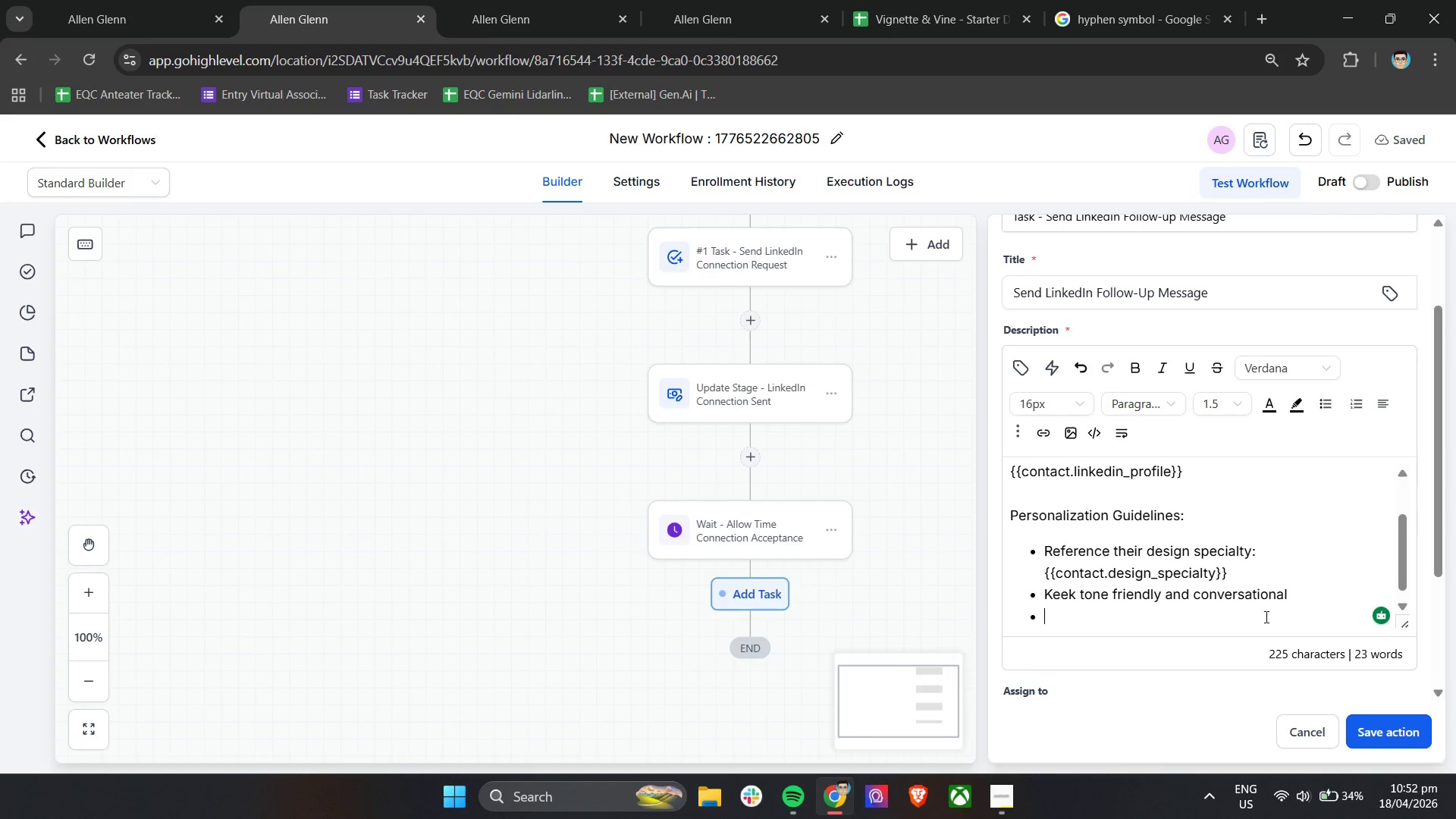 
left_click([1075, 595])
 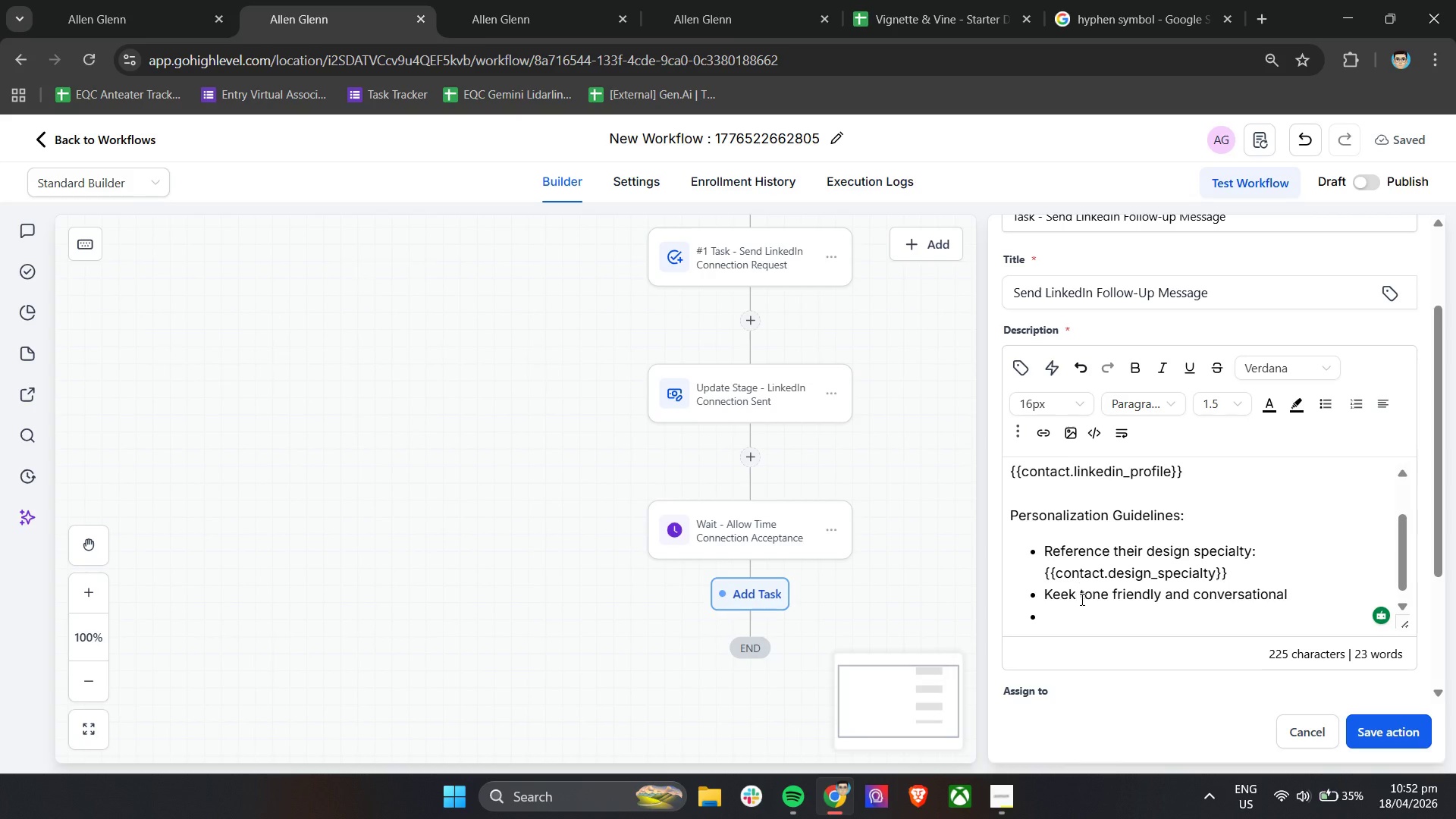 
key(Backspace)
 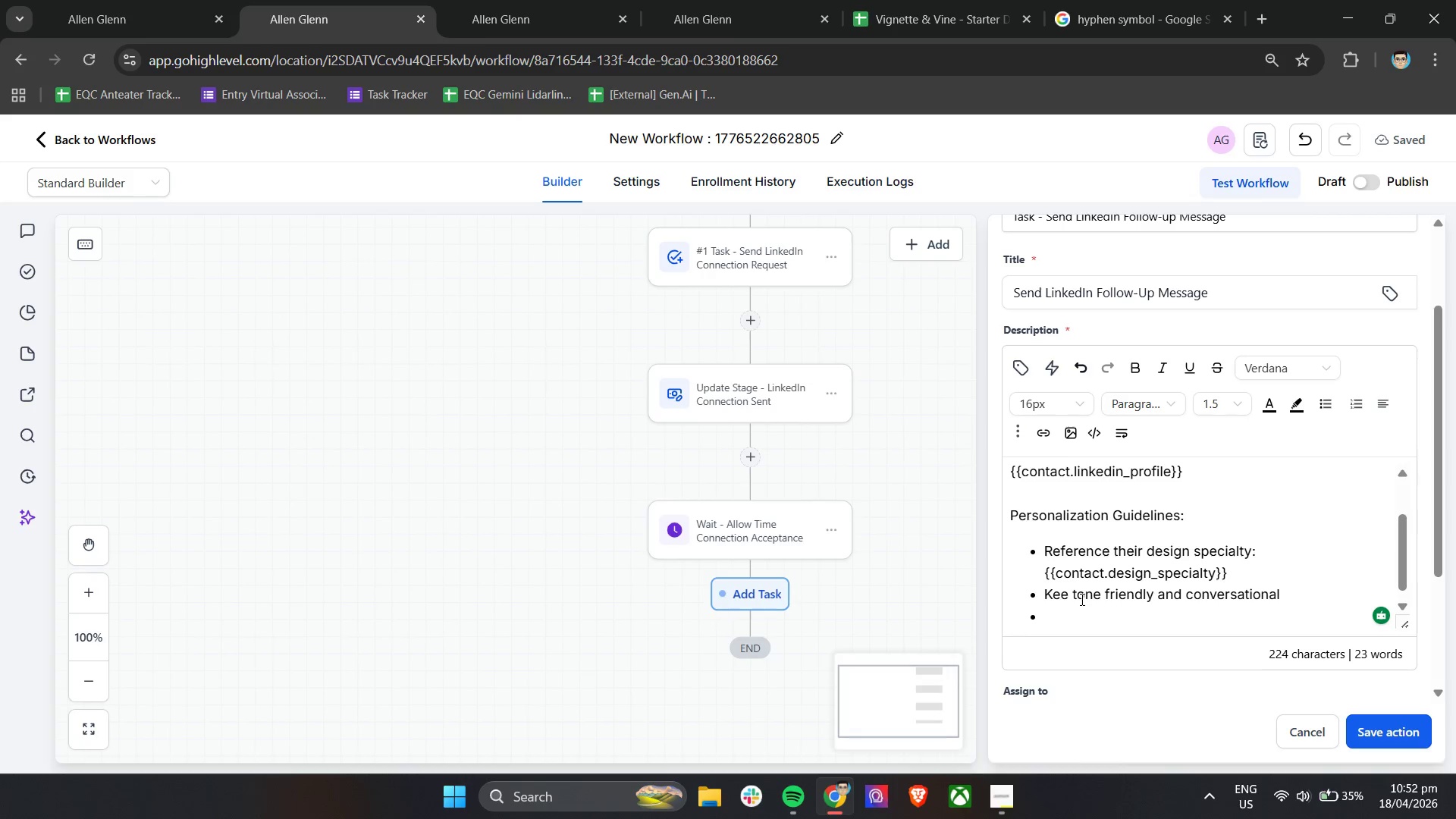 
key(P)
 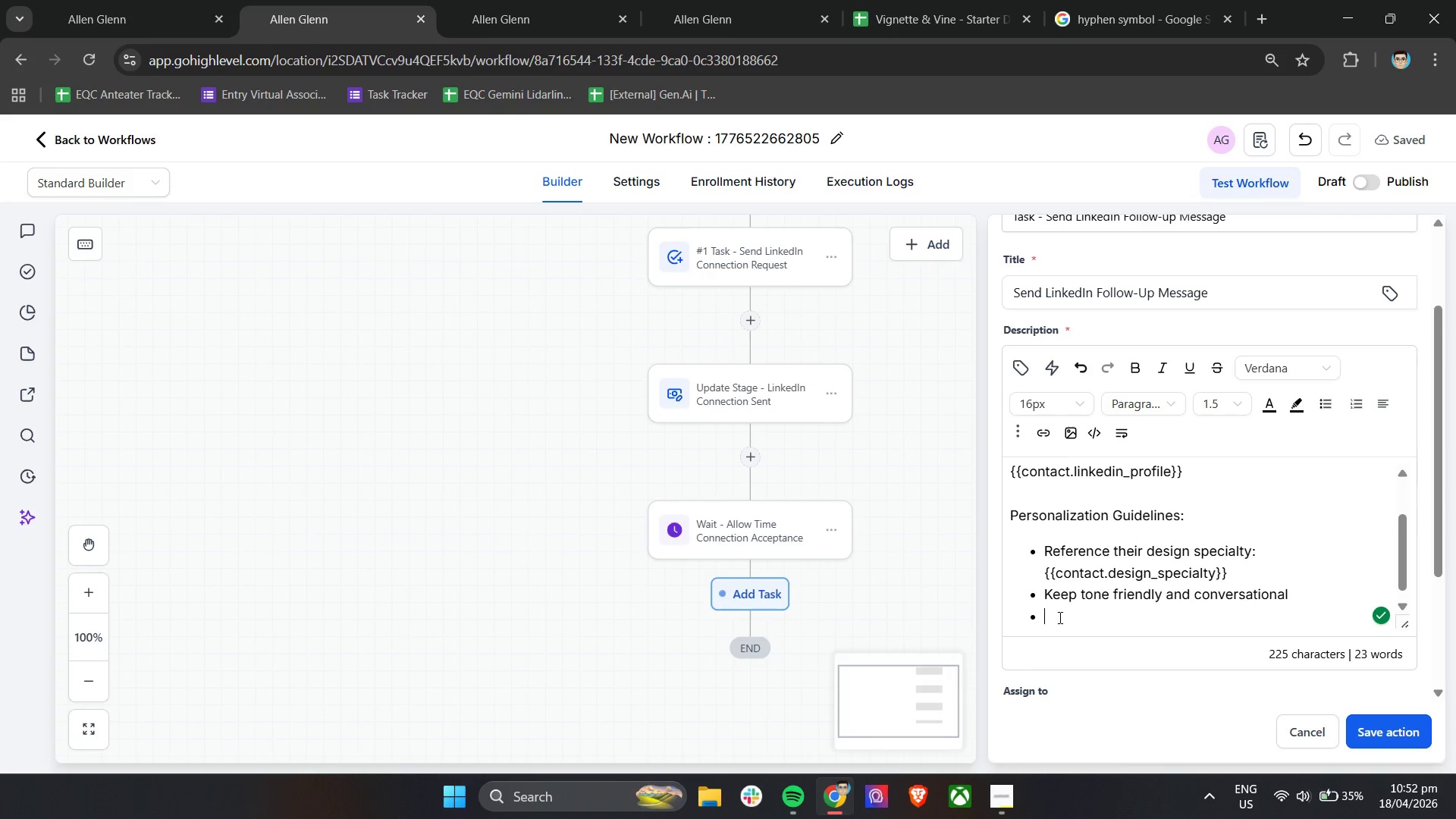 
wait(6.14)
 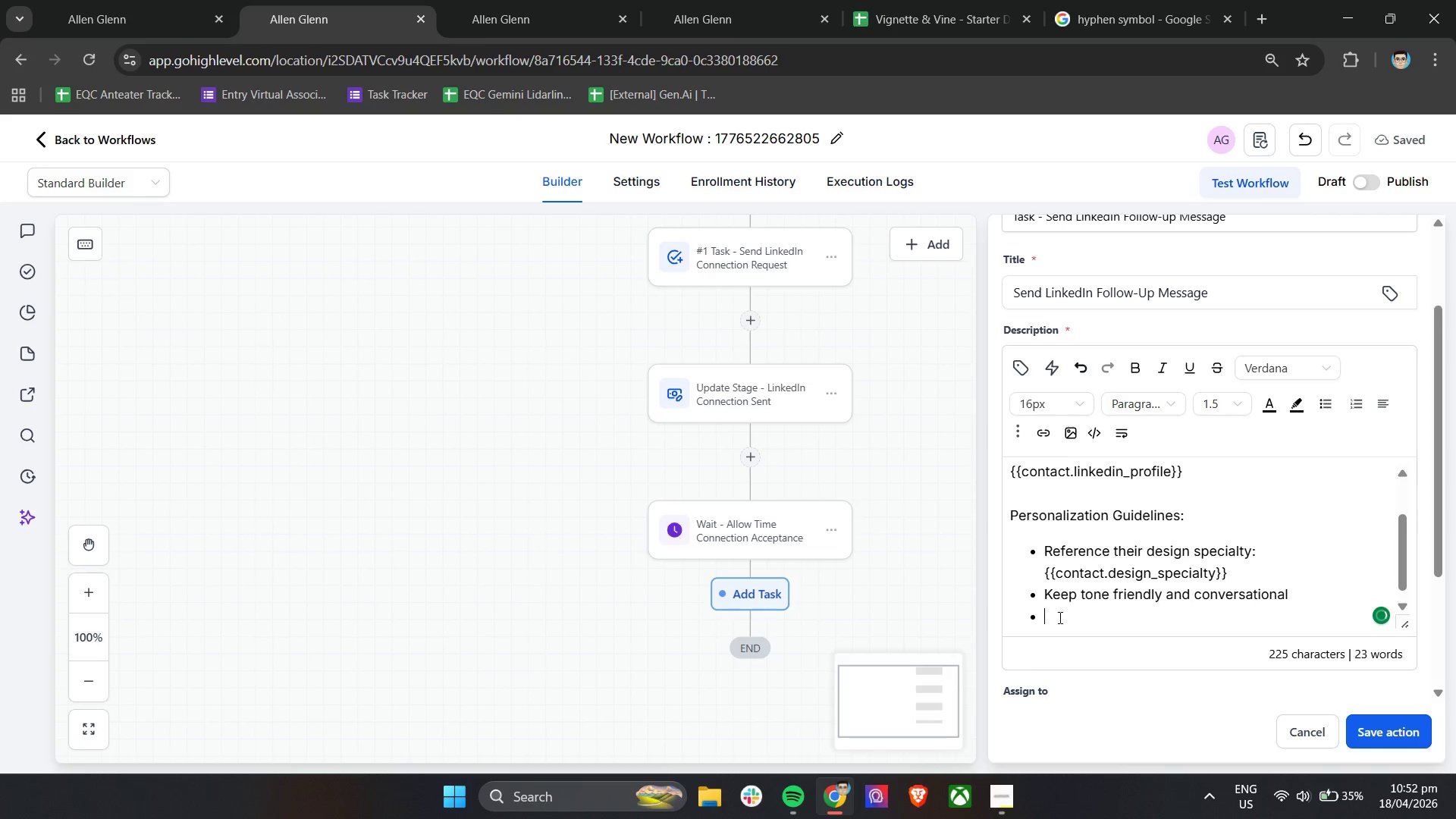 
hold_key(key=ShiftLeft, duration=0.53)
 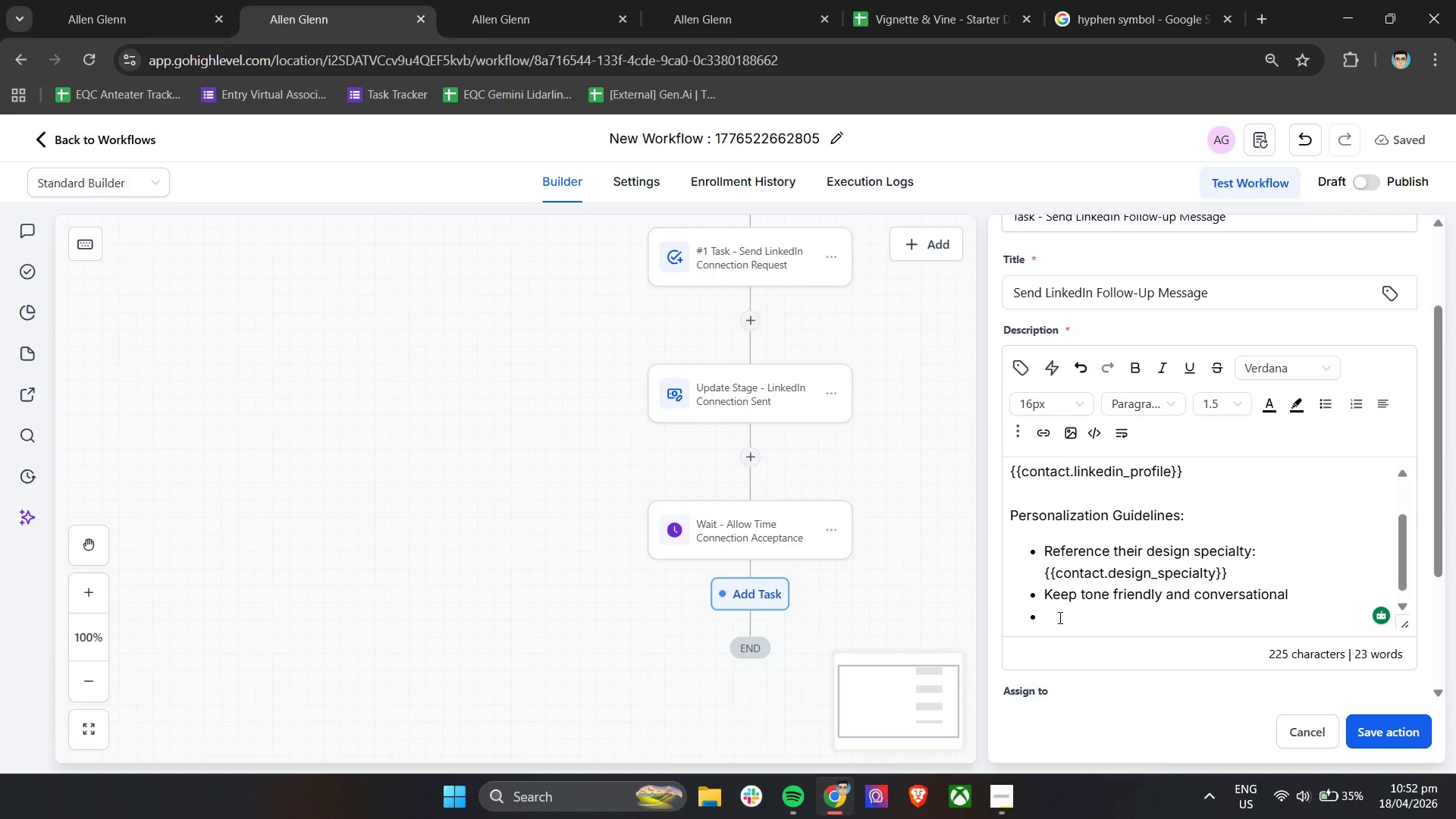 
type(Mention Vignette & Vine B)
key(Backspace)
type(r)
key(Backspace)
type(briefly)
 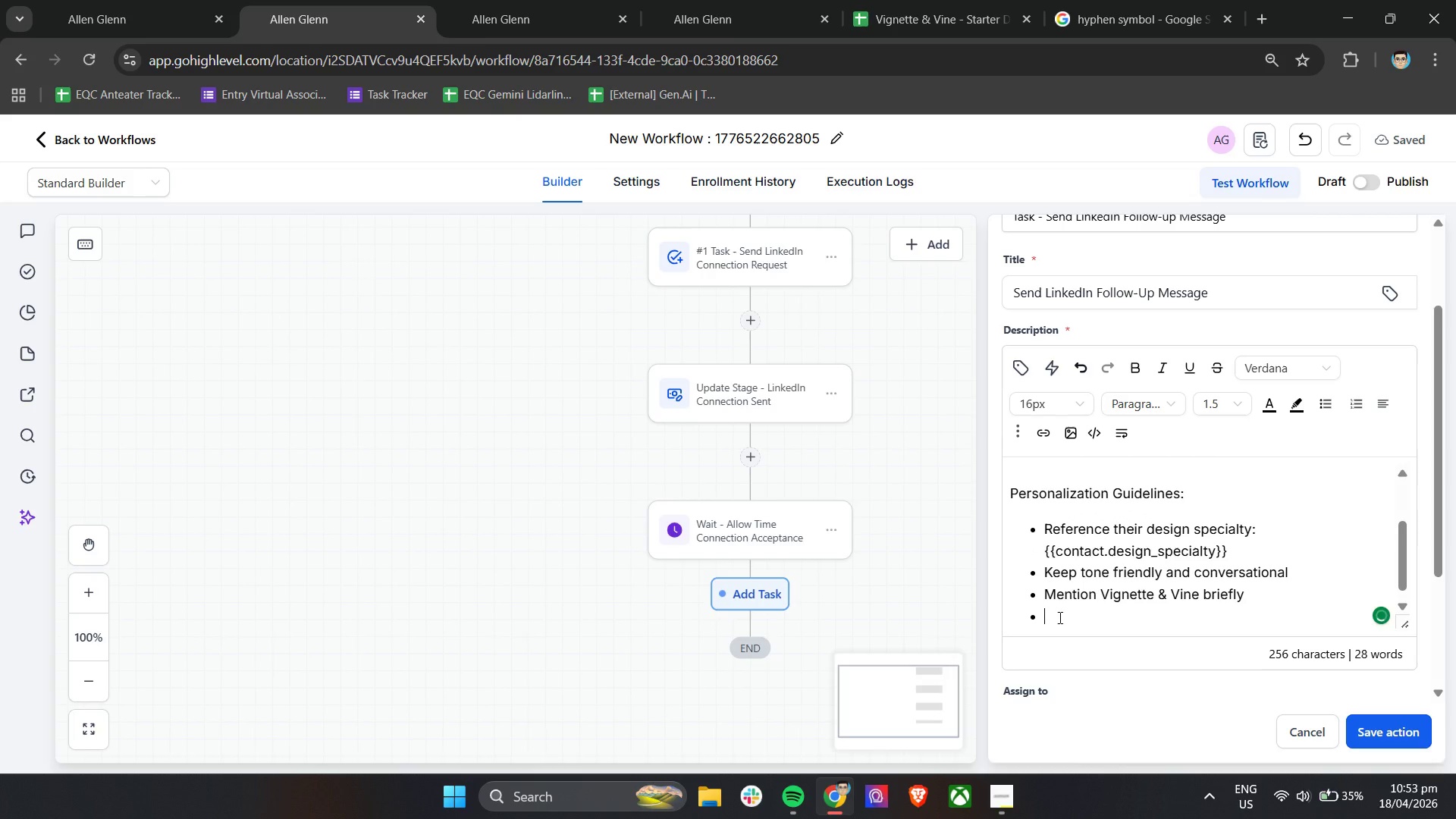 
 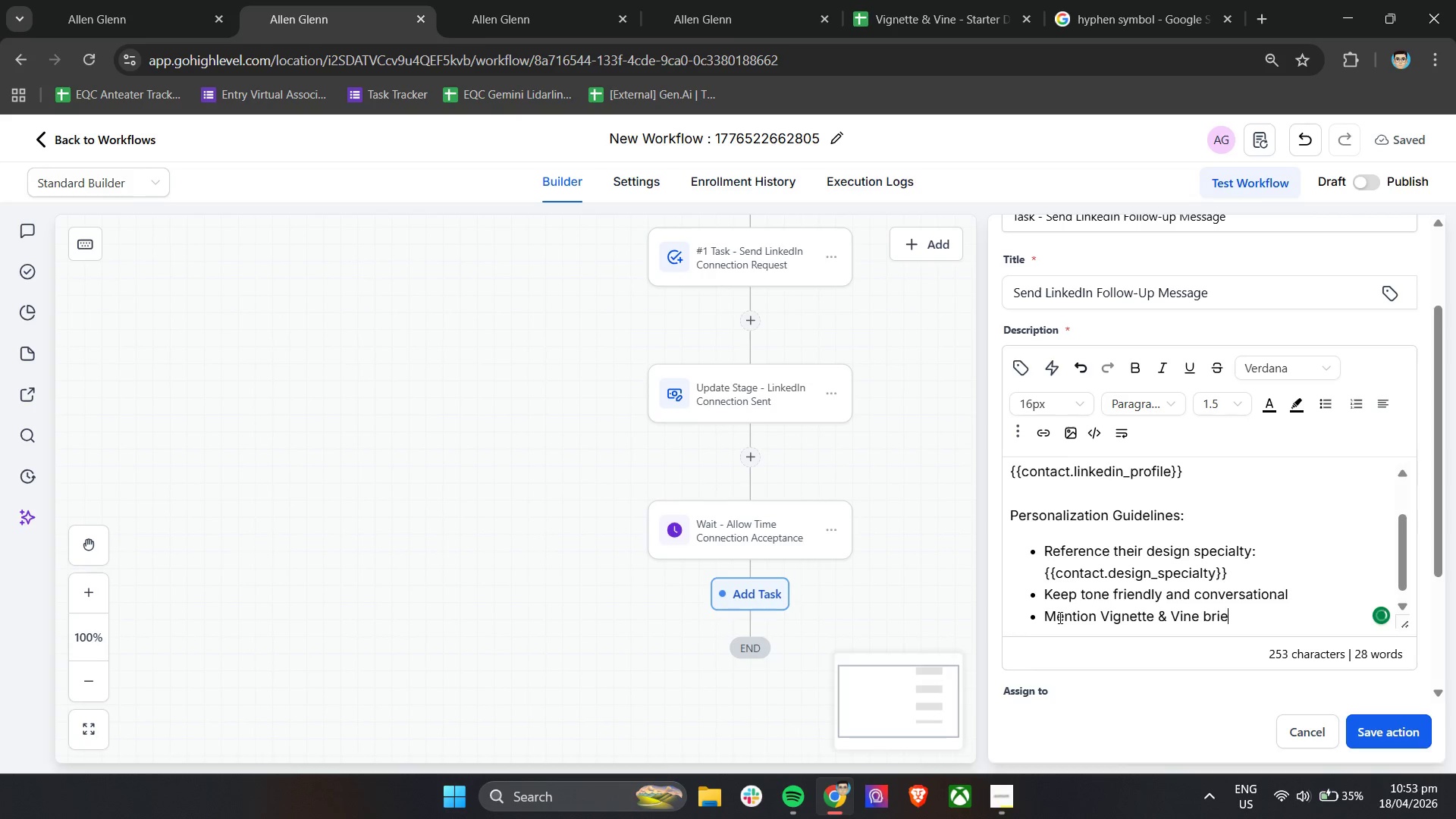 
key(Enter)
 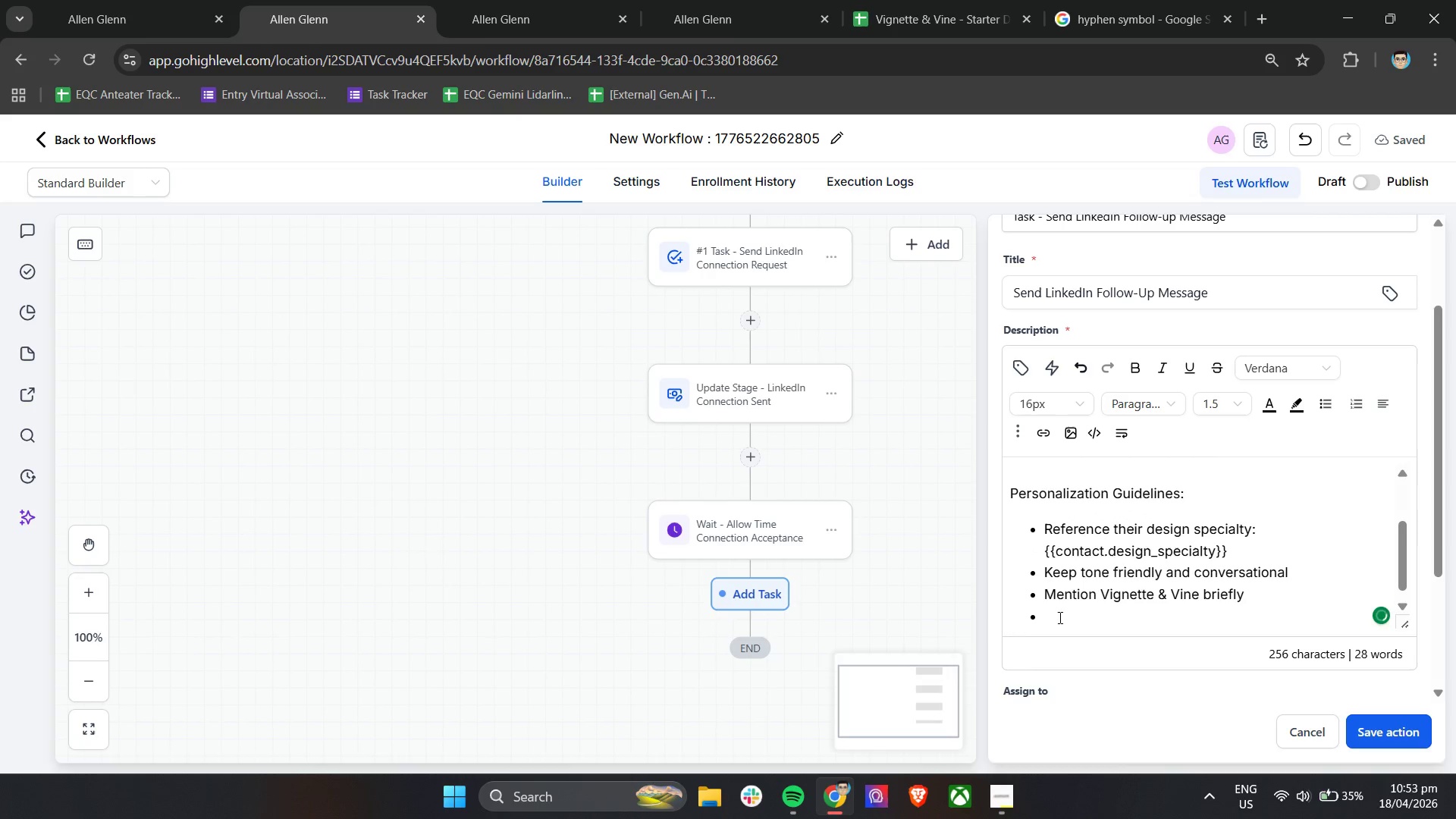 
type(Introduce the idea of a trade)
key(Backspace)
key(Backspace)
key(Backspace)
key(Backspace)
key(Backspace)
type(Trade Partnet)
key(Backspace)
type(rship Program)
 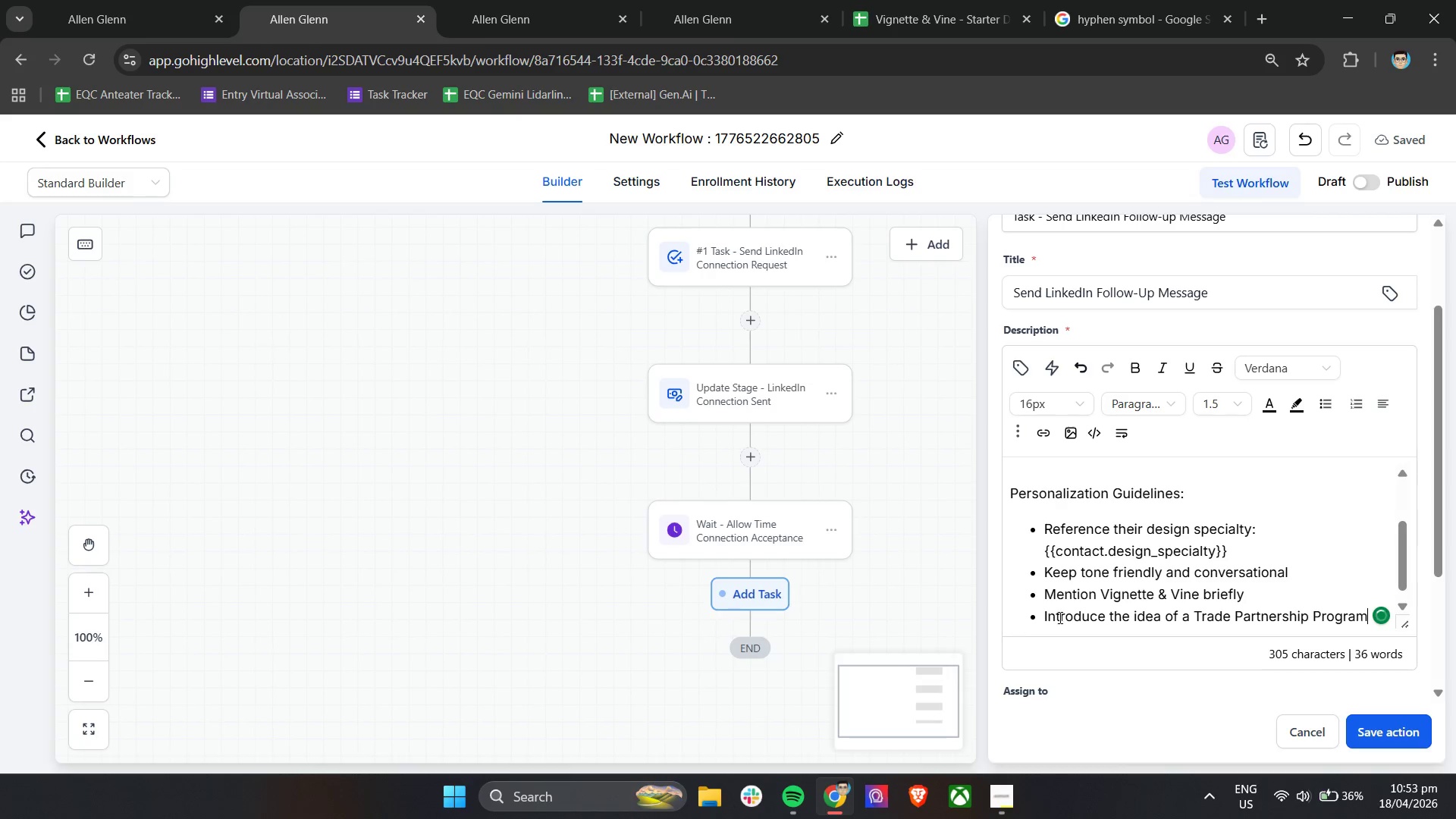 
key(Enter)
 